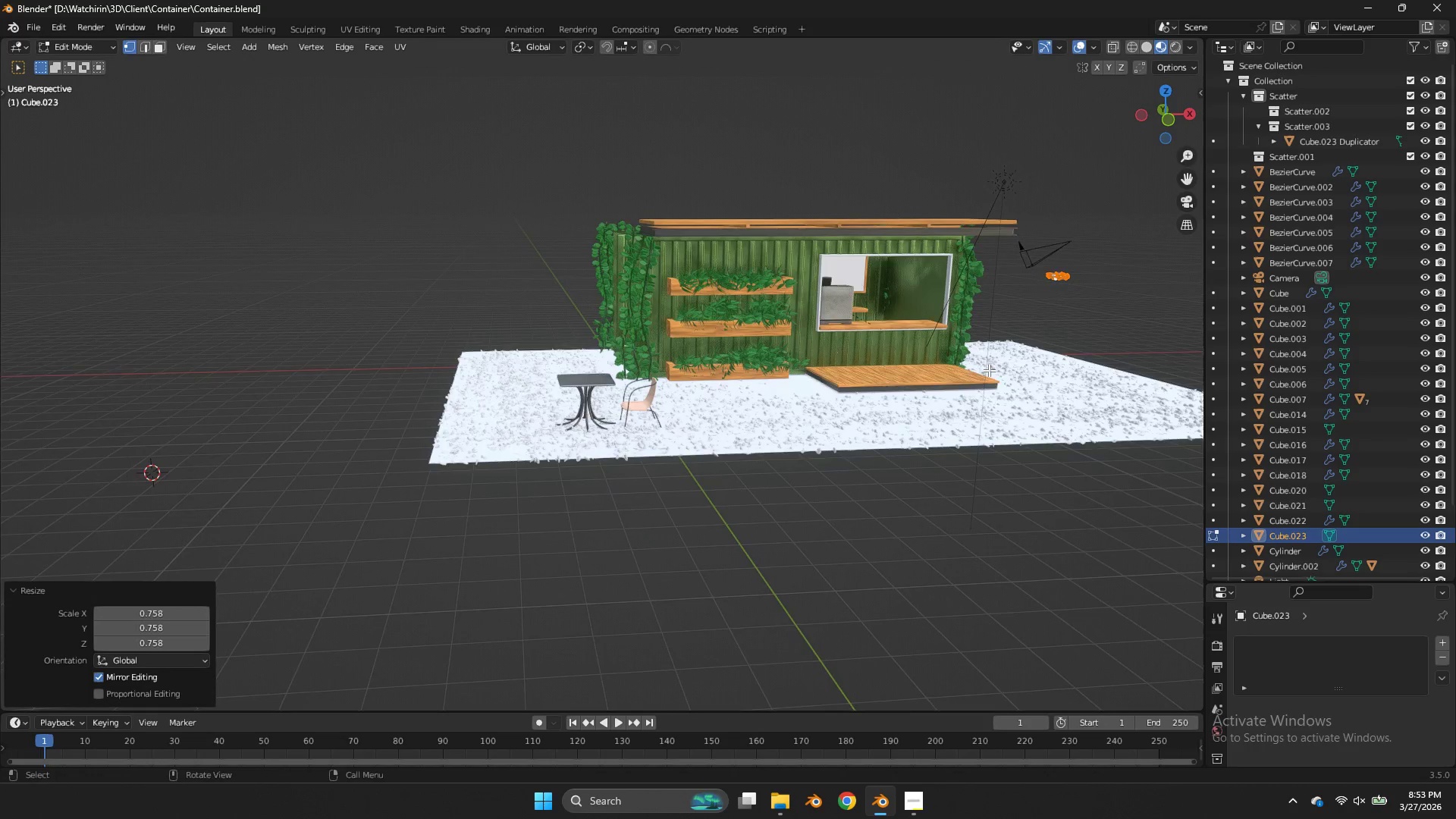 
key(Tab)
 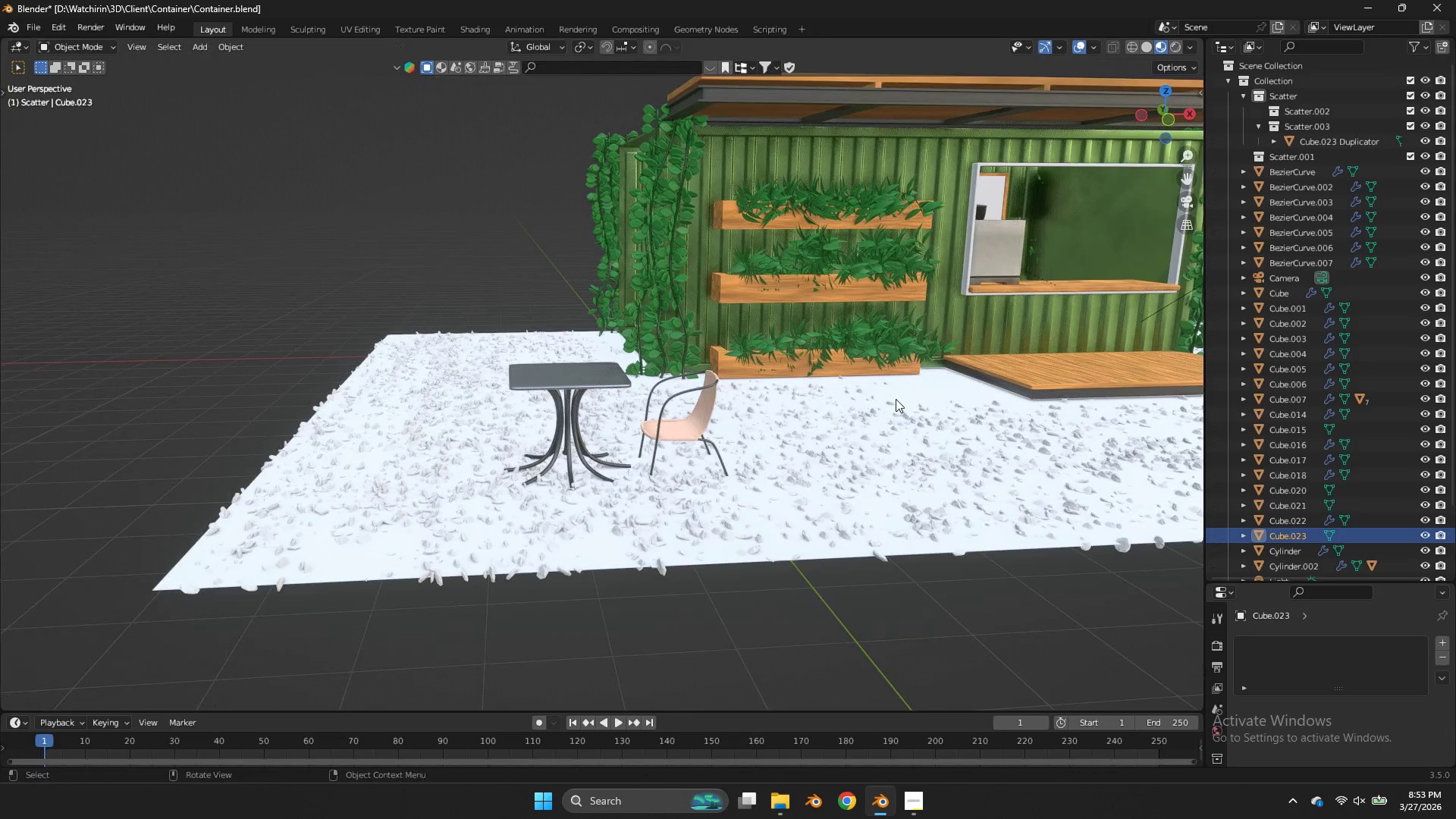 
scroll: coordinate [989, 370], scroll_direction: up, amount: 3.0
 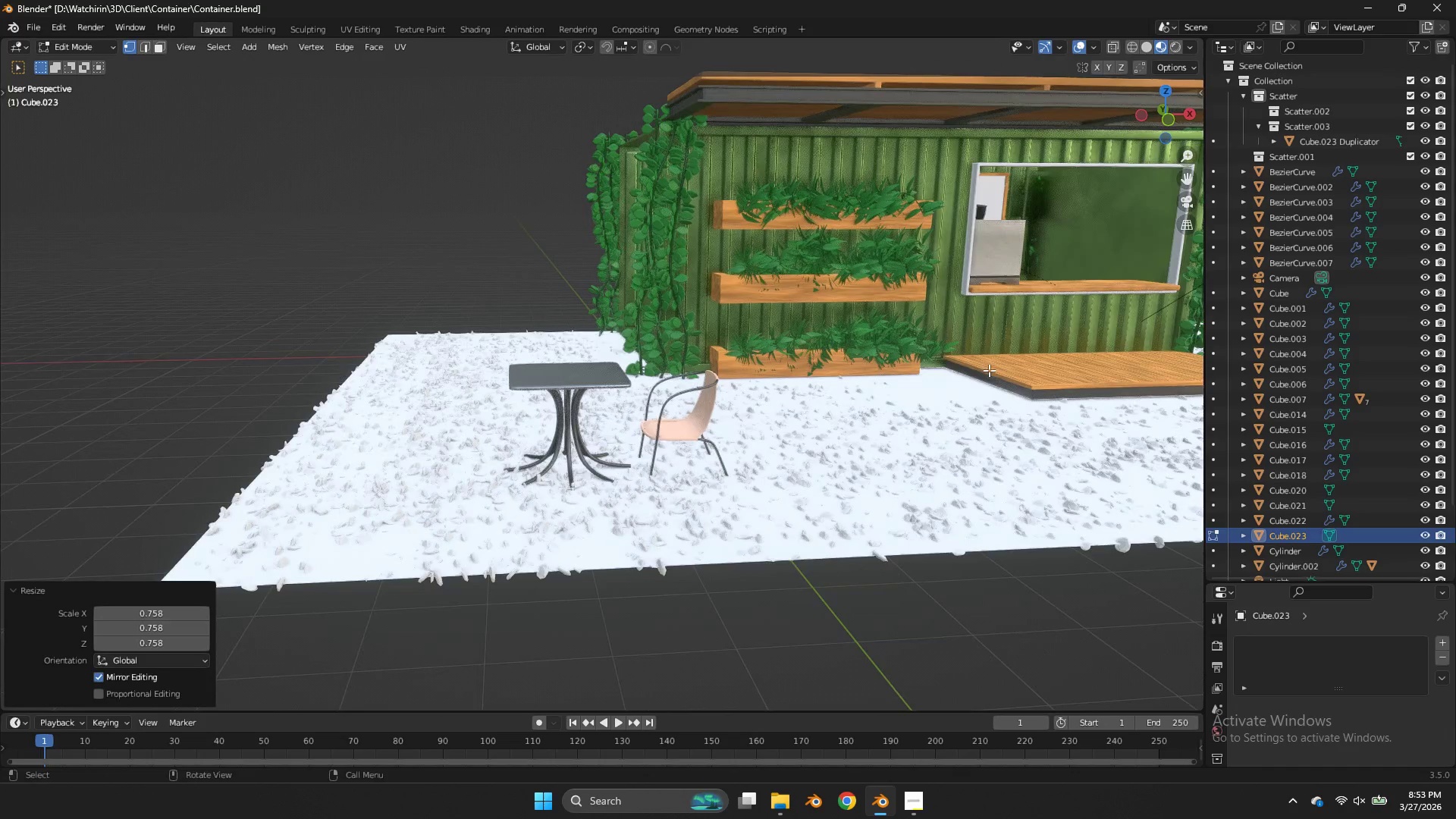 
left_click([883, 413])
 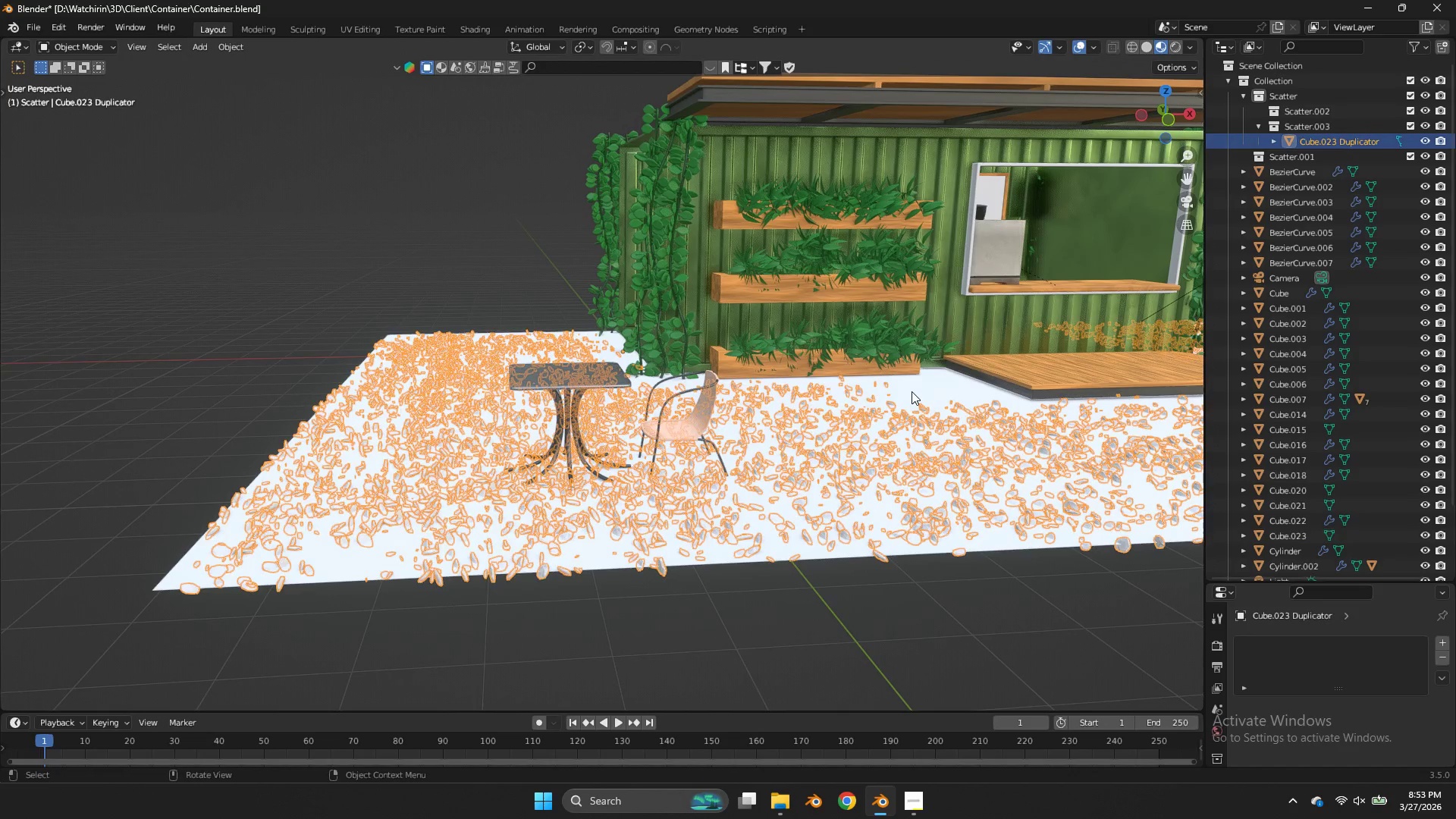 
key(Tab)
 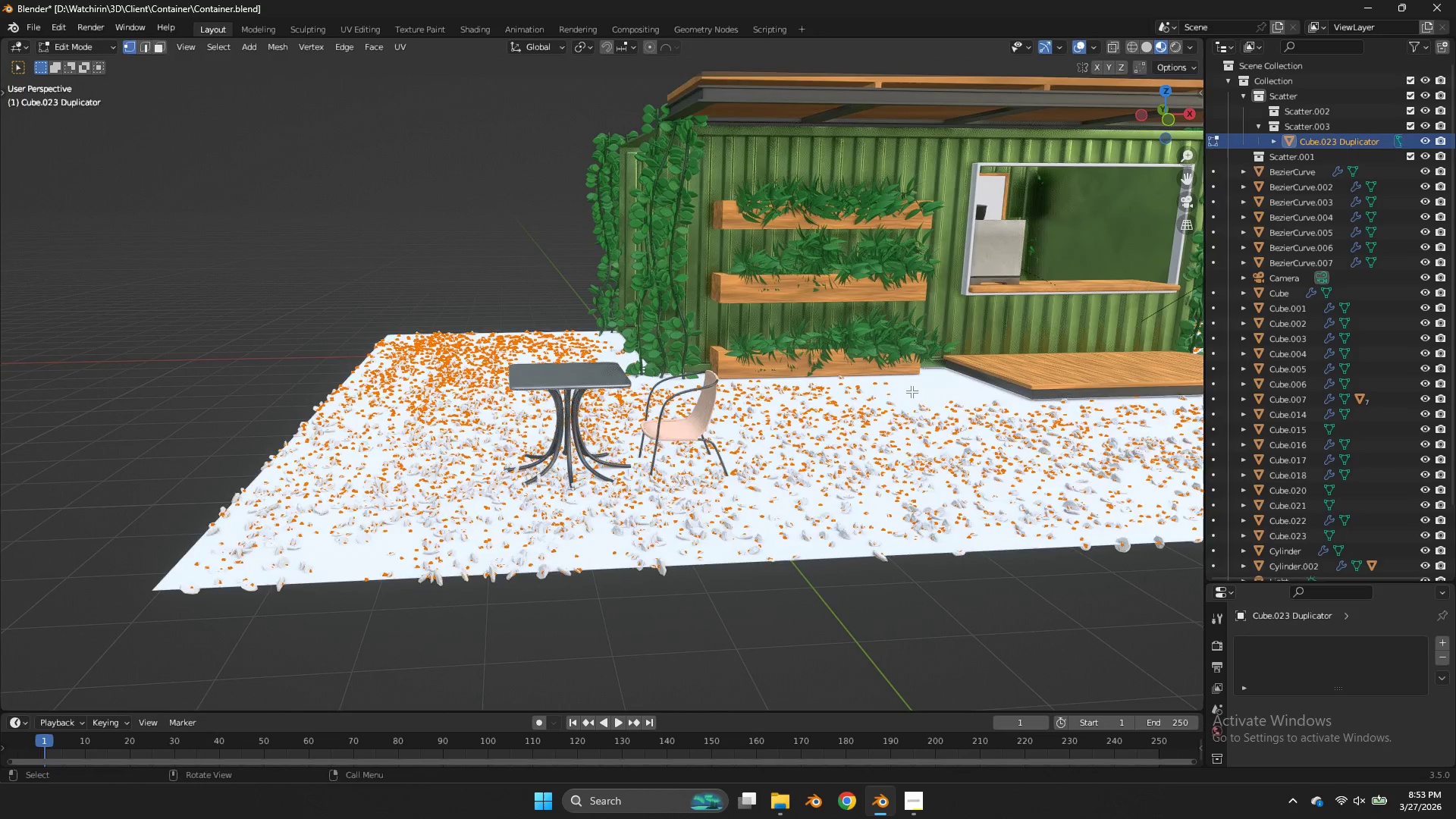 
key(Tab)
 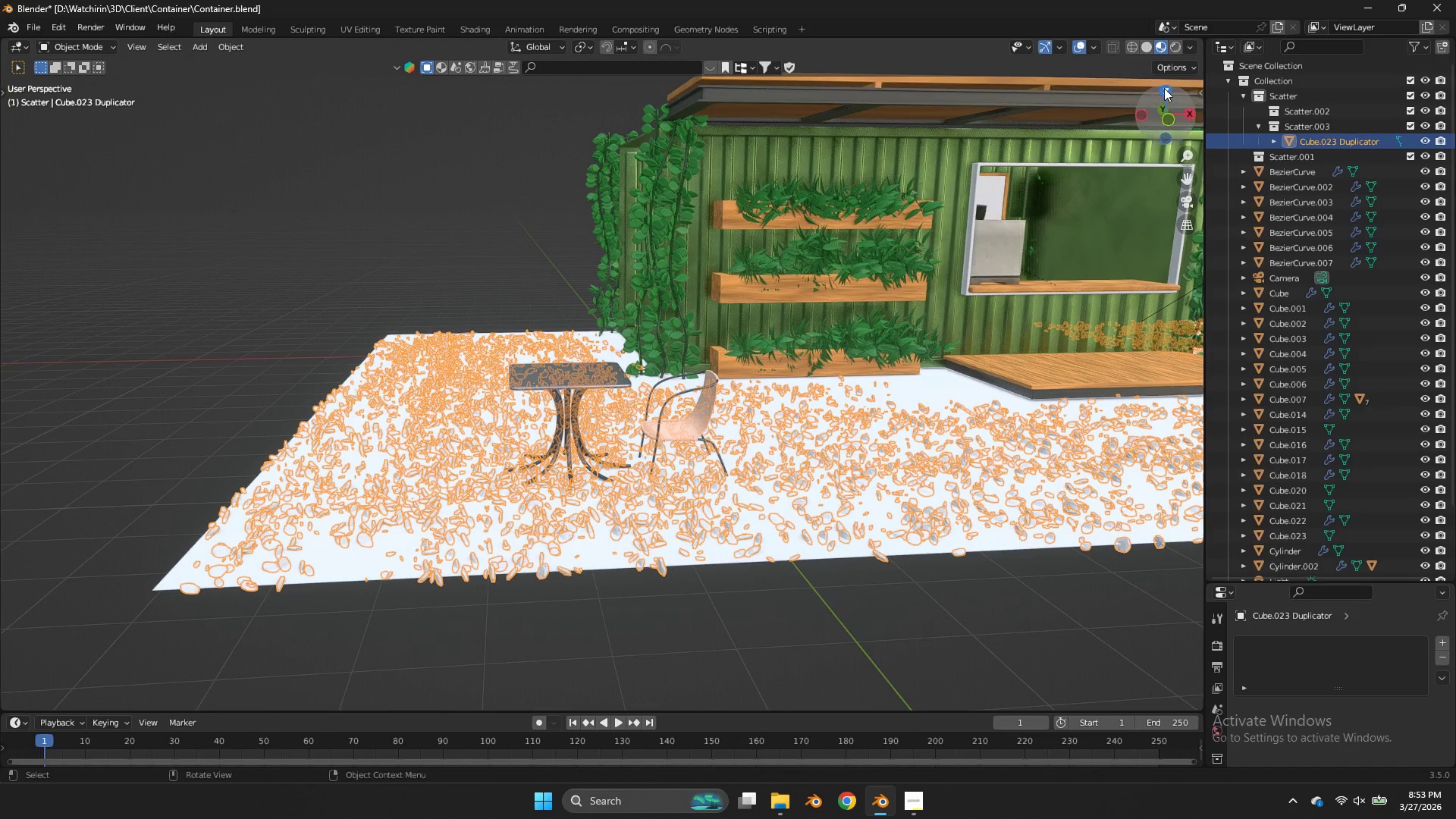 
left_click_drag(start_coordinate=[1166, 89], to_coordinate=[13, 124])
 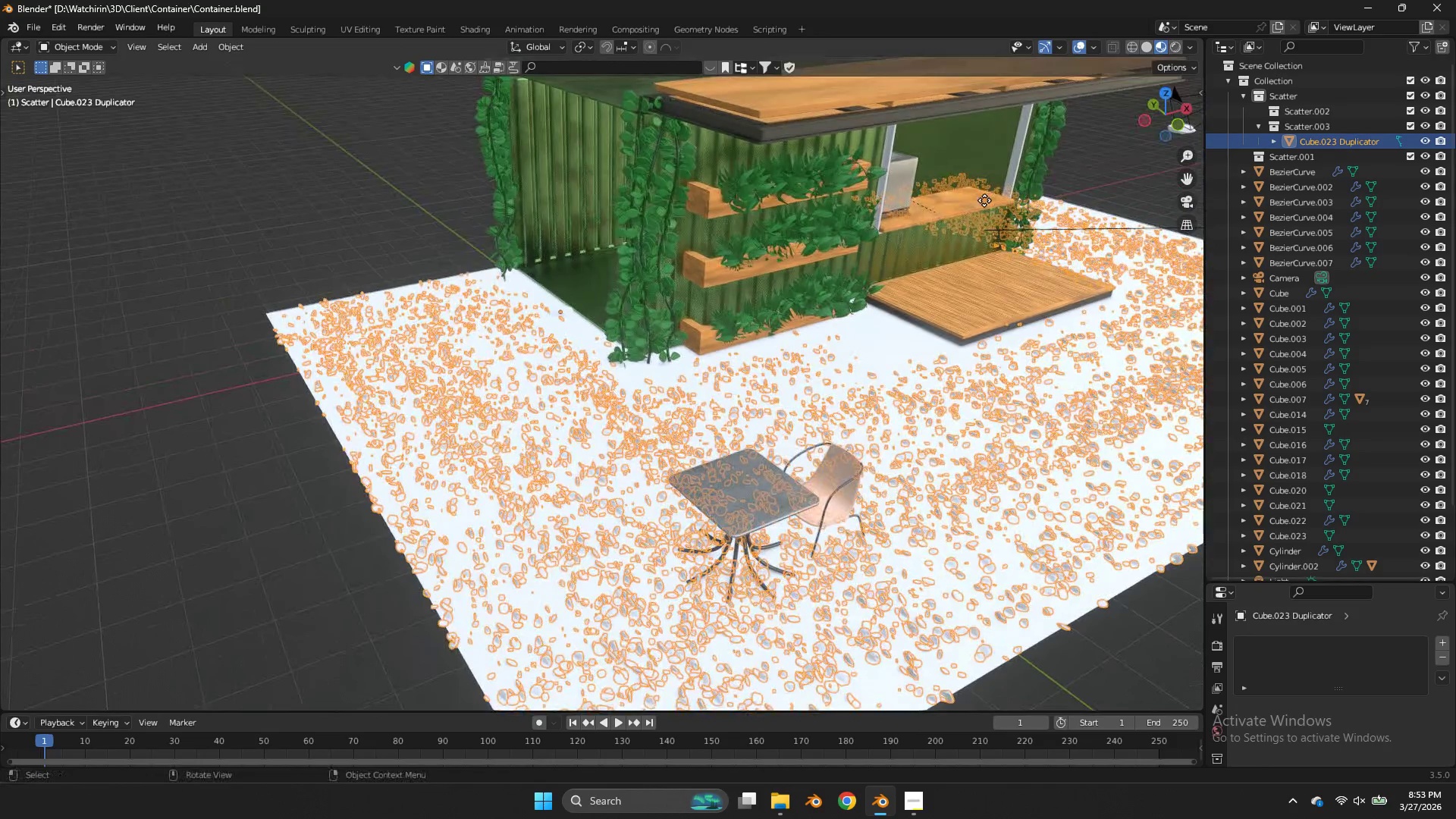 
key(G)
 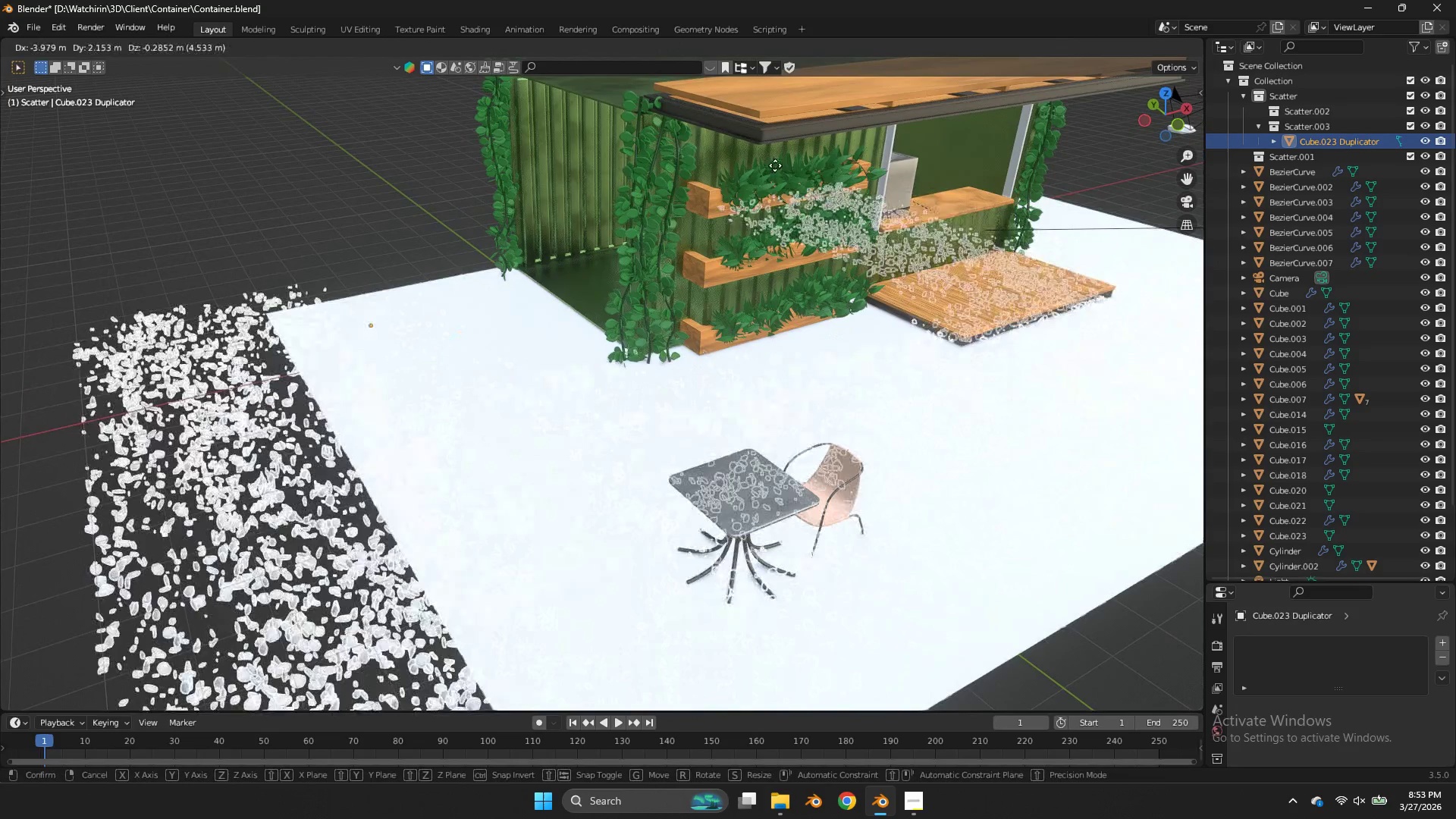 
right_click([774, 164])
 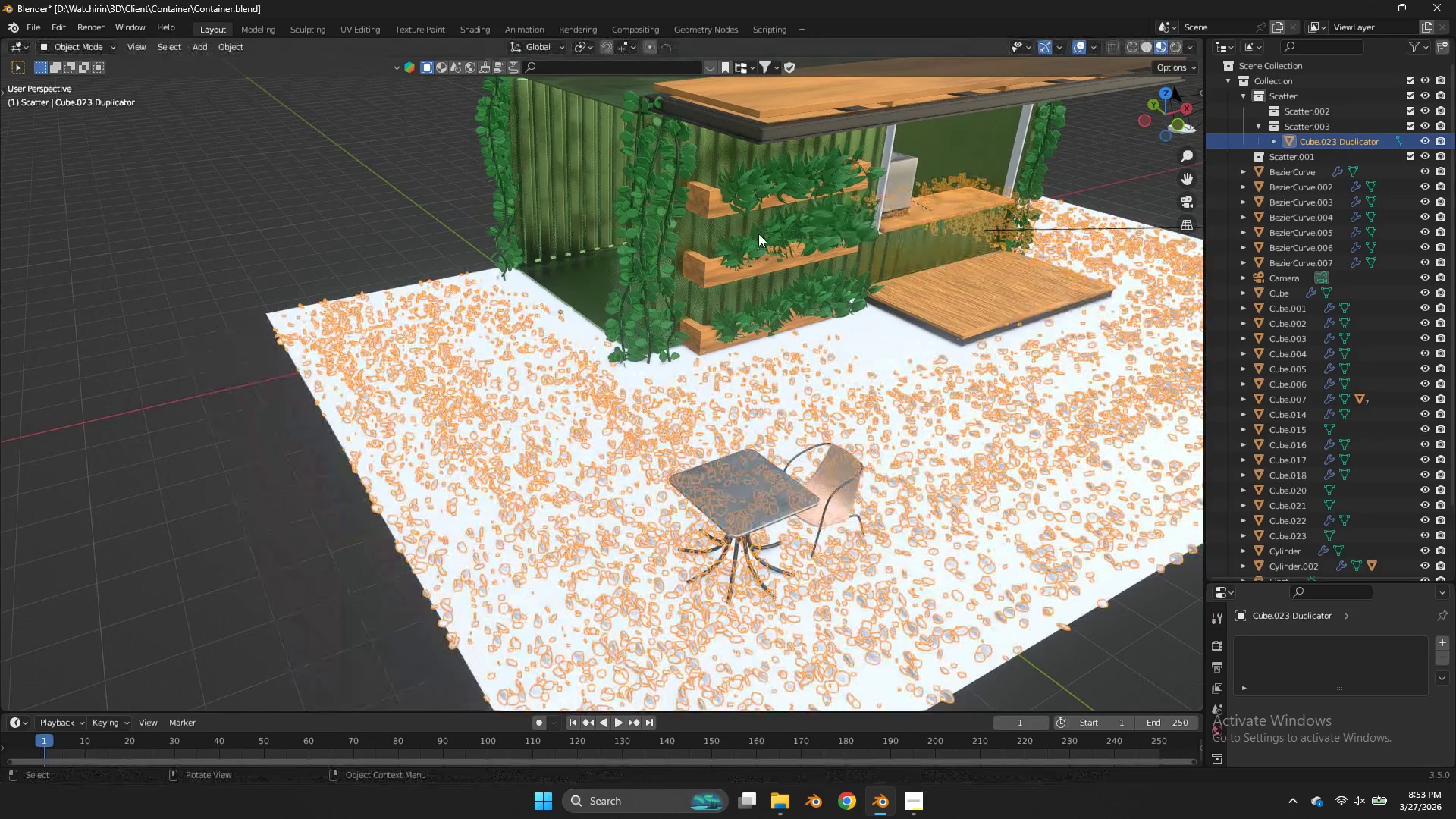 
key(Z)
 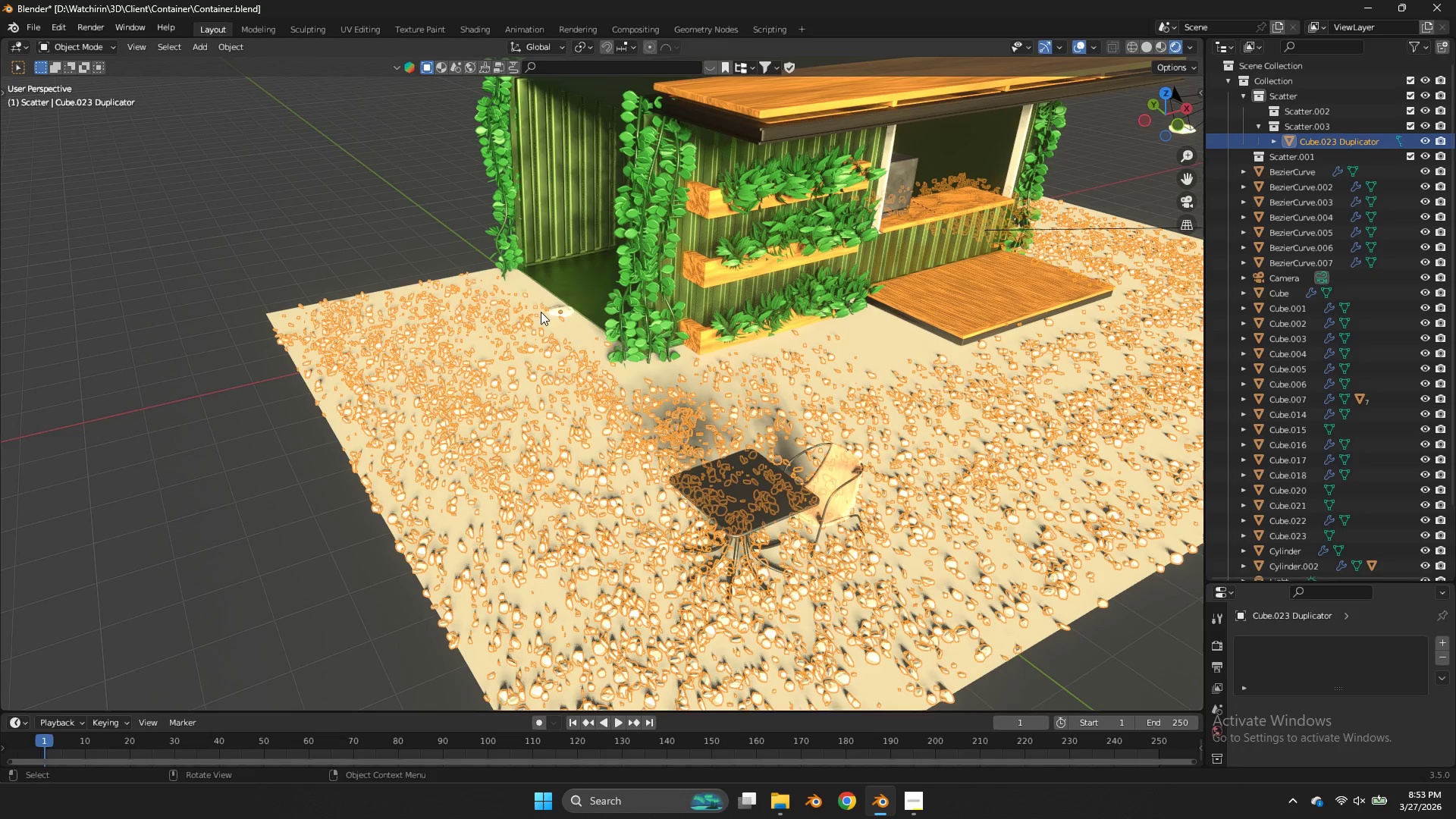 
double_click([556, 312])
 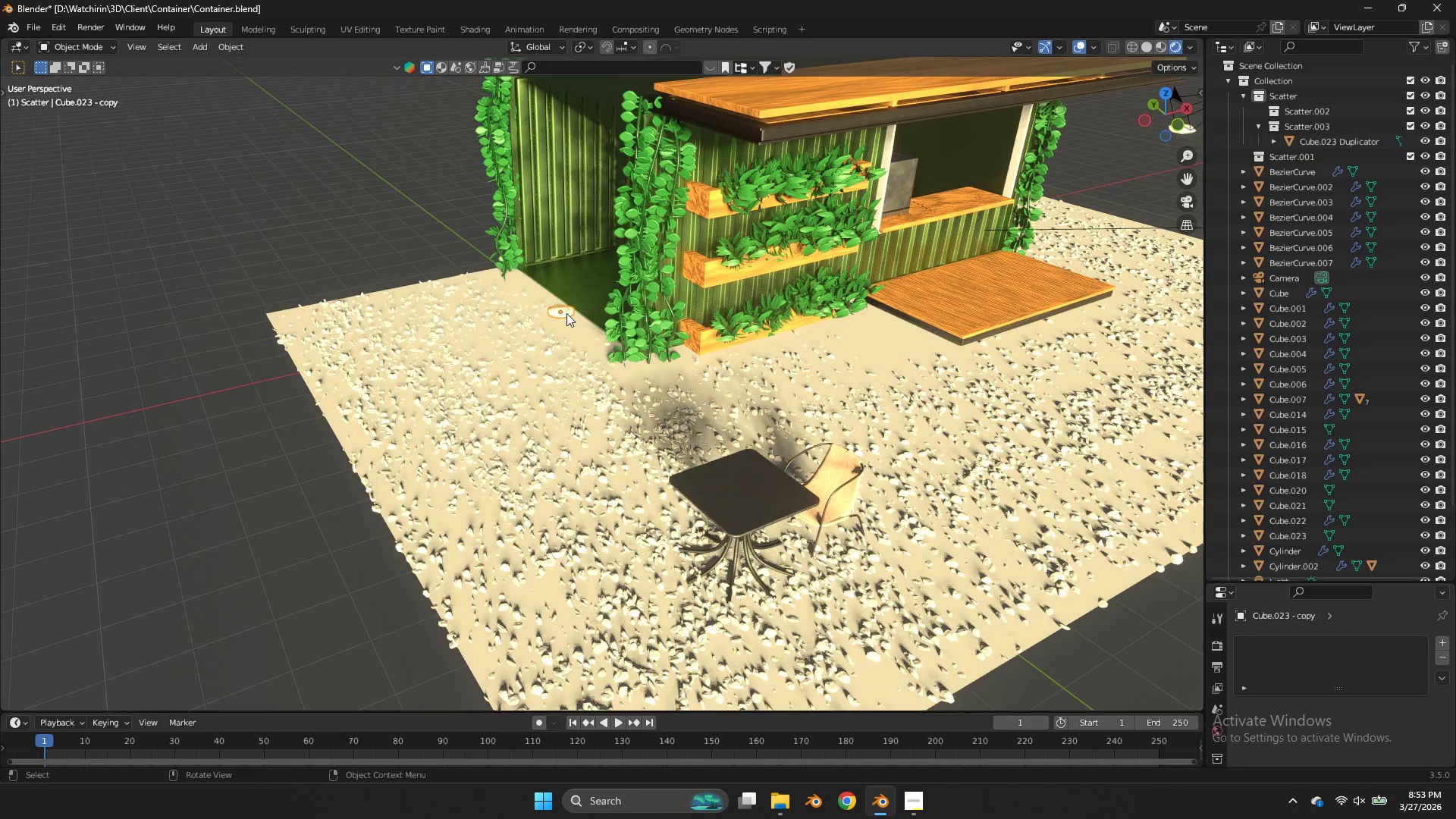 
hold_key(key=ShiftLeft, duration=1.16)
left_click([550, 334])
 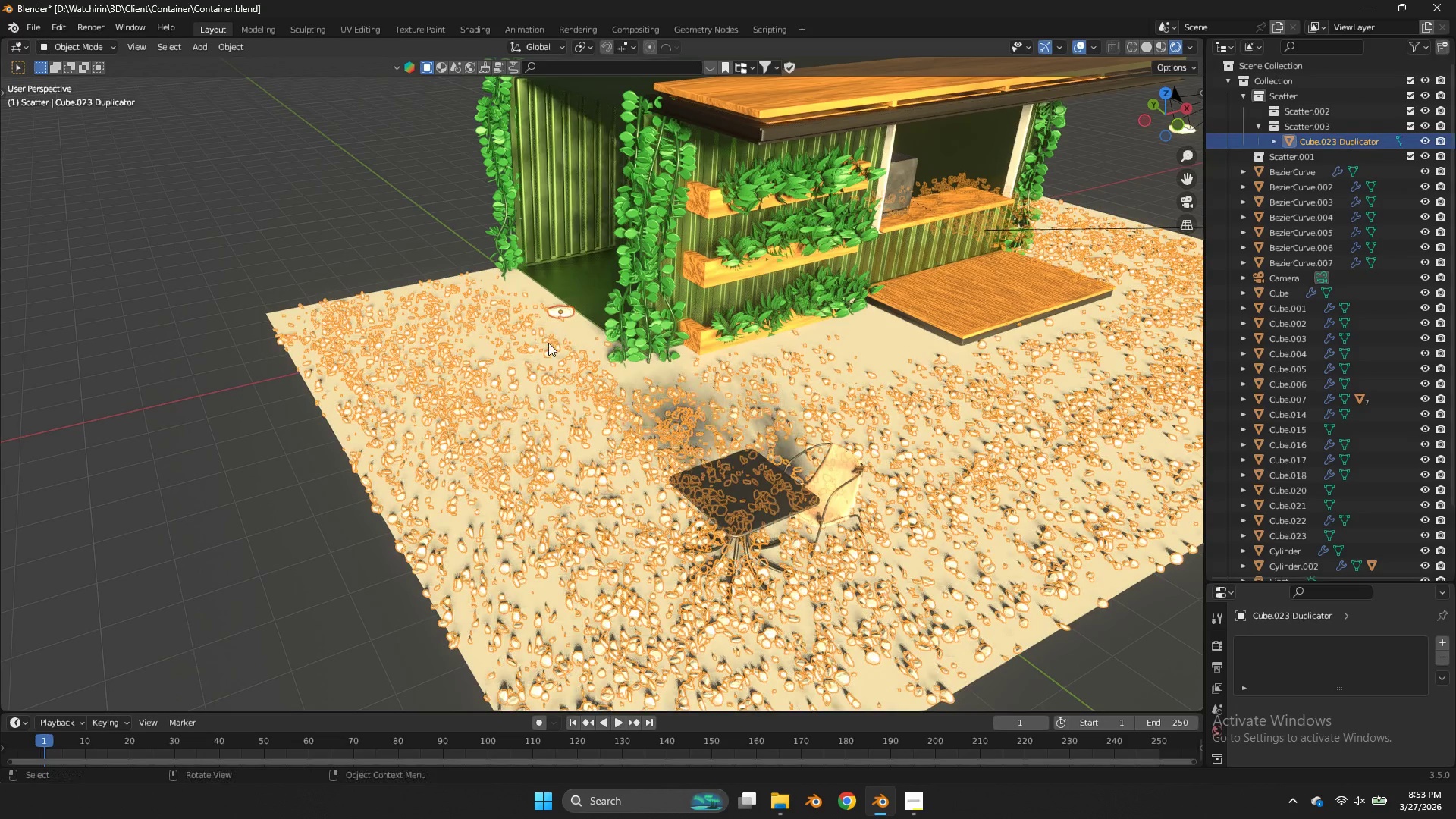 
left_click([548, 344])
 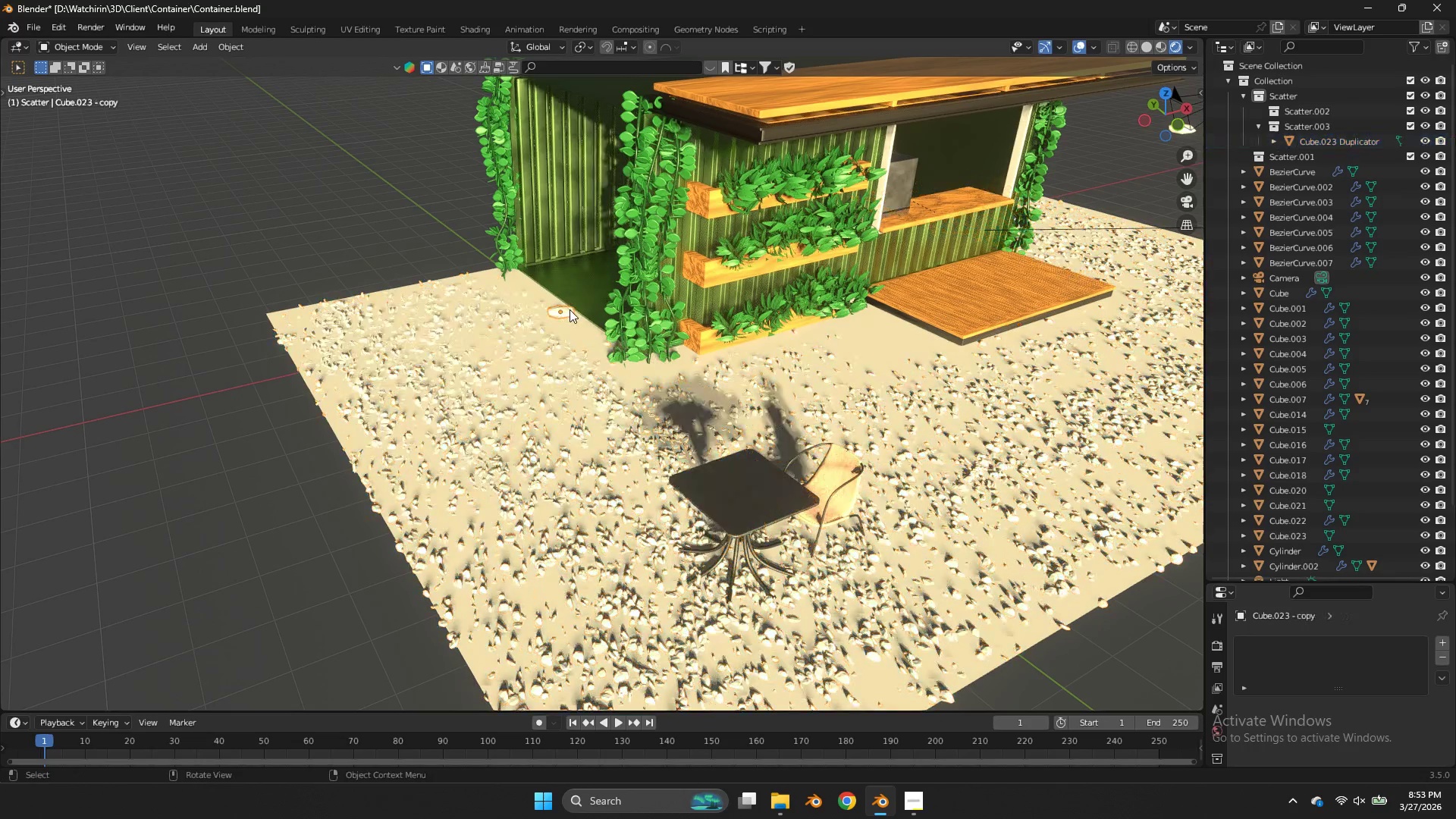 
triple_click([570, 309])
 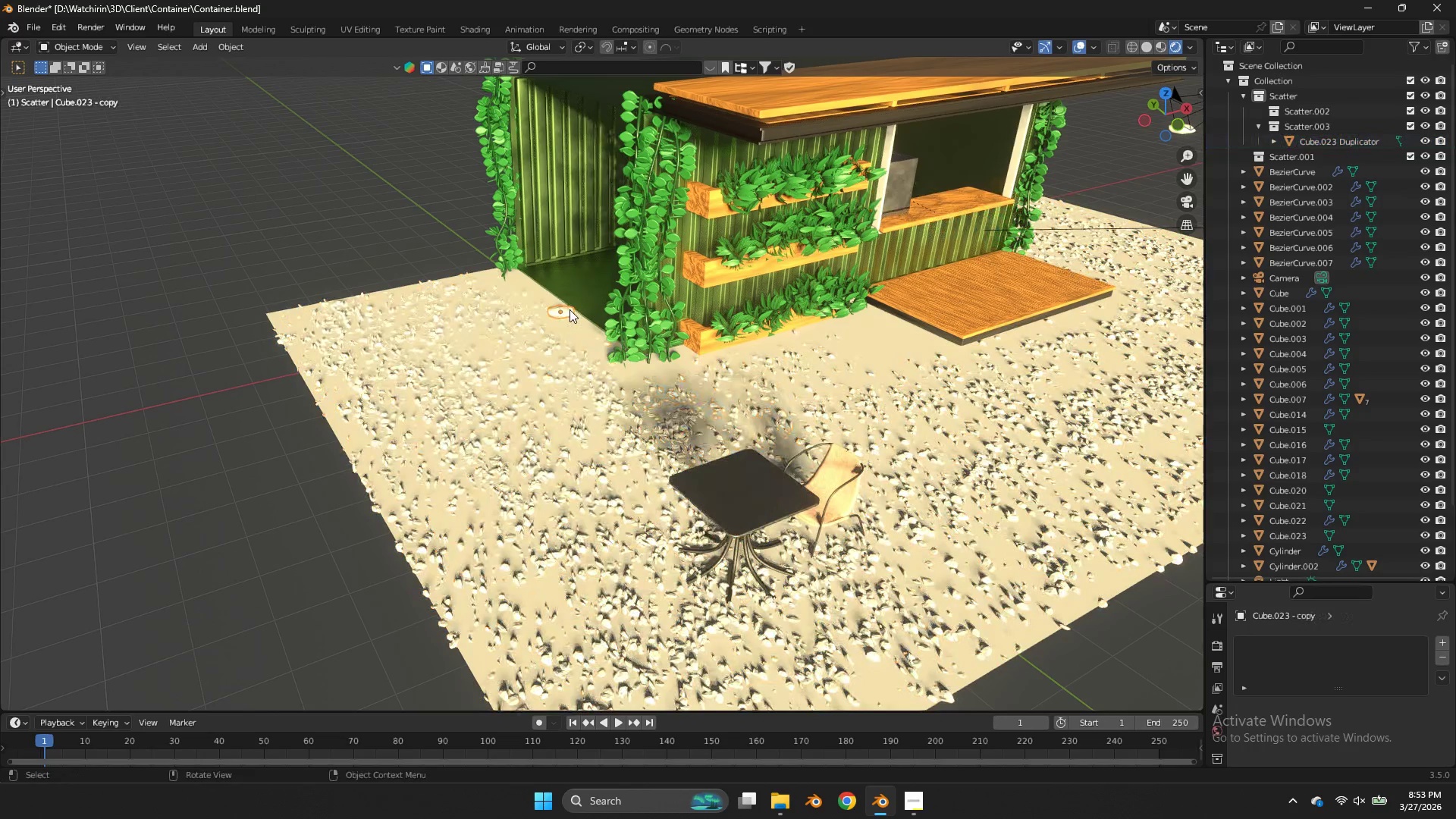 
key(G)
 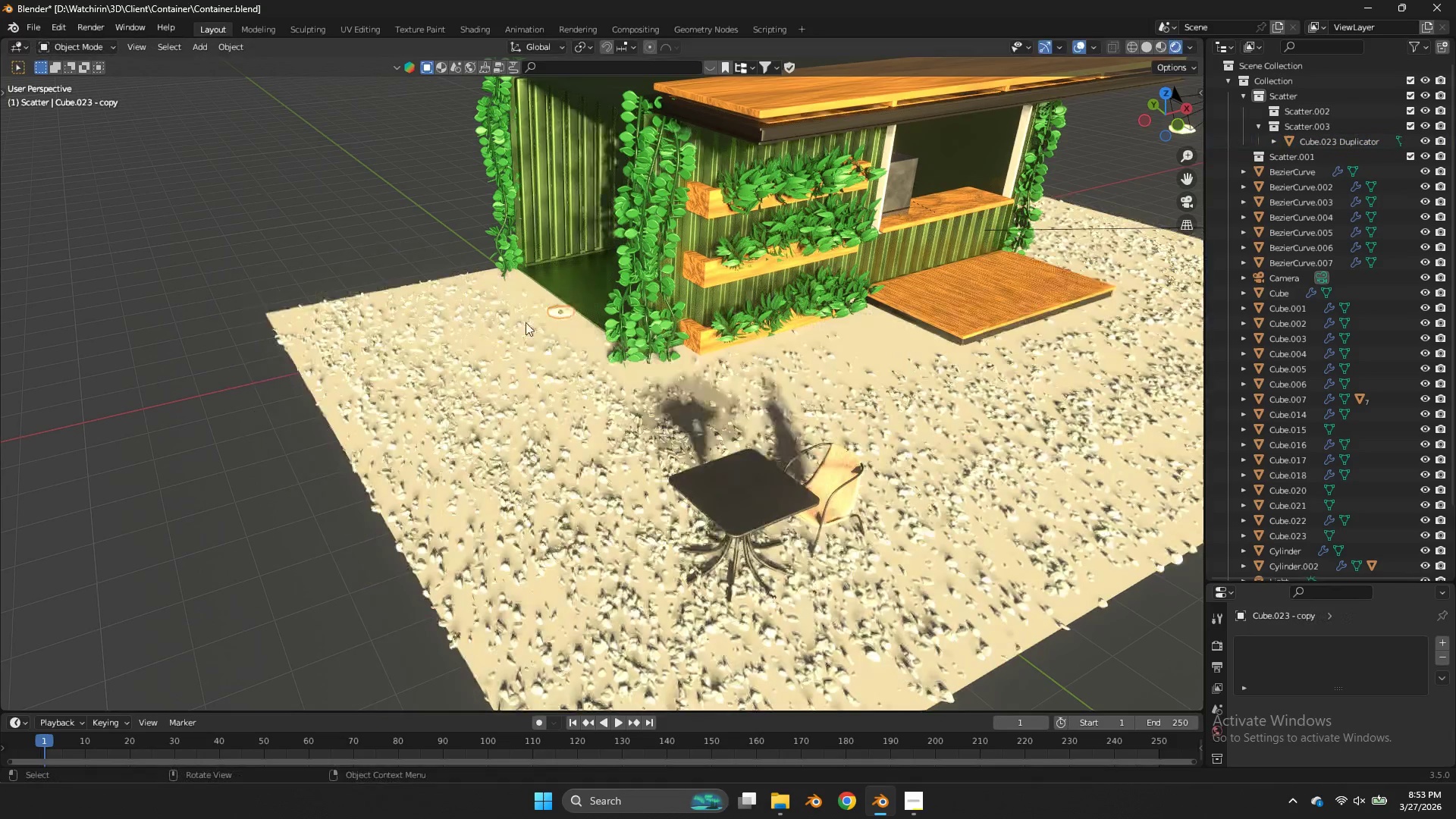 
left_click([525, 348])
 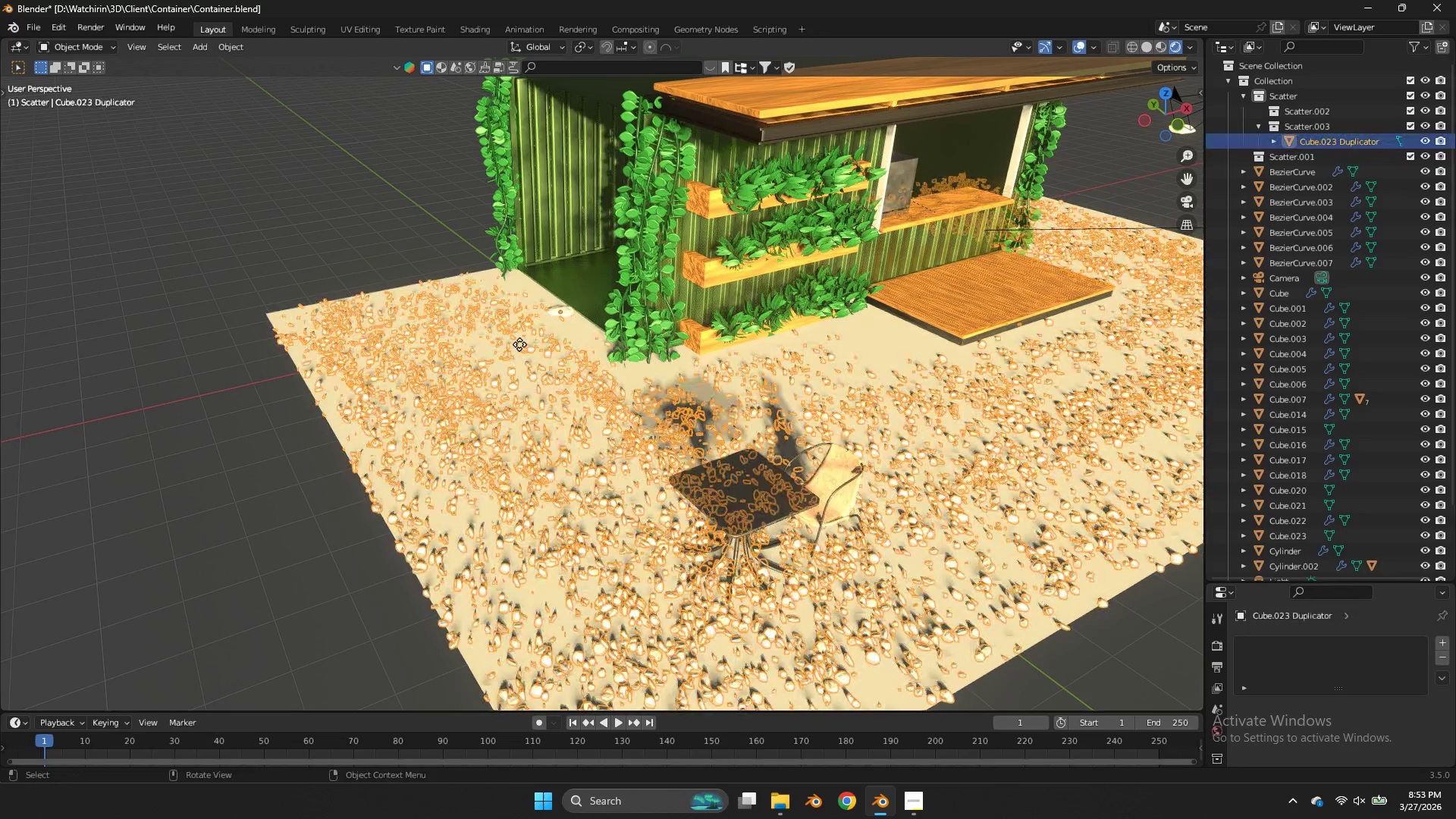 
key(G)
 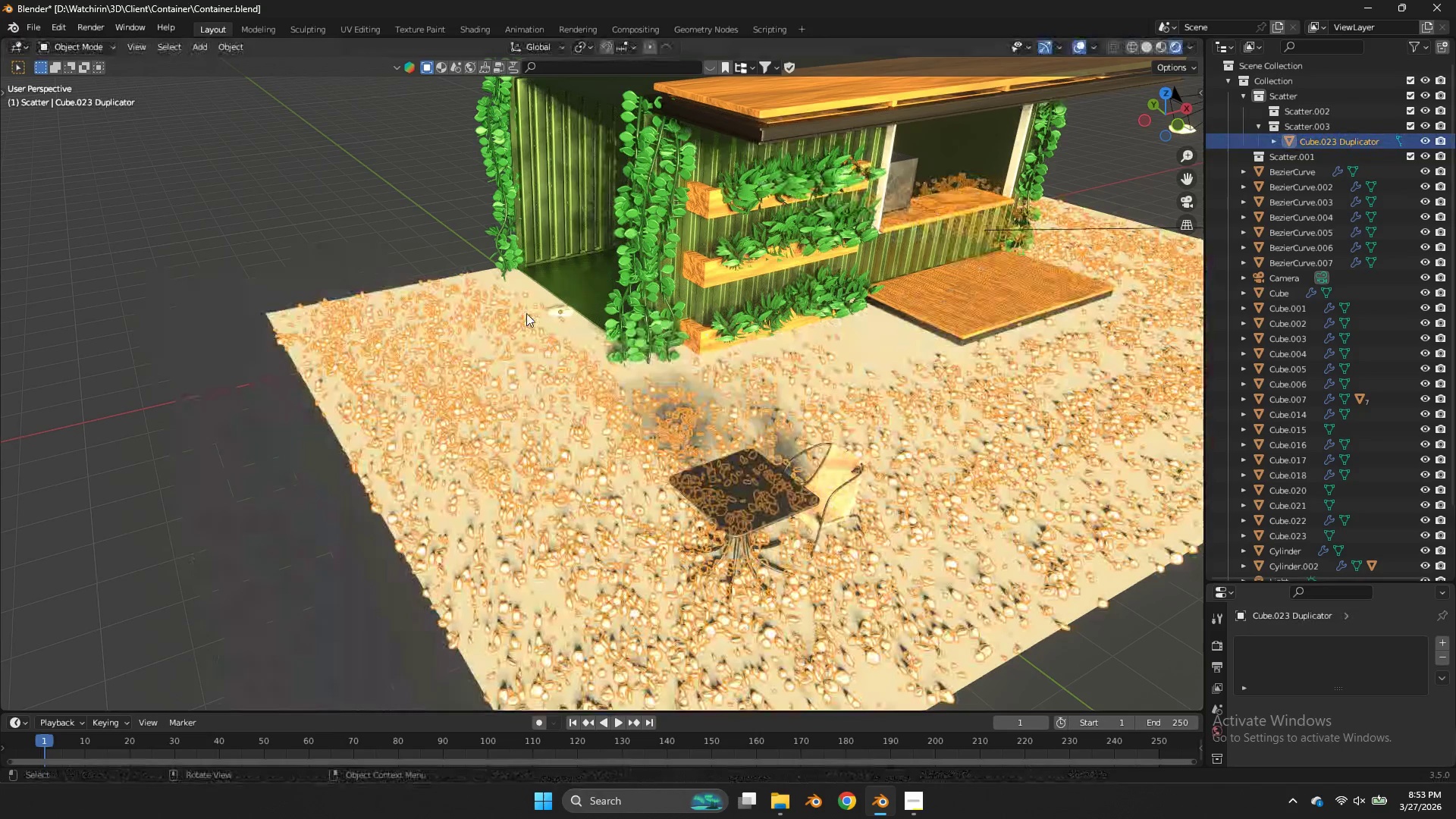 
left_click([568, 305])
 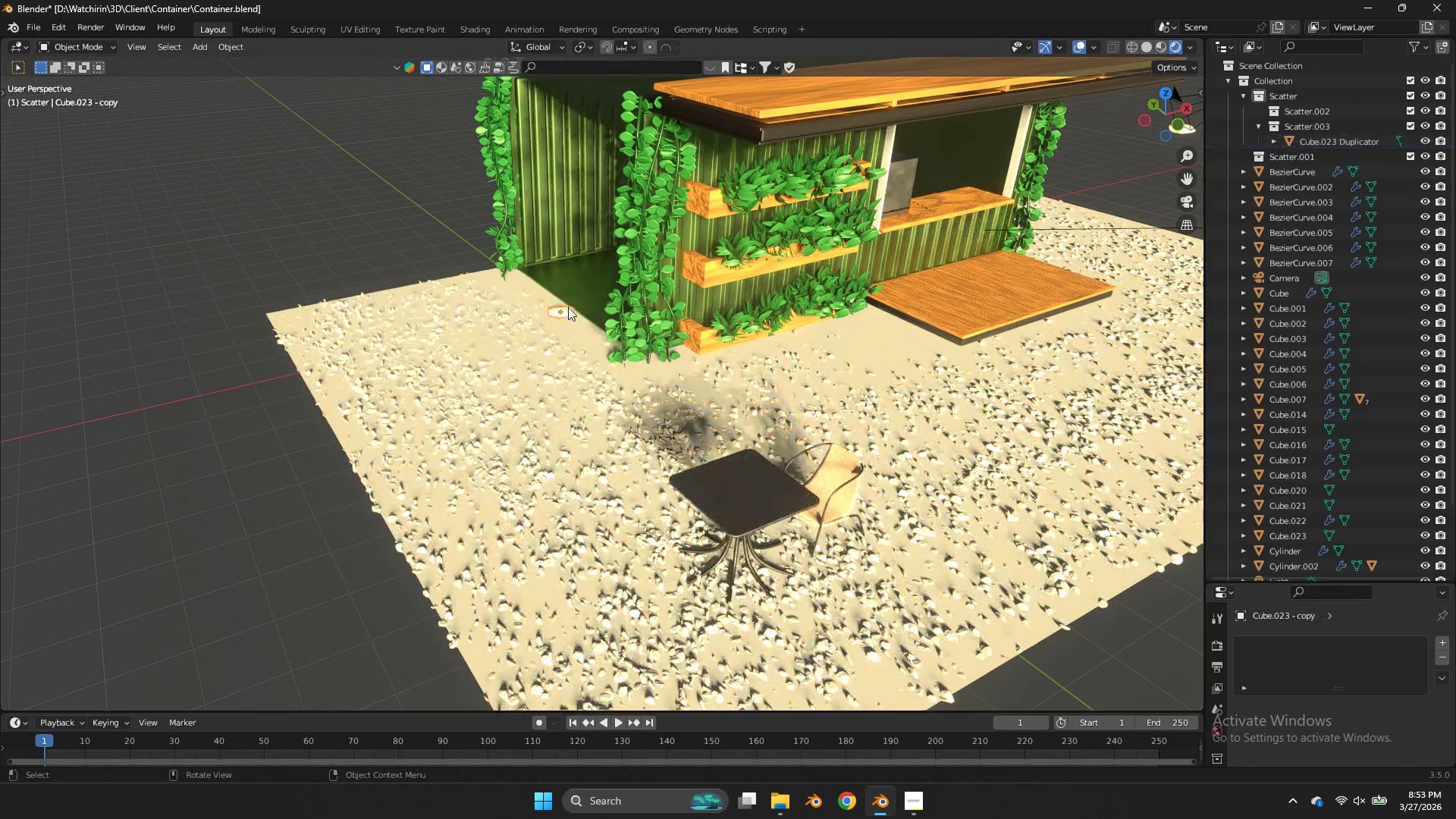 
key(G)
 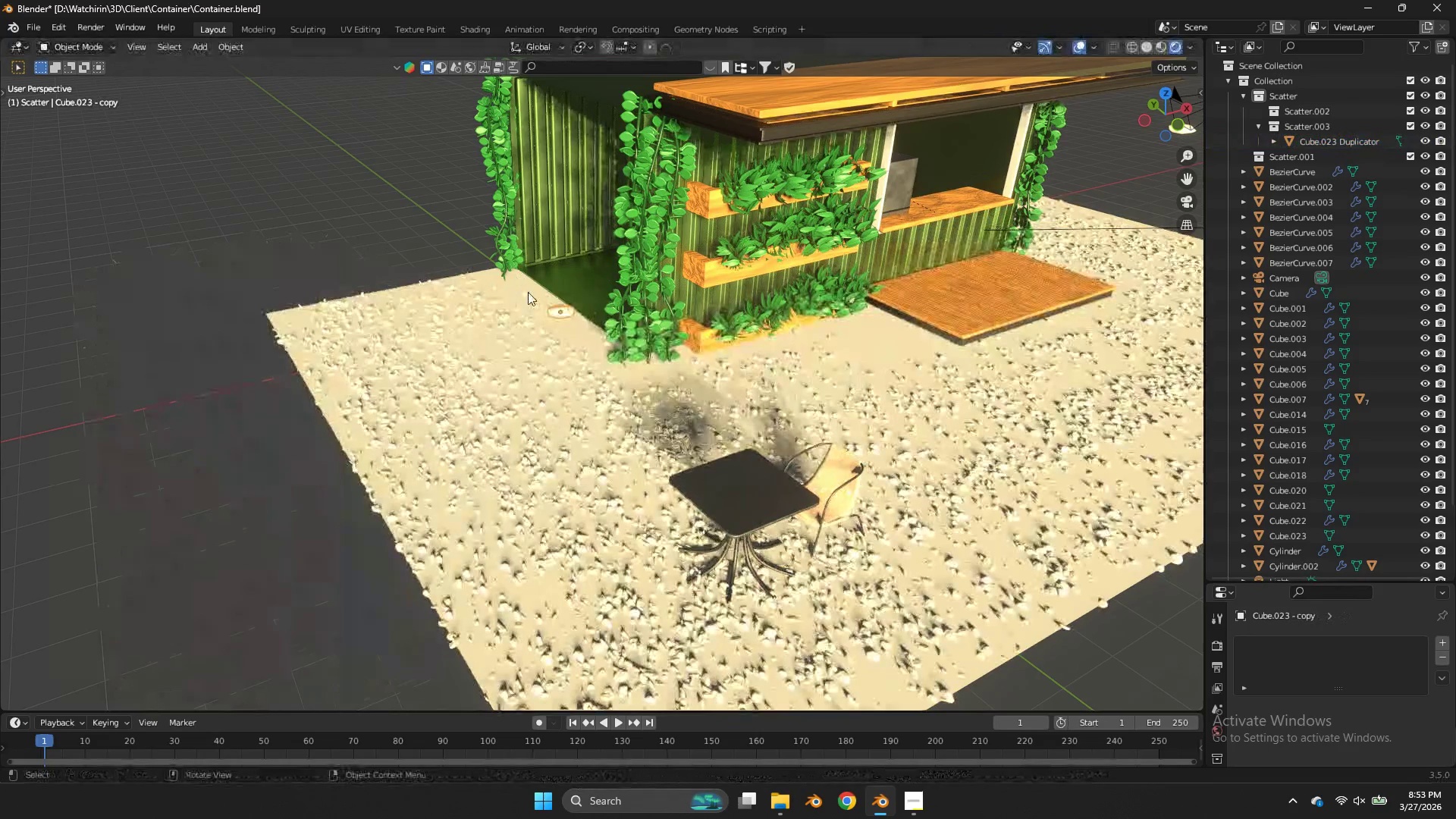 
left_click([528, 285])
 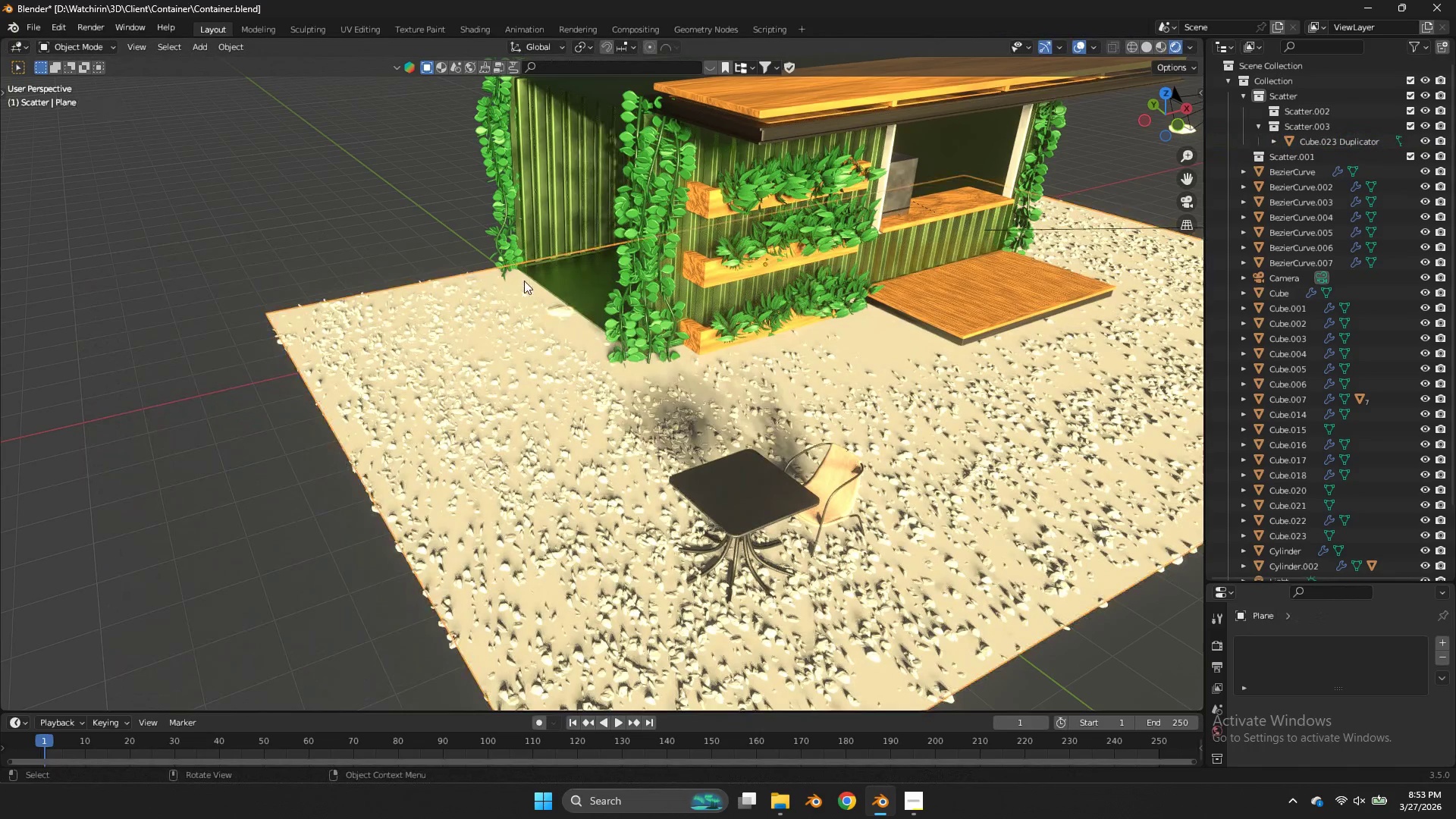 
key(G)
 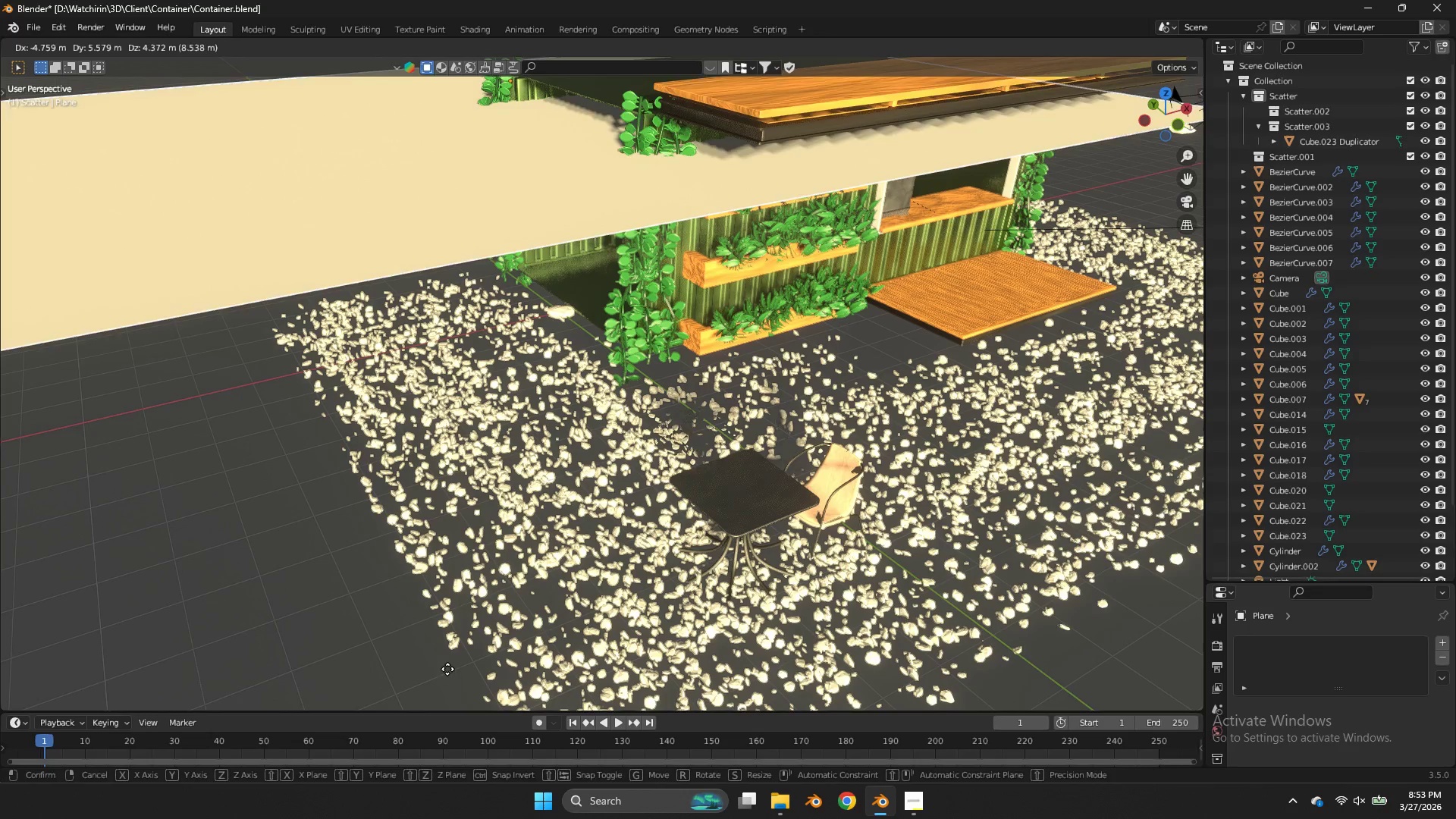 
right_click([453, 665])
 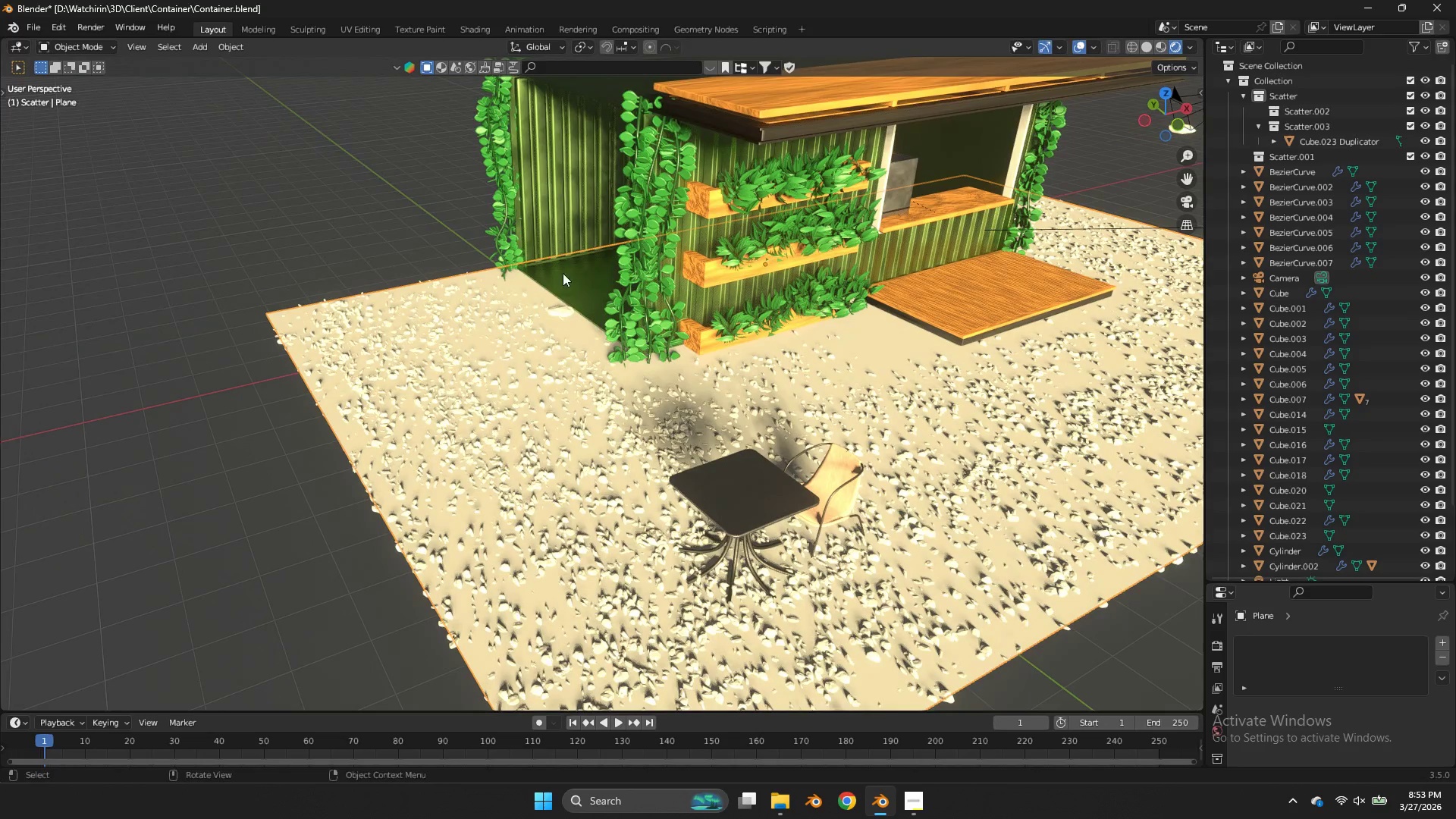 
left_click([566, 300])
 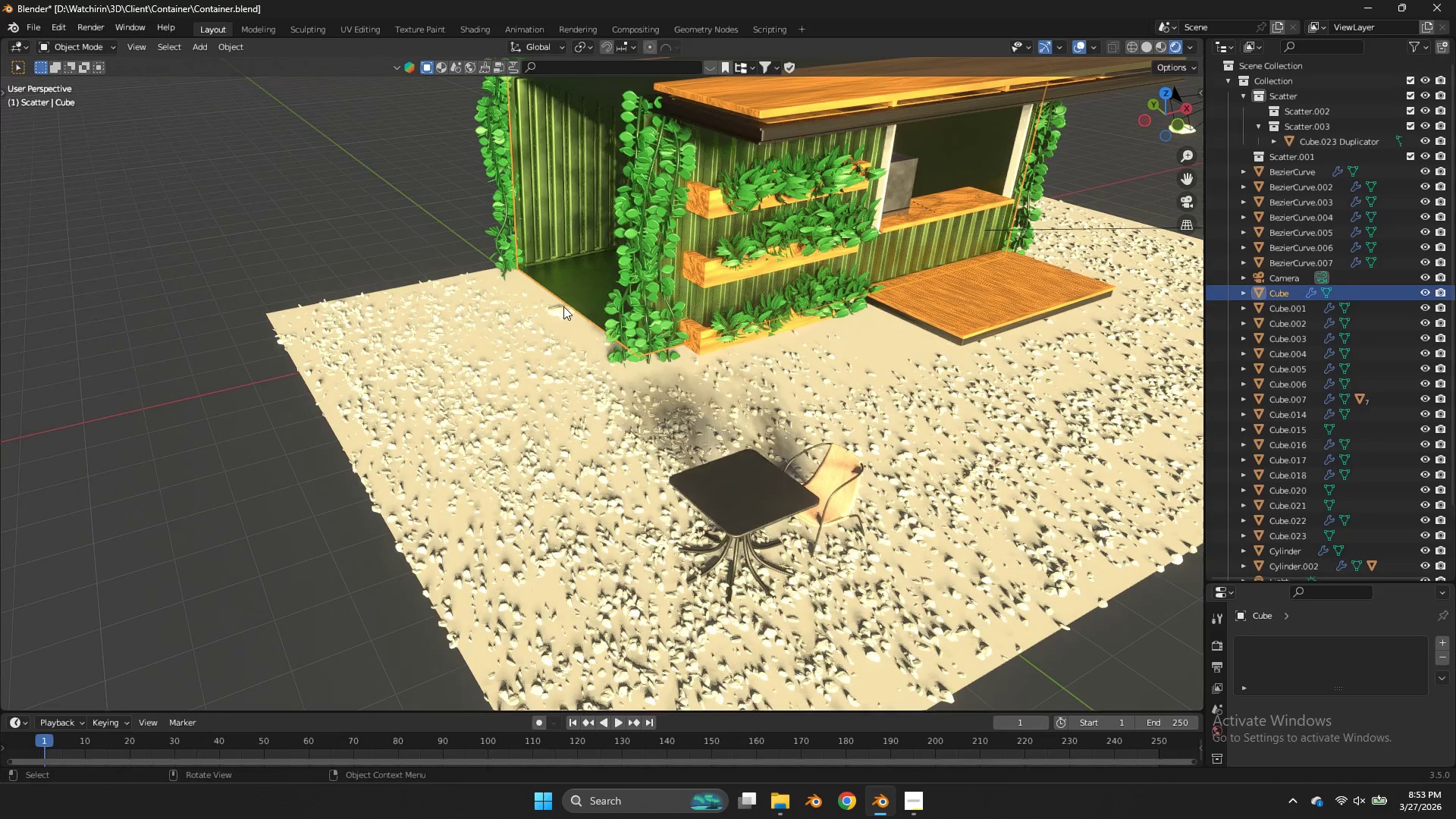 
left_click([563, 306])
 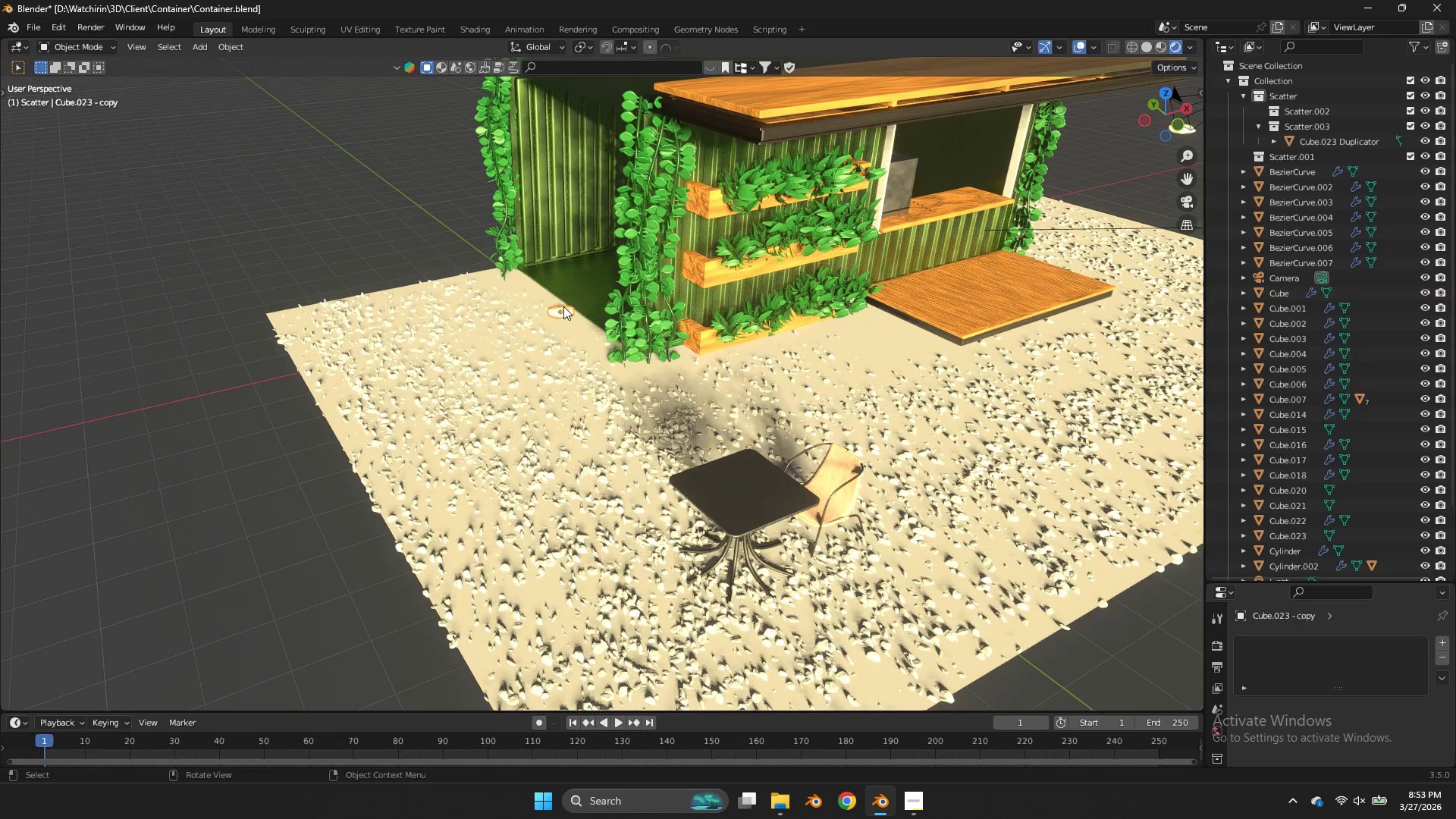 
key(G)
 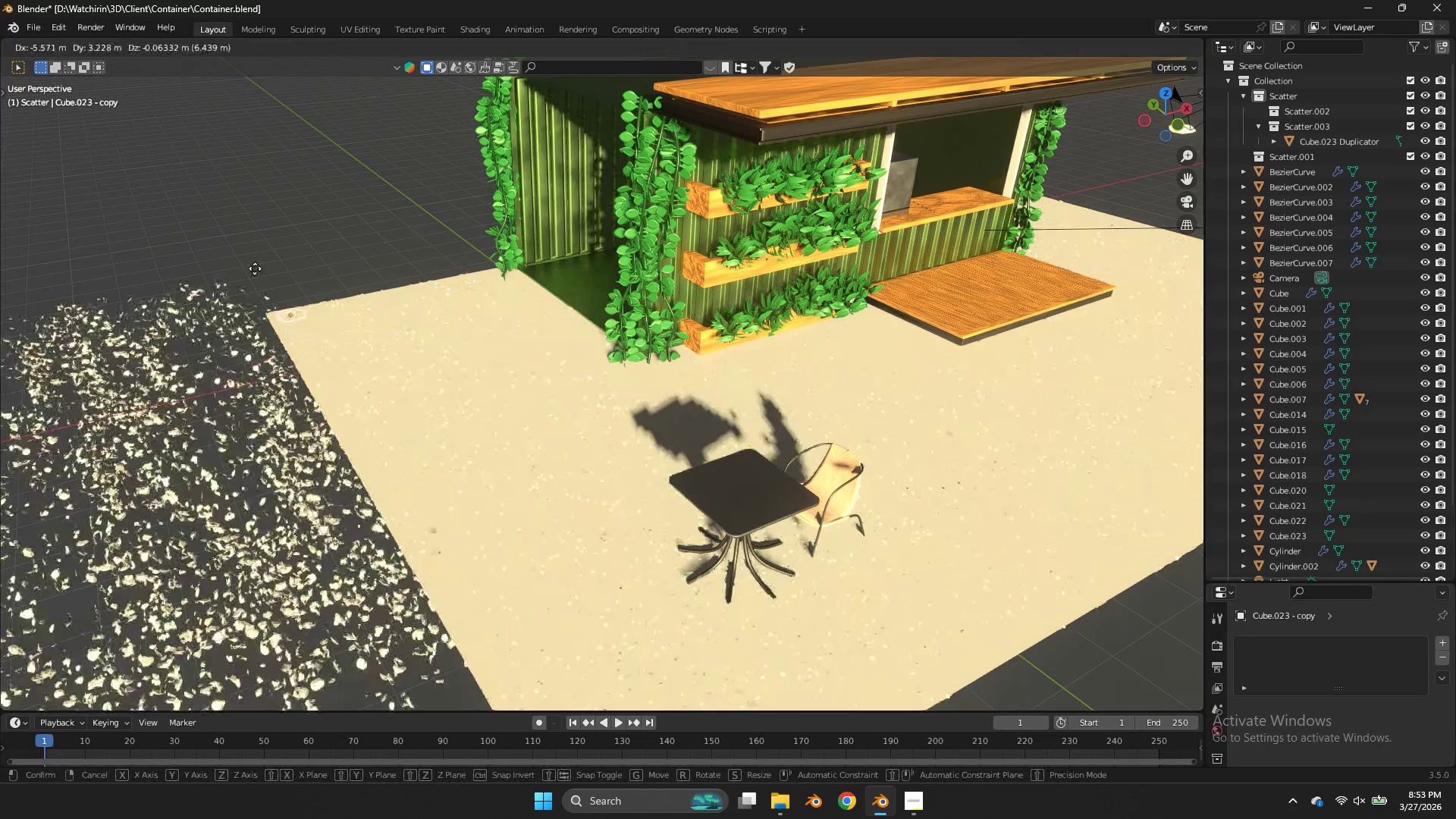 
right_click([210, 236])
 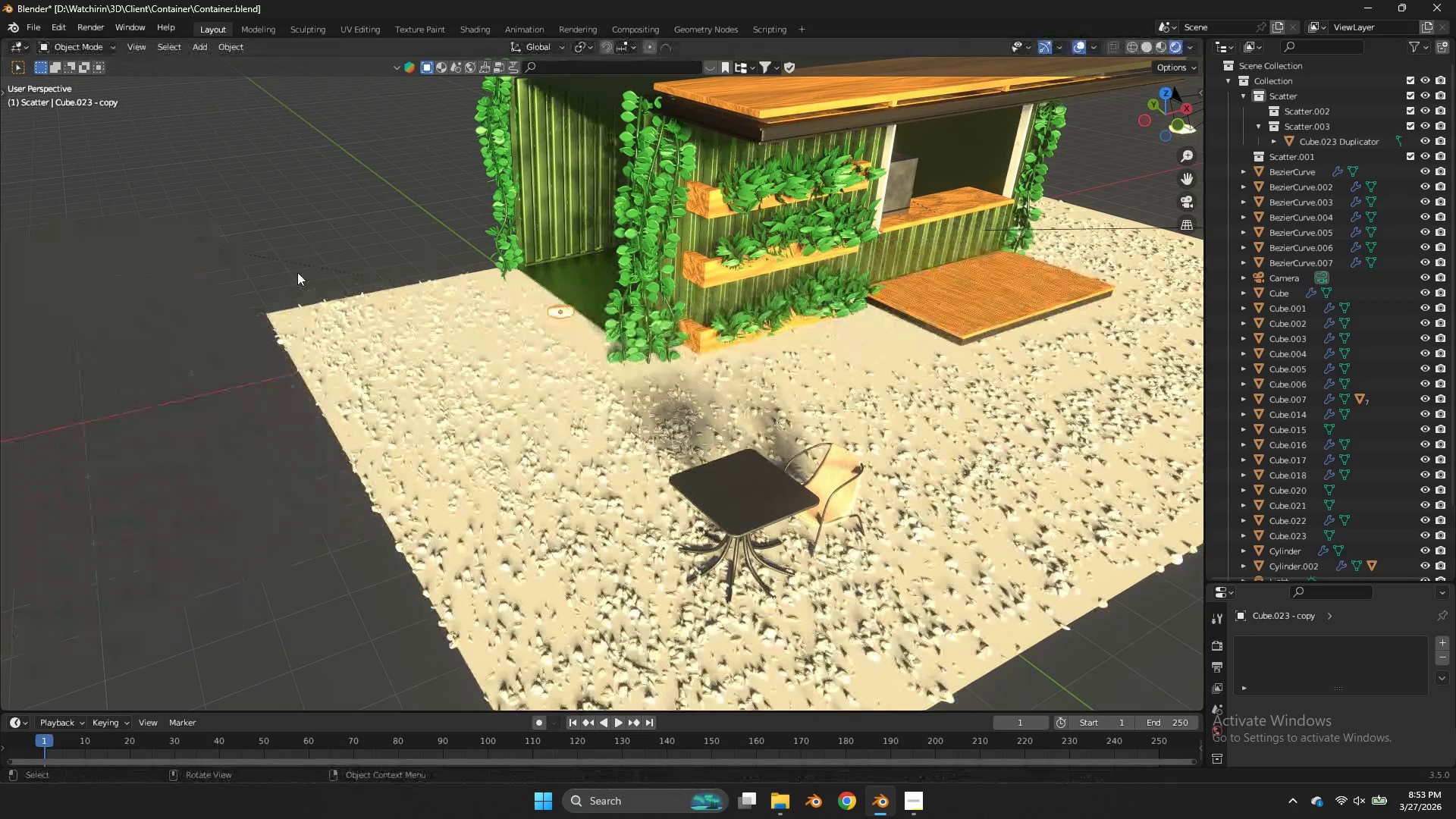 
key(G)
 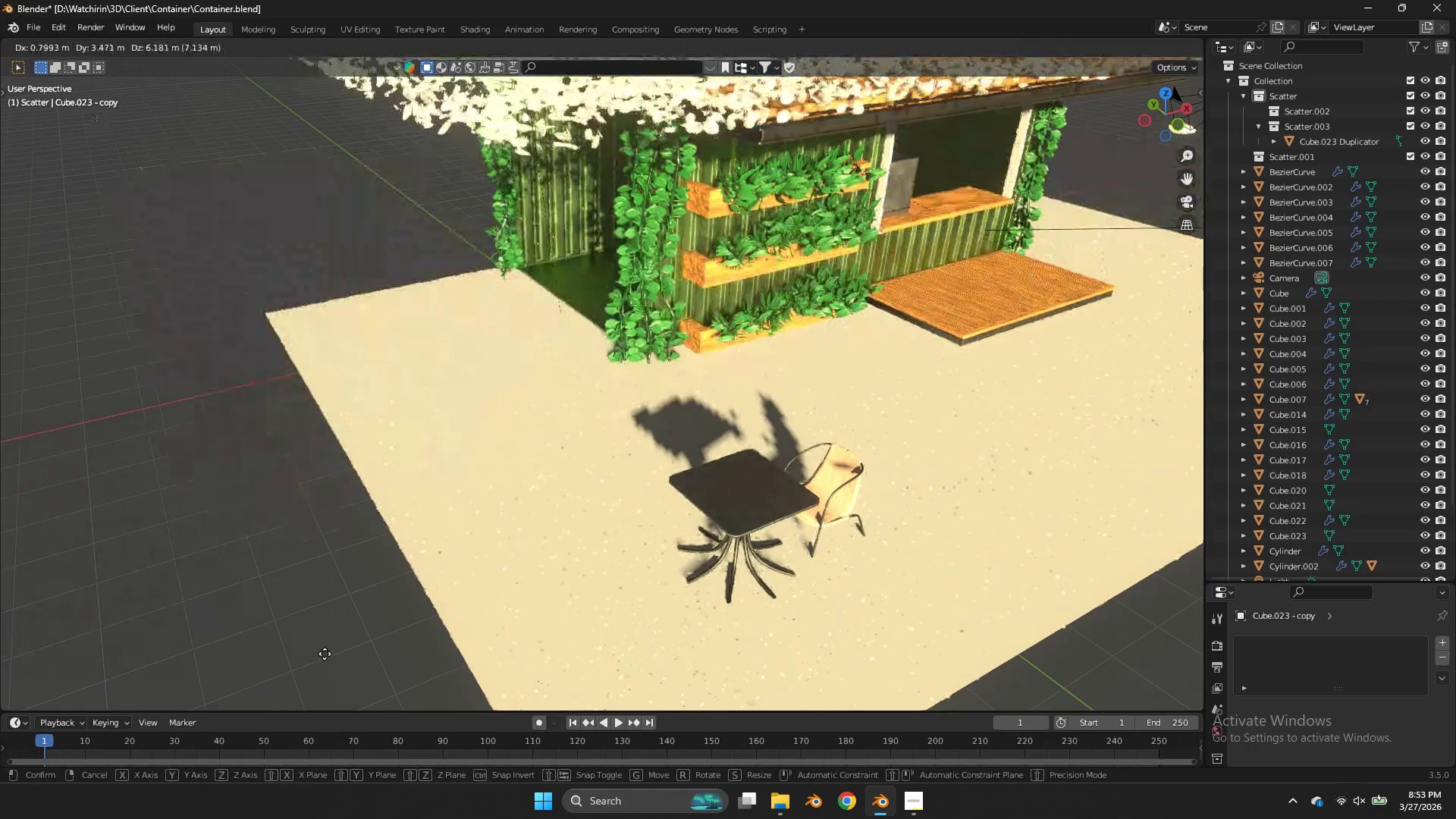 
left_click([419, 654])
 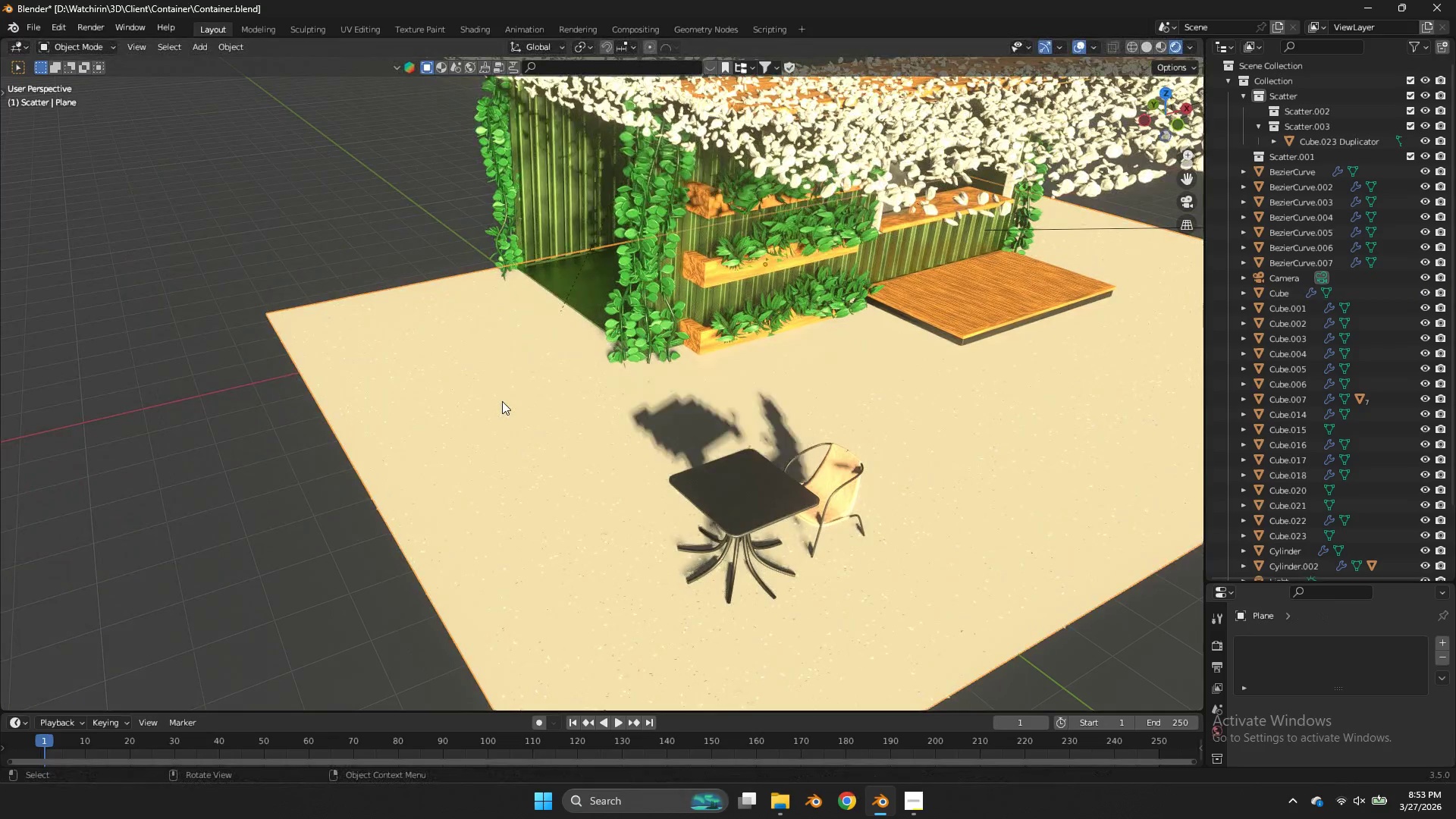 
double_click([502, 397])
 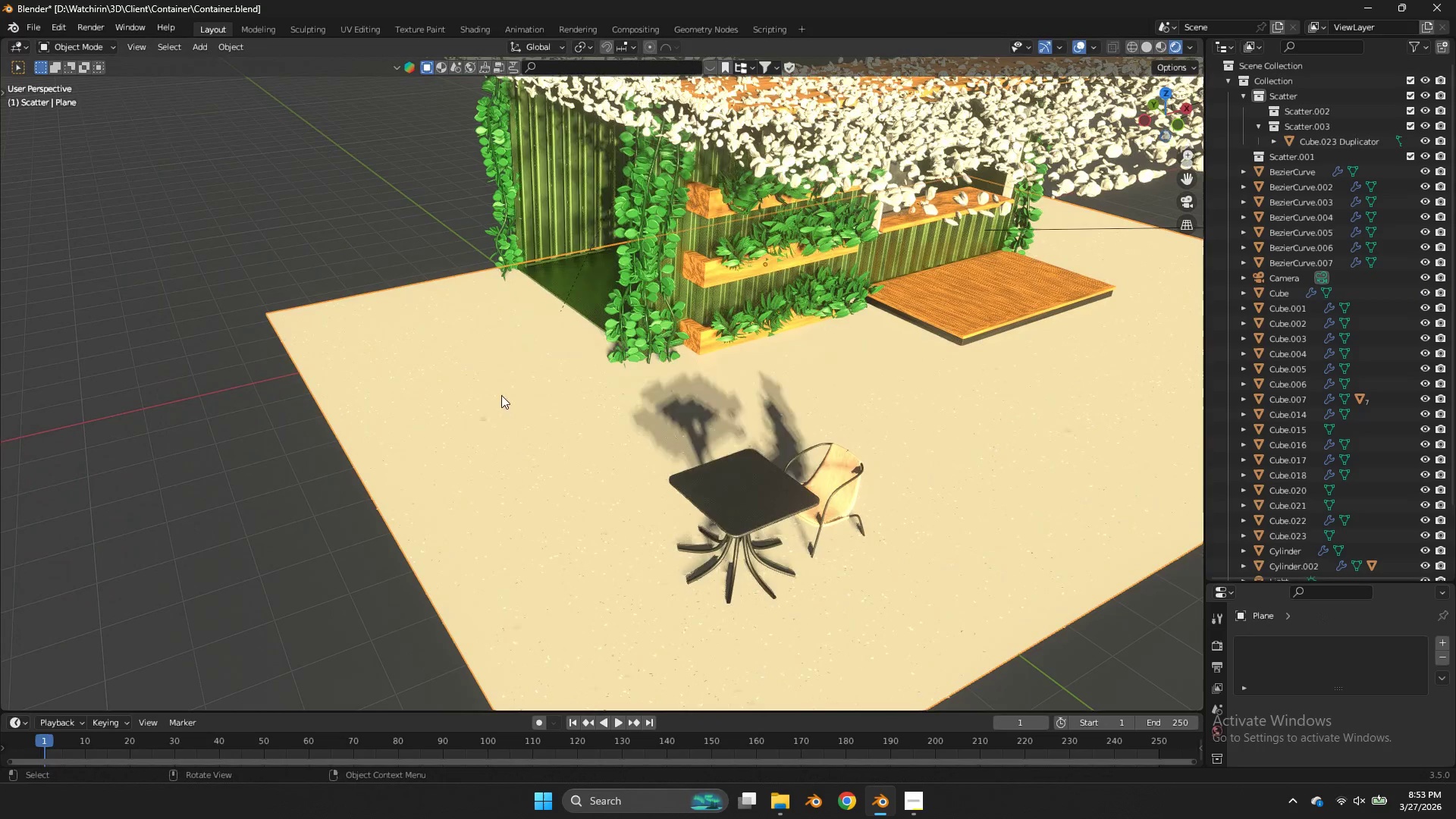 
key(Z)
 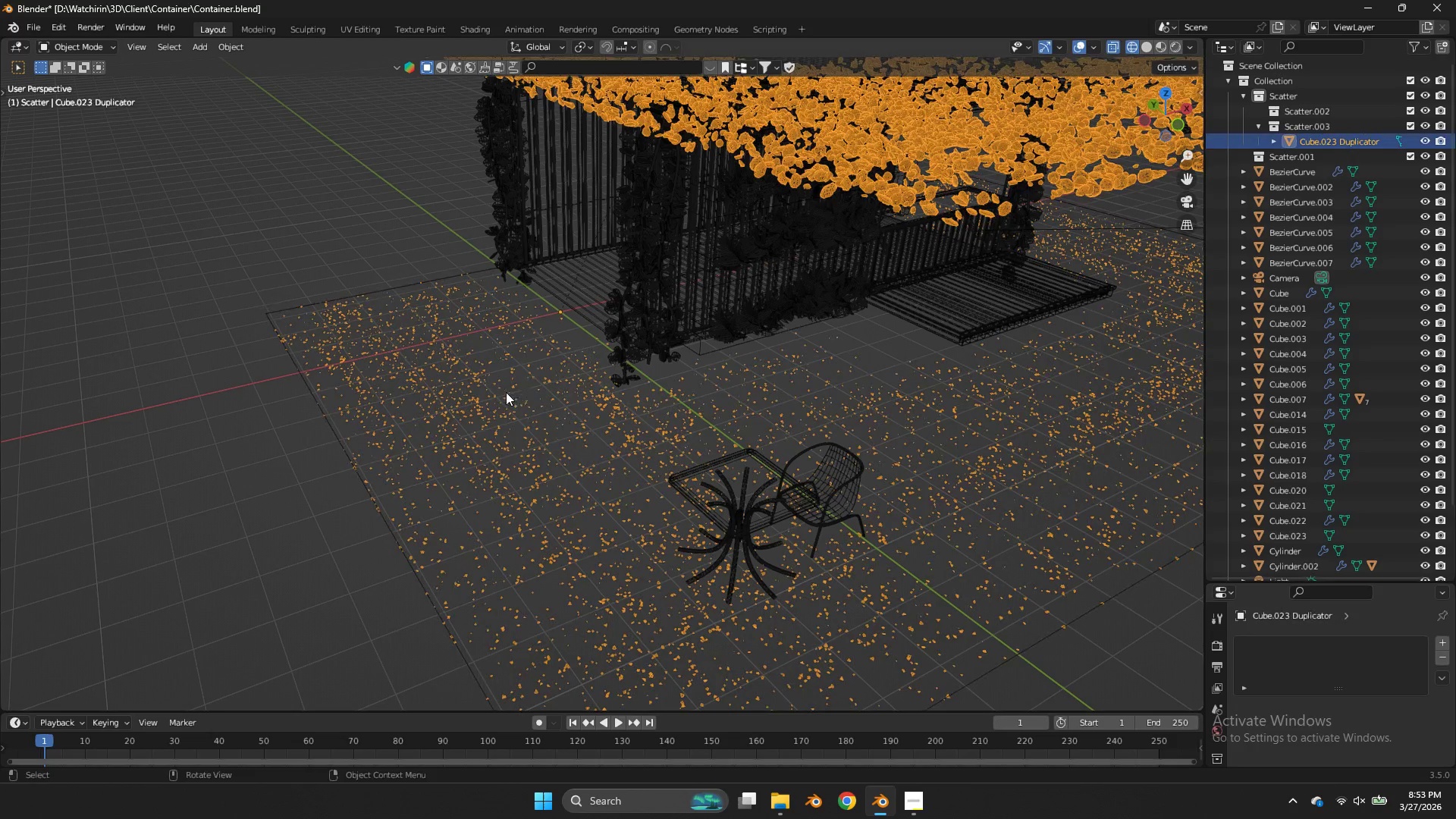 
double_click([504, 391])
 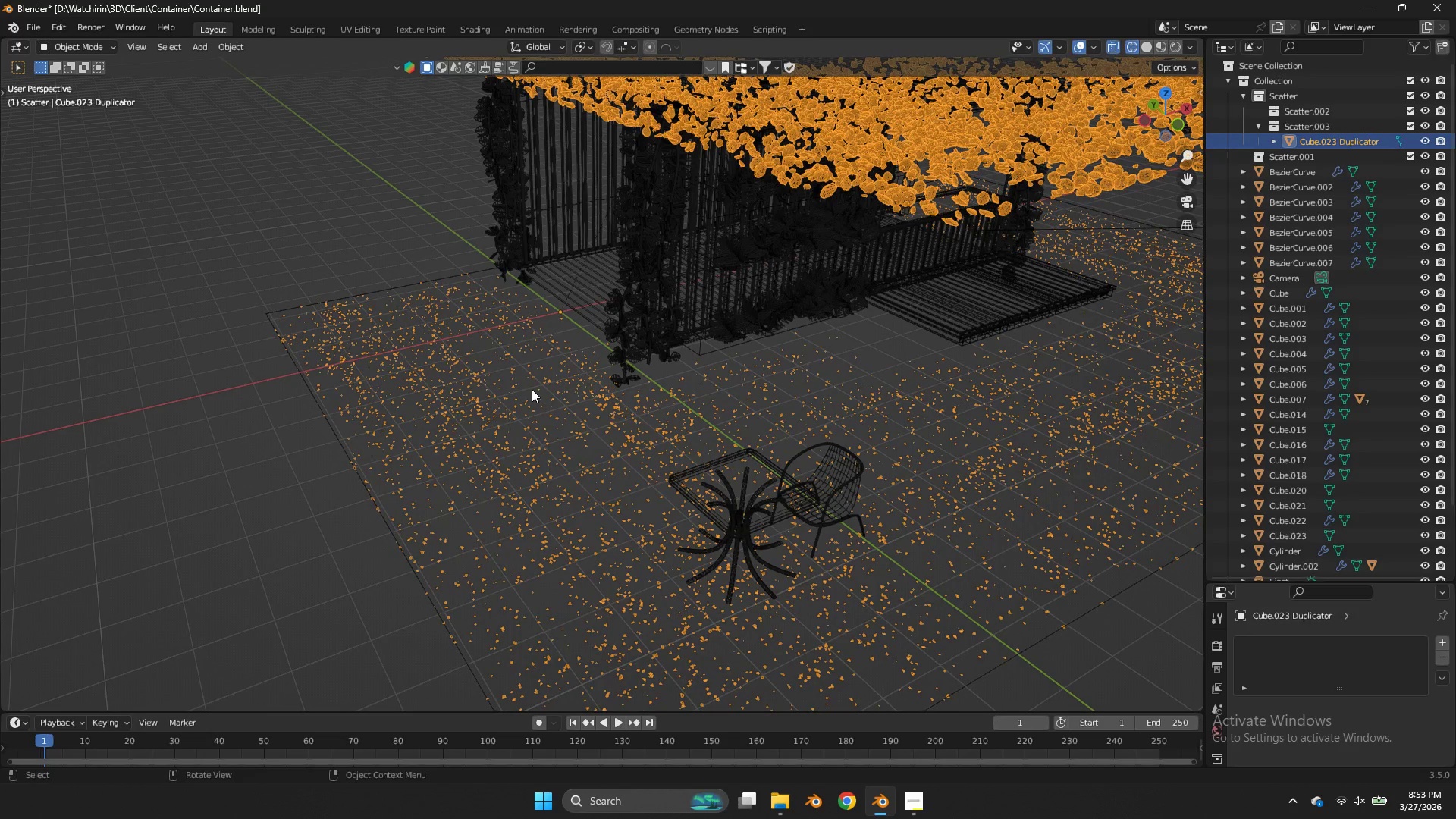 
key(Control+Z)
 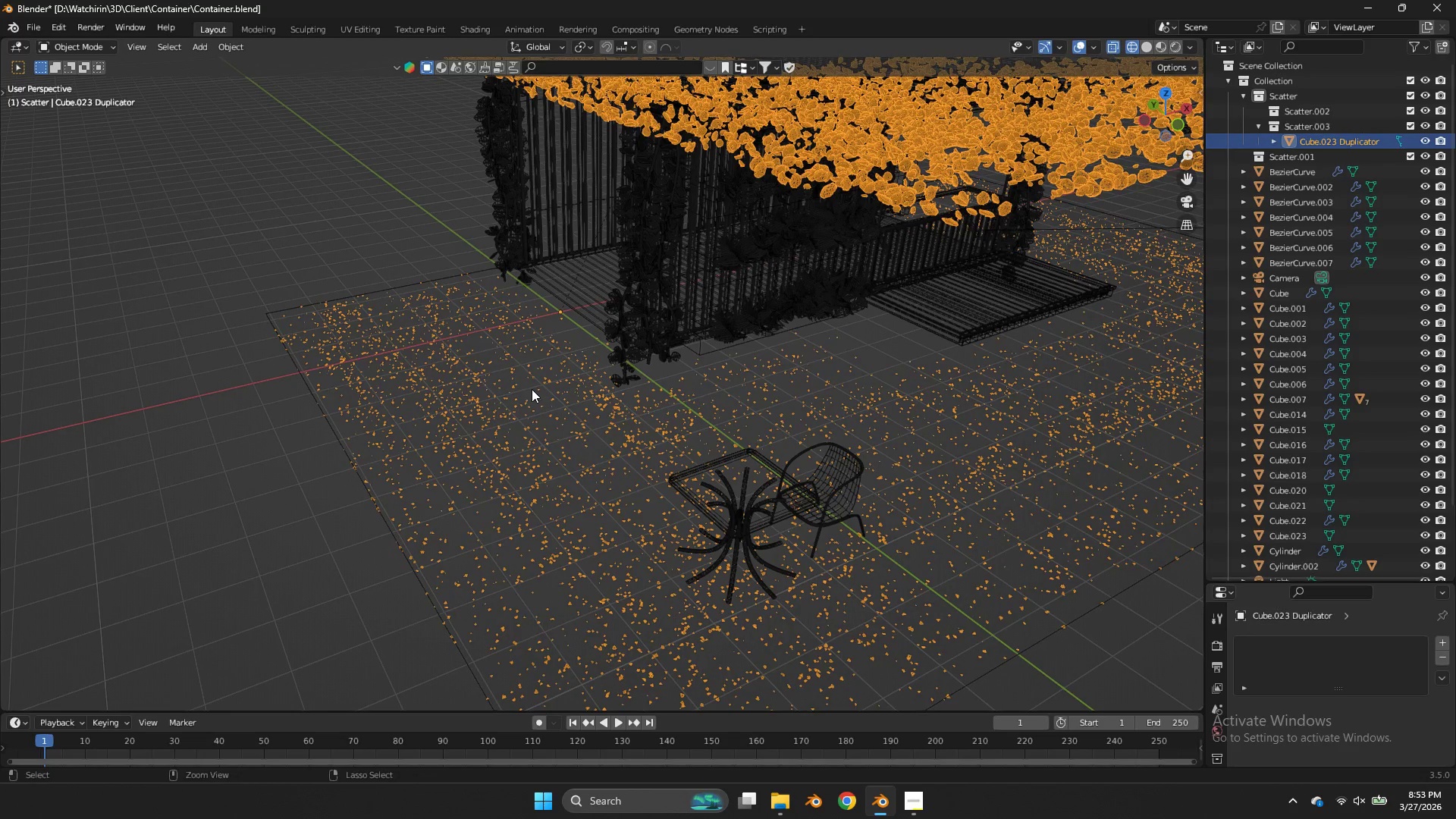 
key(Control+Z)
 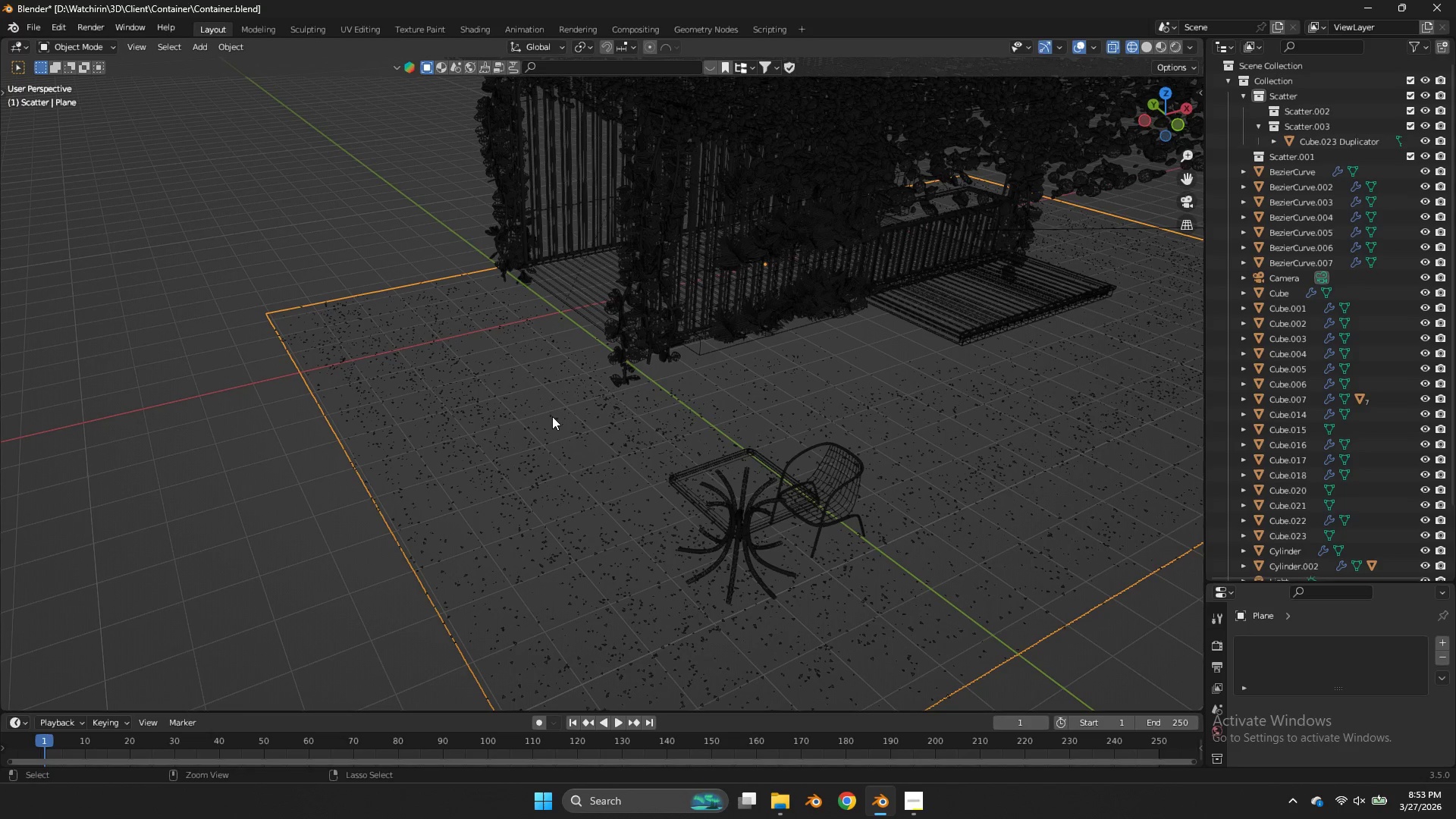 
key(Control+Z)
 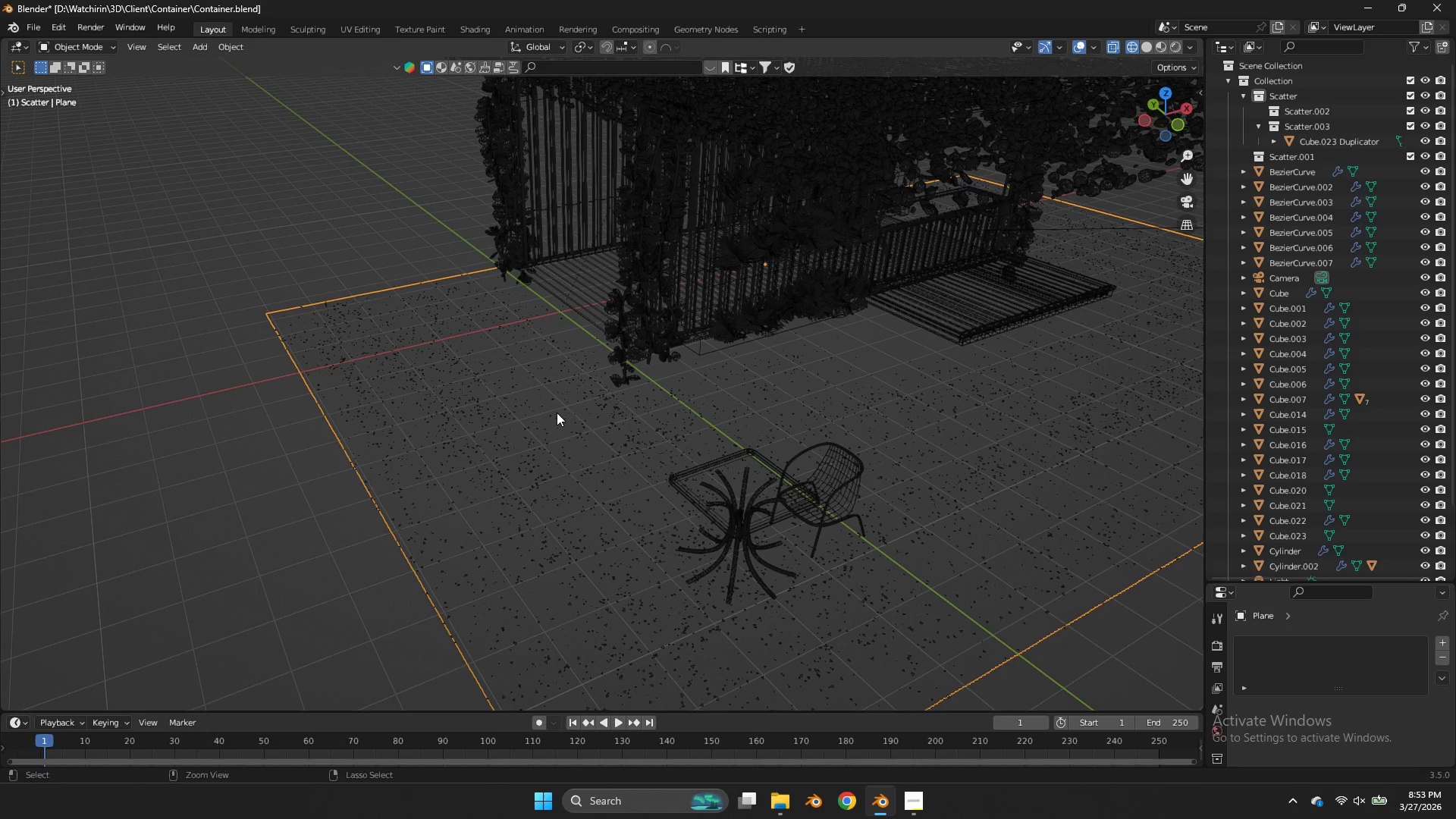 
key(Control+Z)
 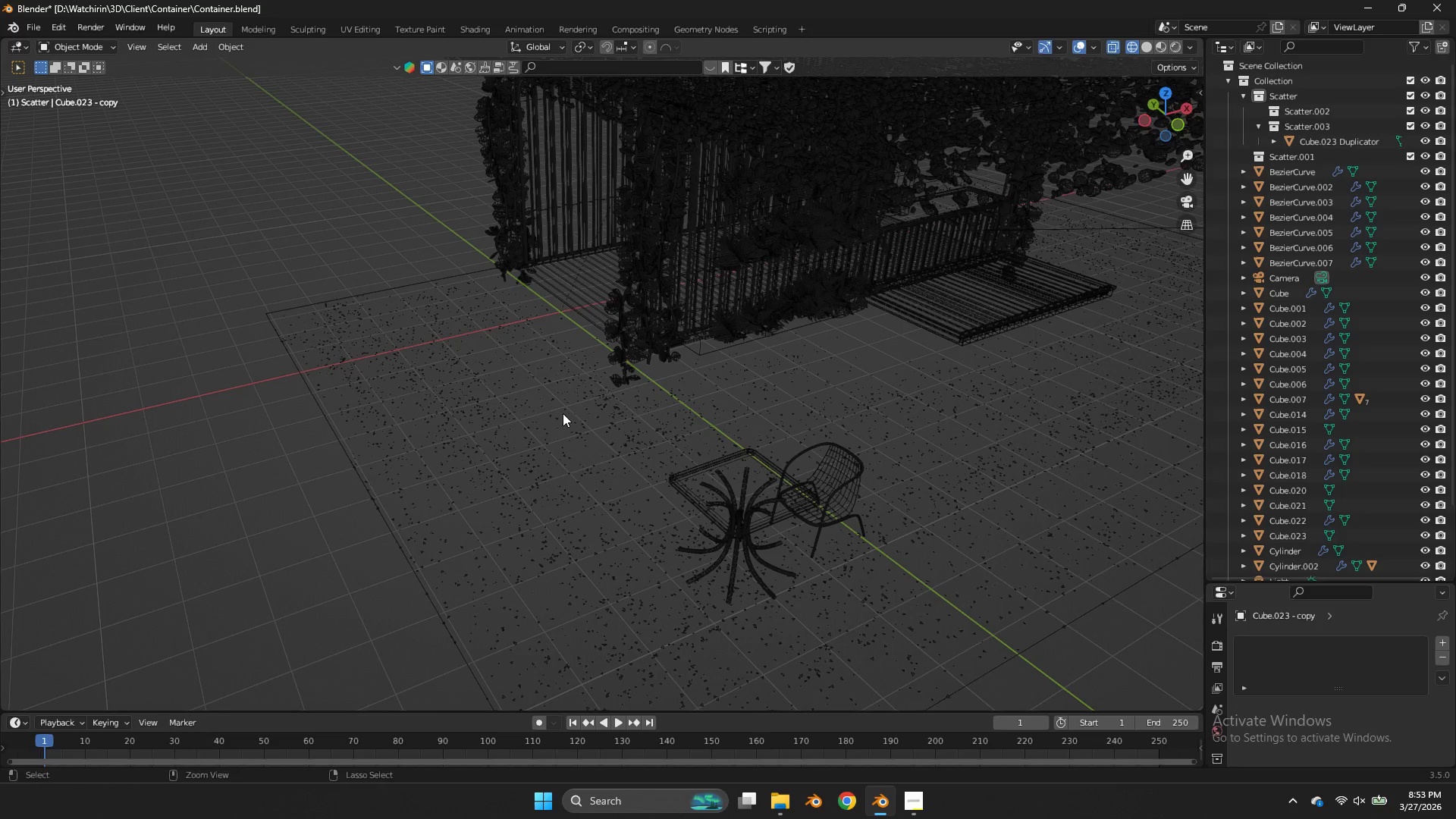 
key(Control+Z)
 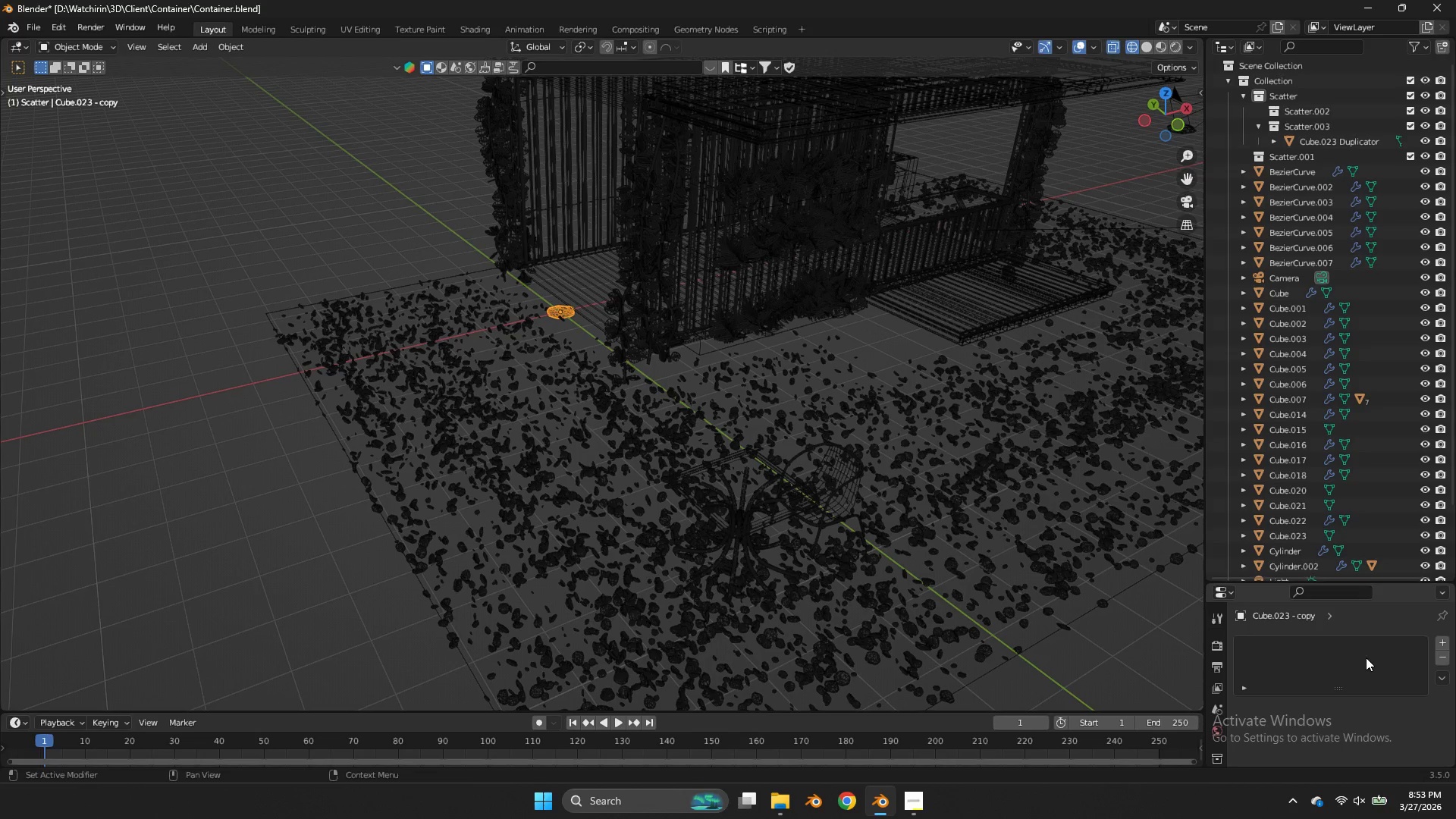 
scroll: coordinate [1226, 656], scroll_direction: down, amount: 10.0
 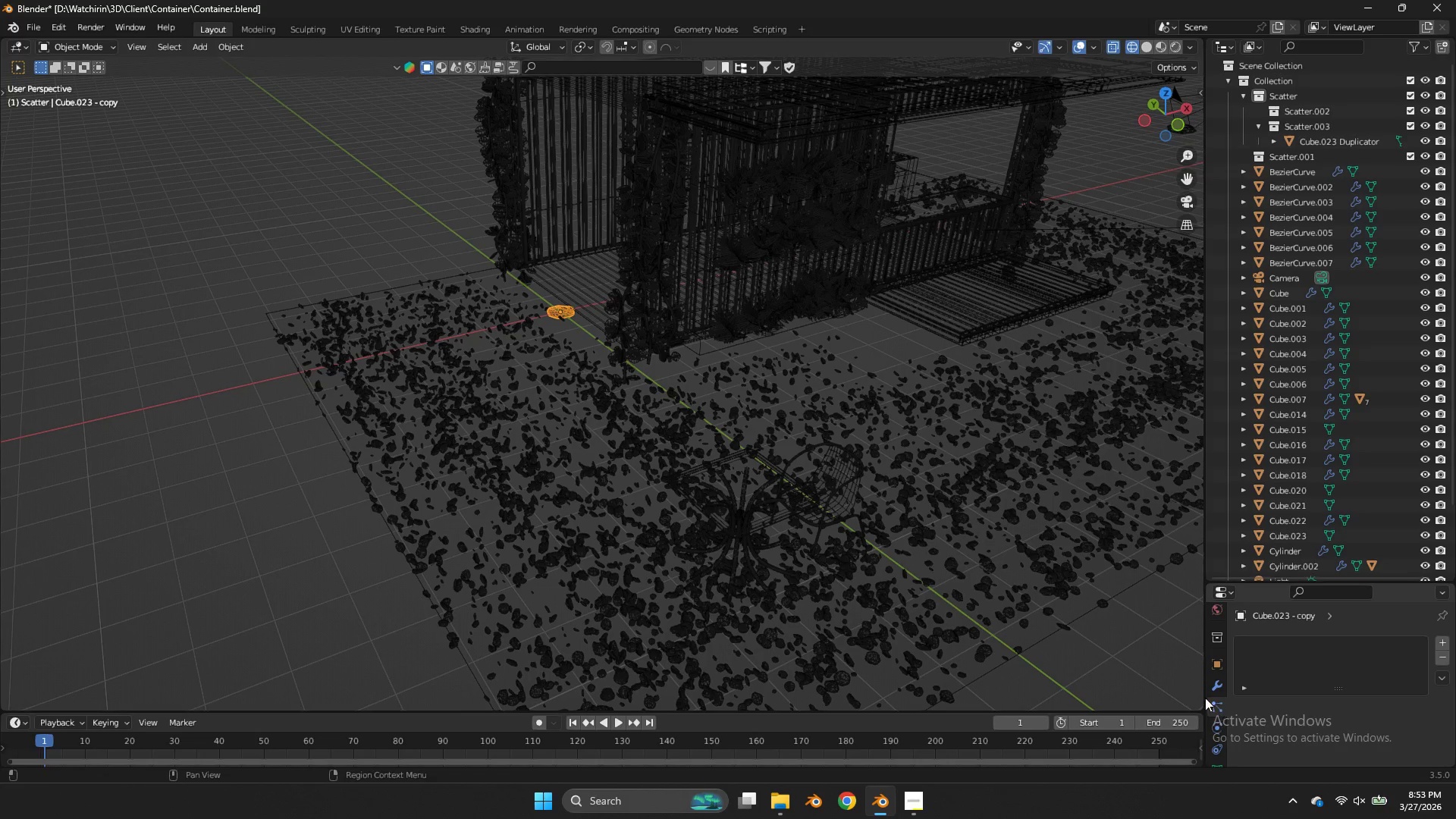 
double_click([795, 526])
 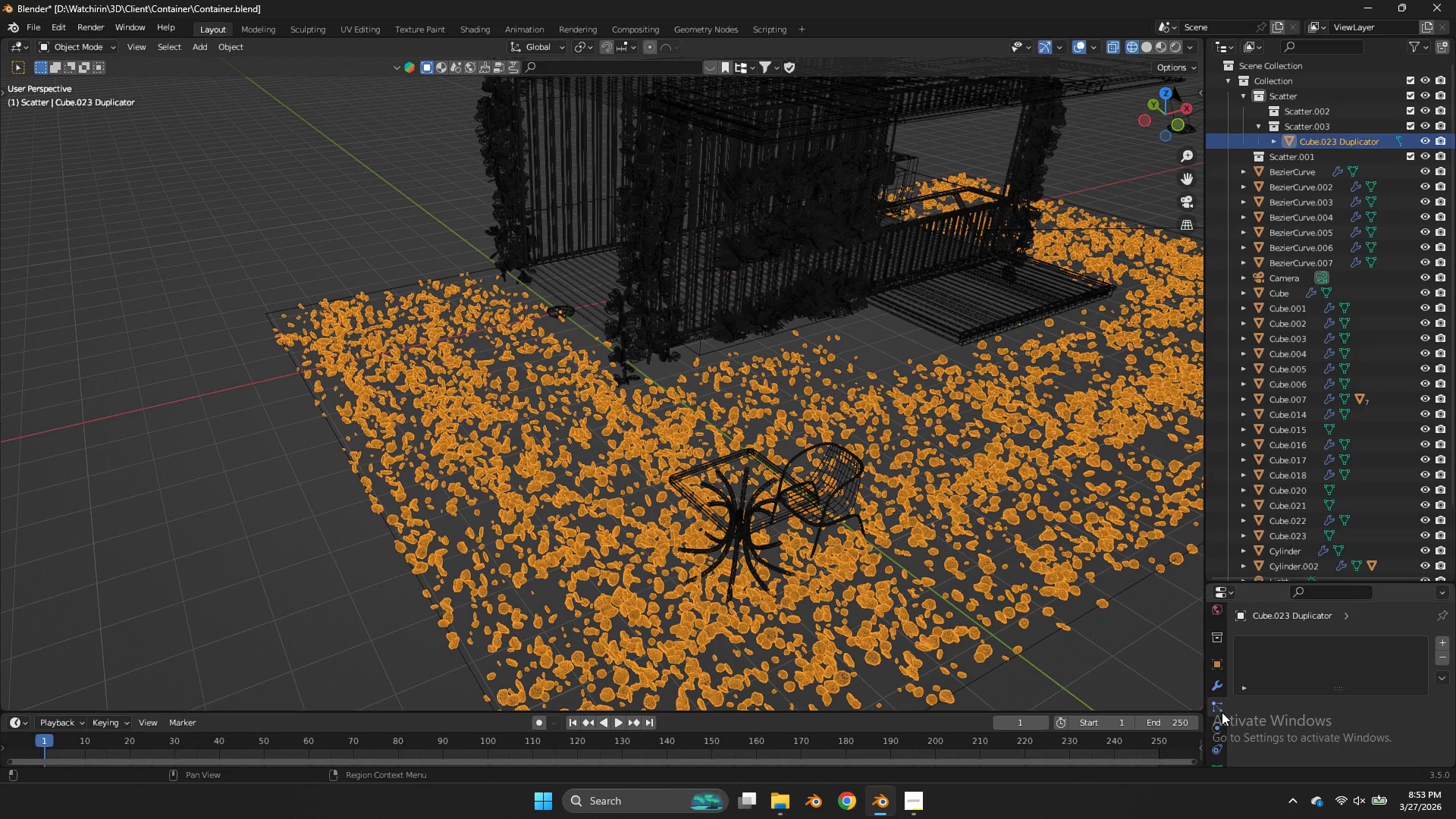 
left_click([1221, 722])
 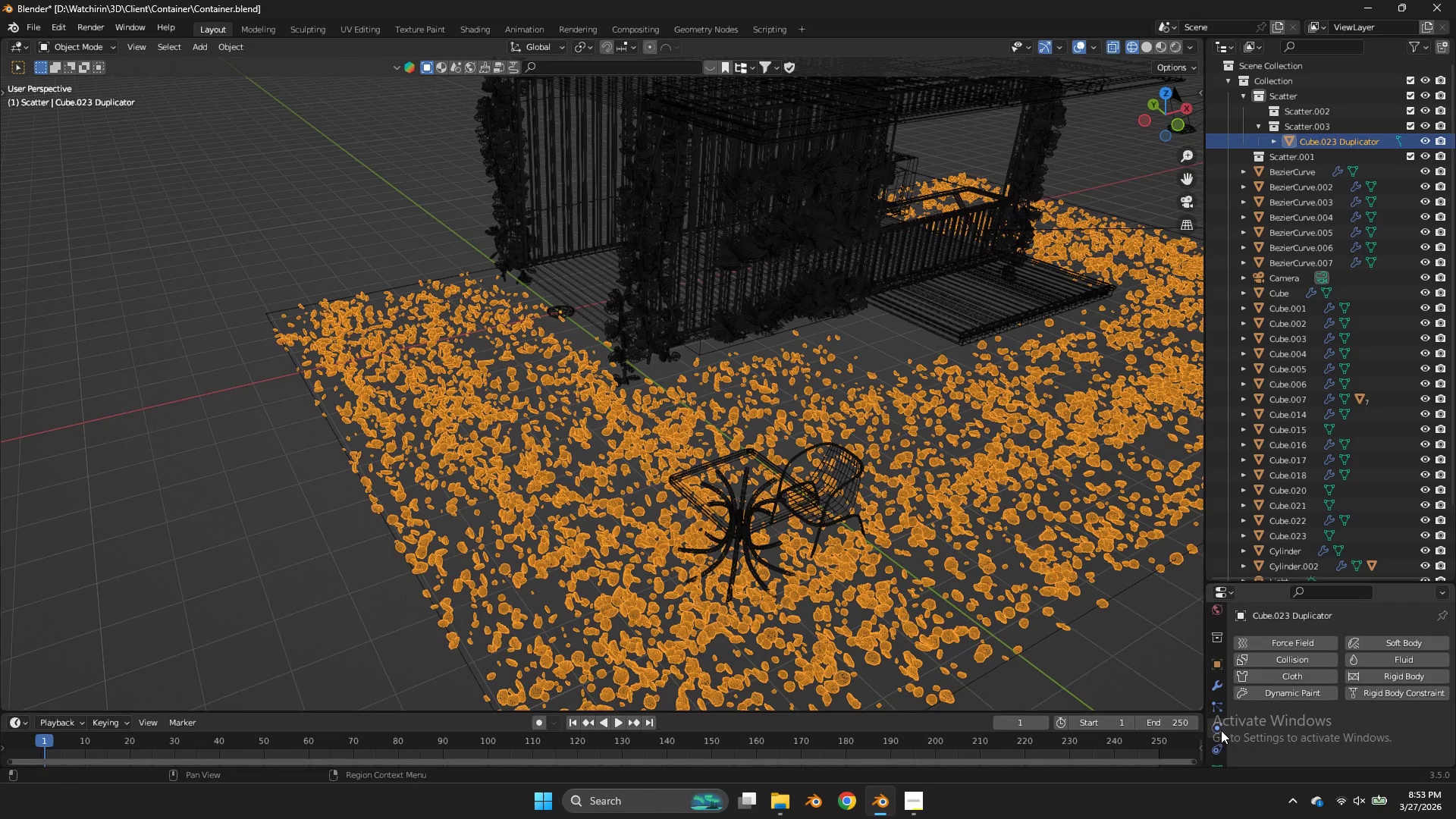 
scroll: coordinate [1221, 730], scroll_direction: down, amount: 4.0
 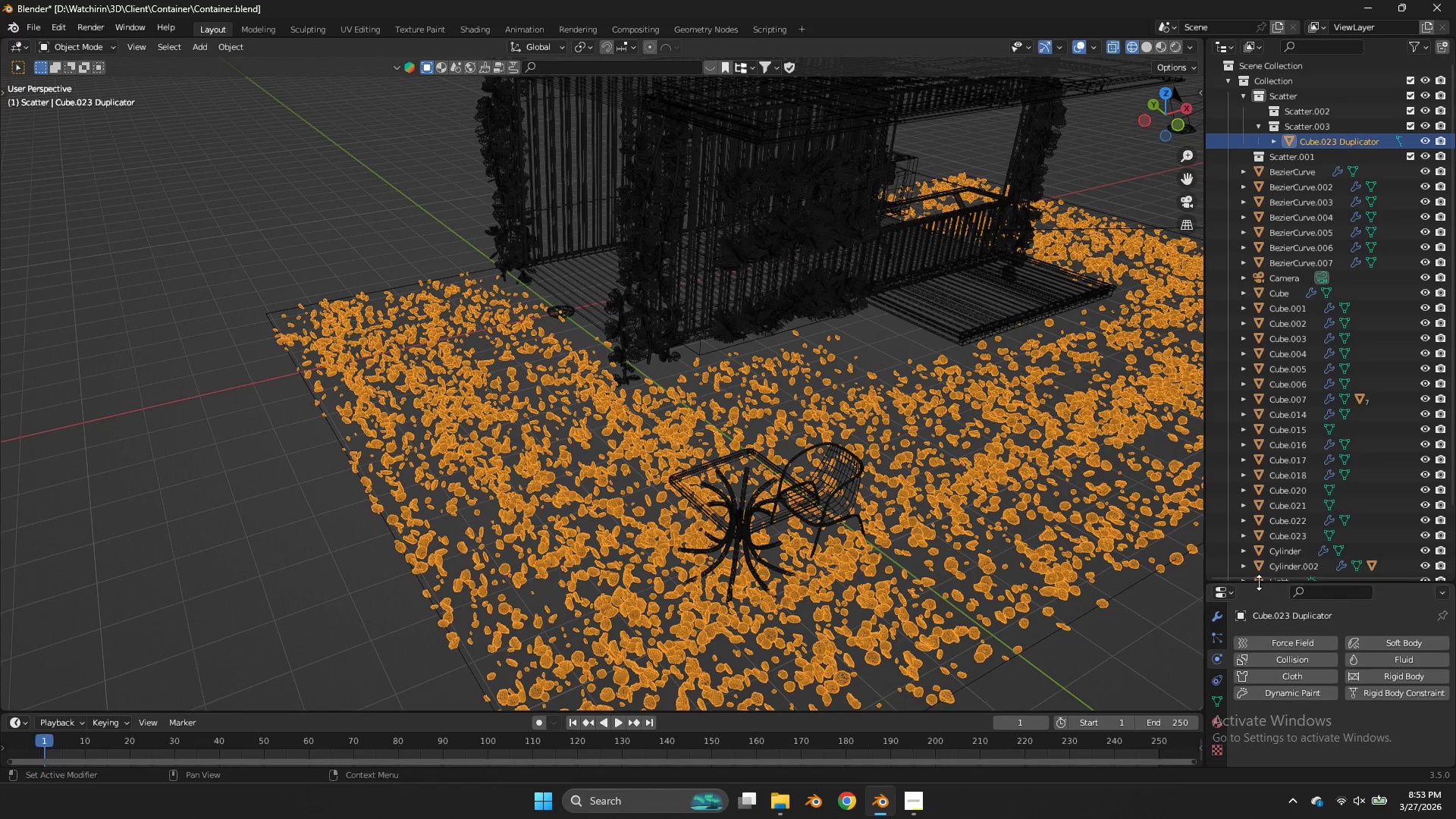 
left_click_drag(start_coordinate=[1259, 582], to_coordinate=[1296, 330])
 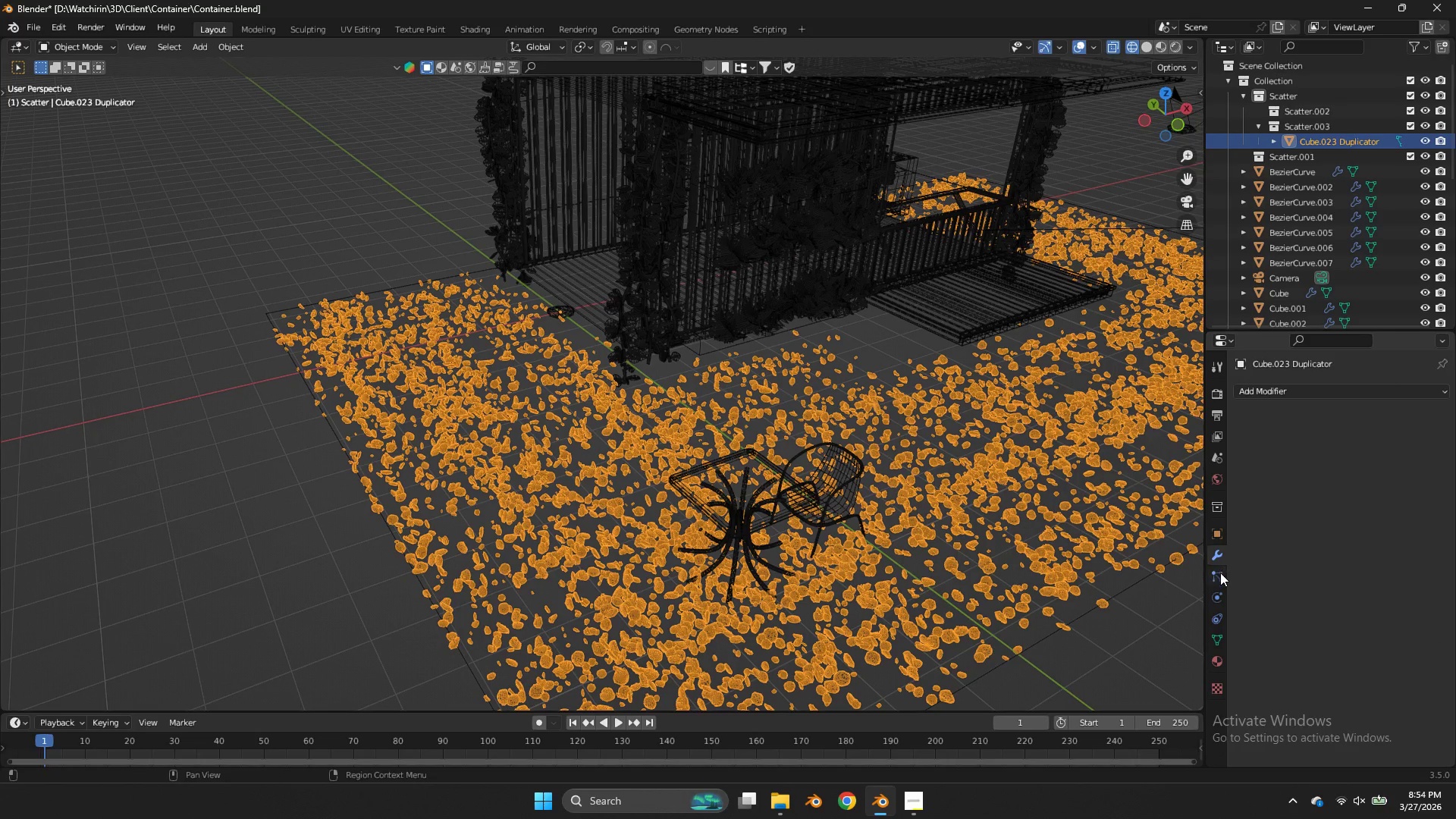 
double_click([1220, 573])
 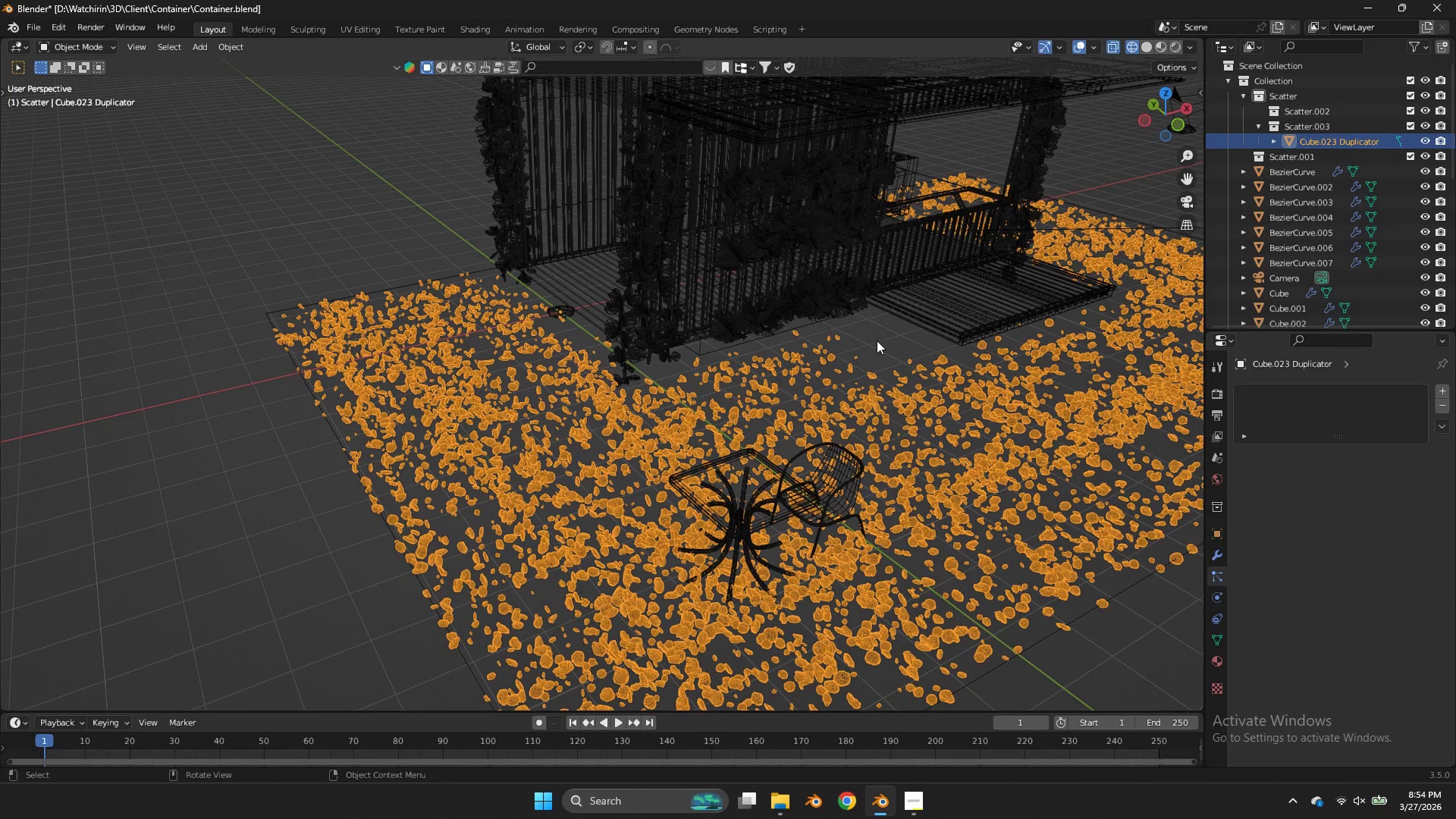 
triple_click([877, 338])
 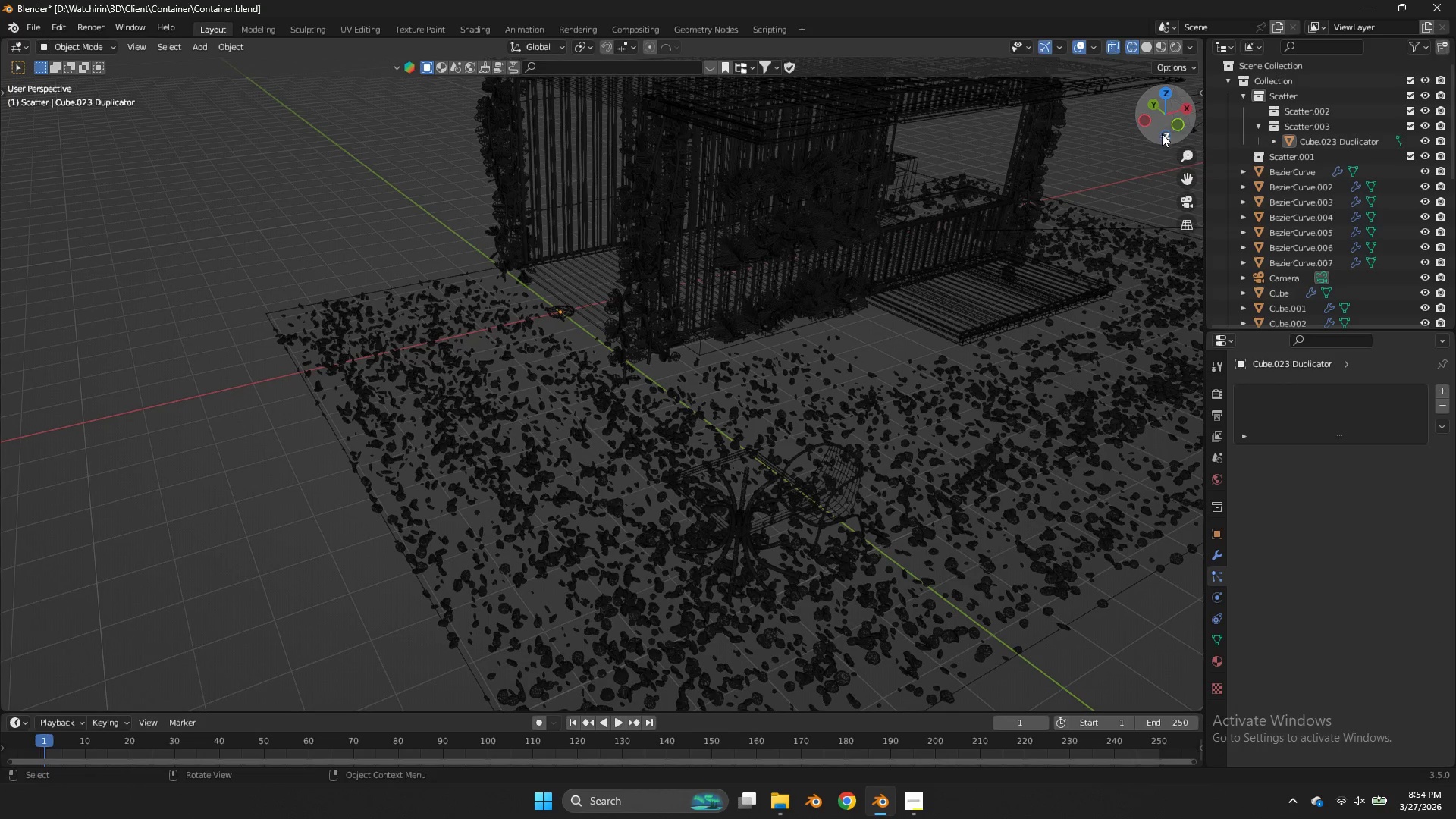 
left_click_drag(start_coordinate=[1171, 124], to_coordinate=[1130, 123])
 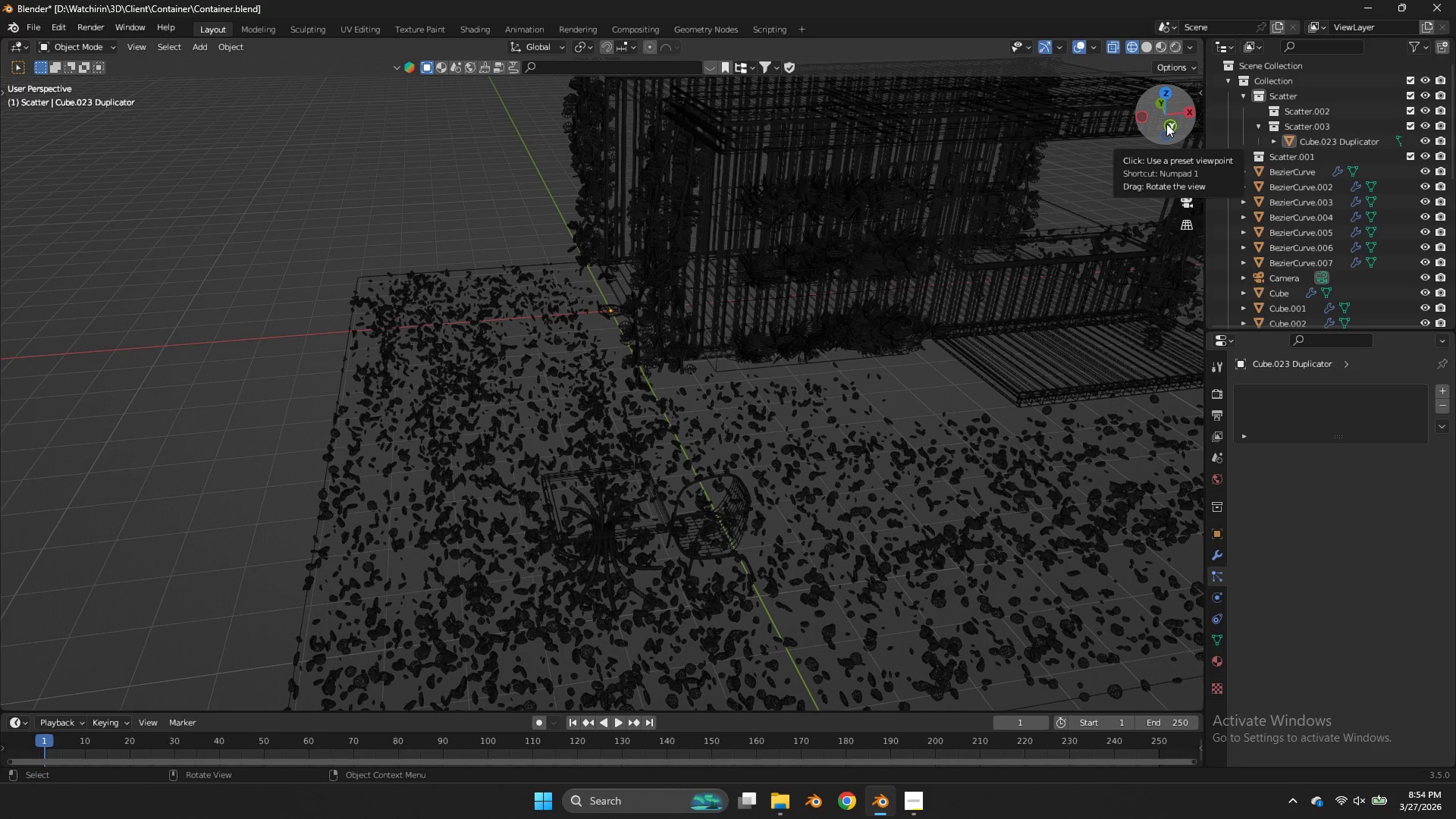 
key(Control+ControlLeft)
 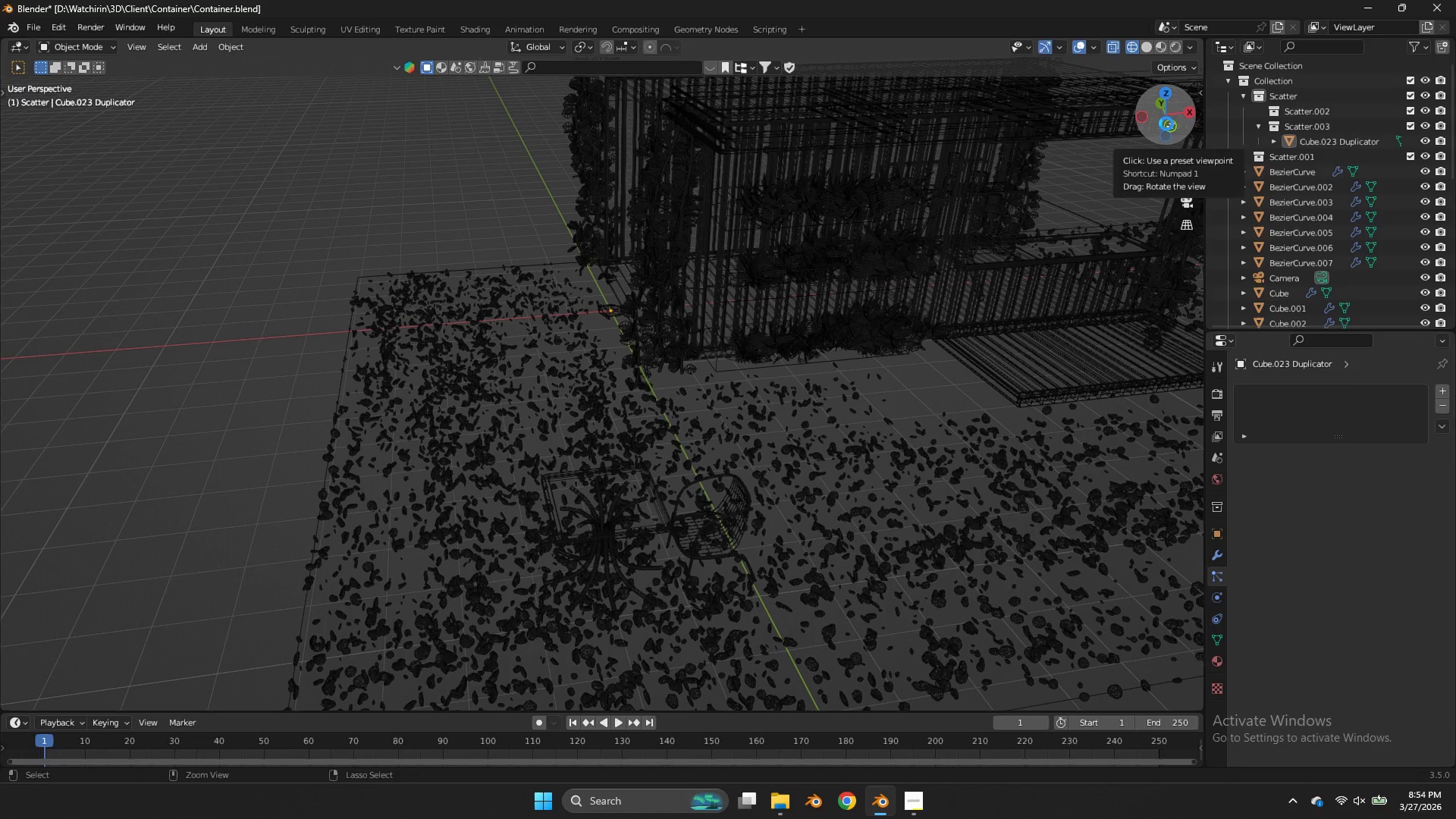 
key(Control+S)
 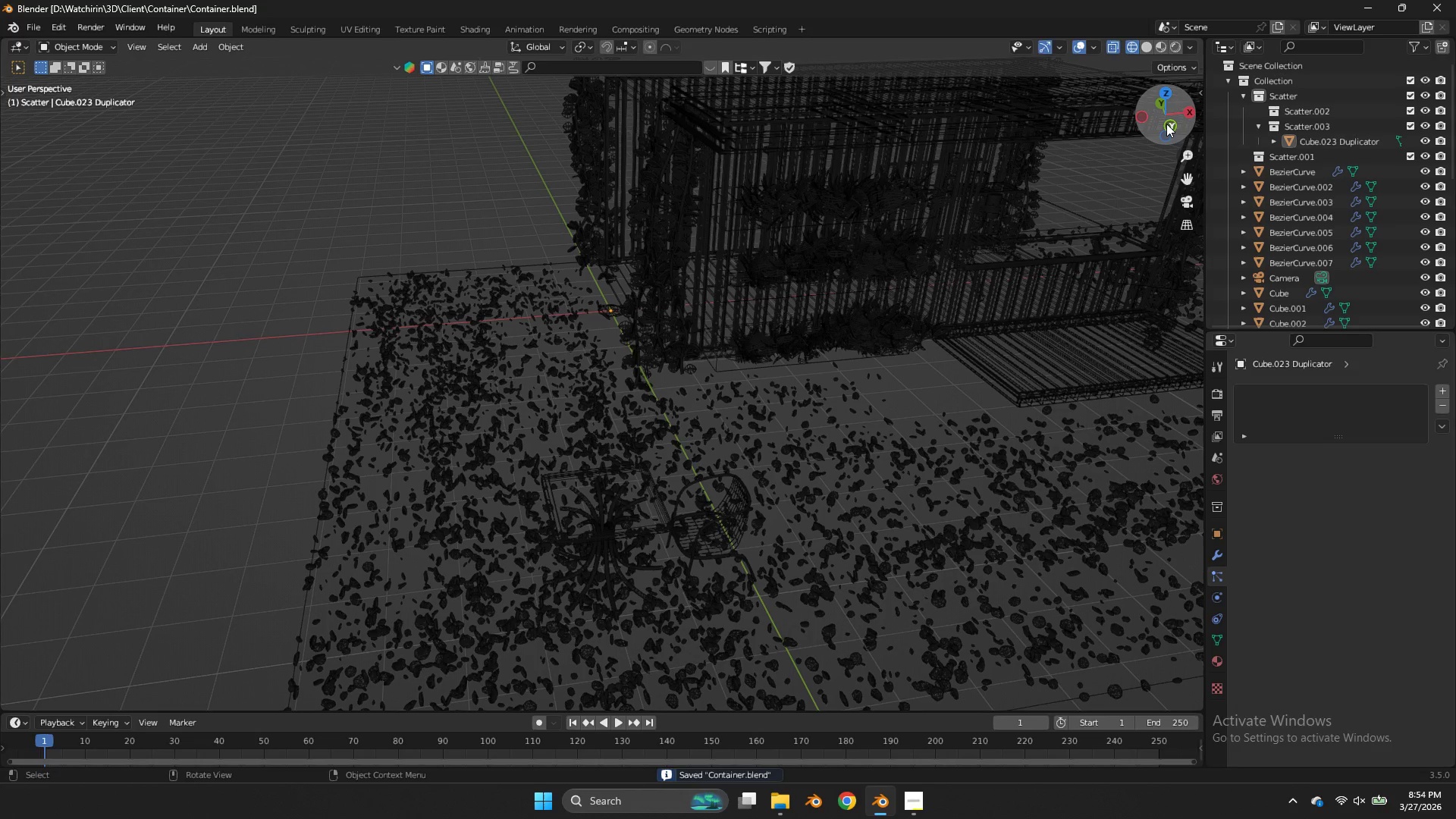 
key(Control+ControlLeft)
 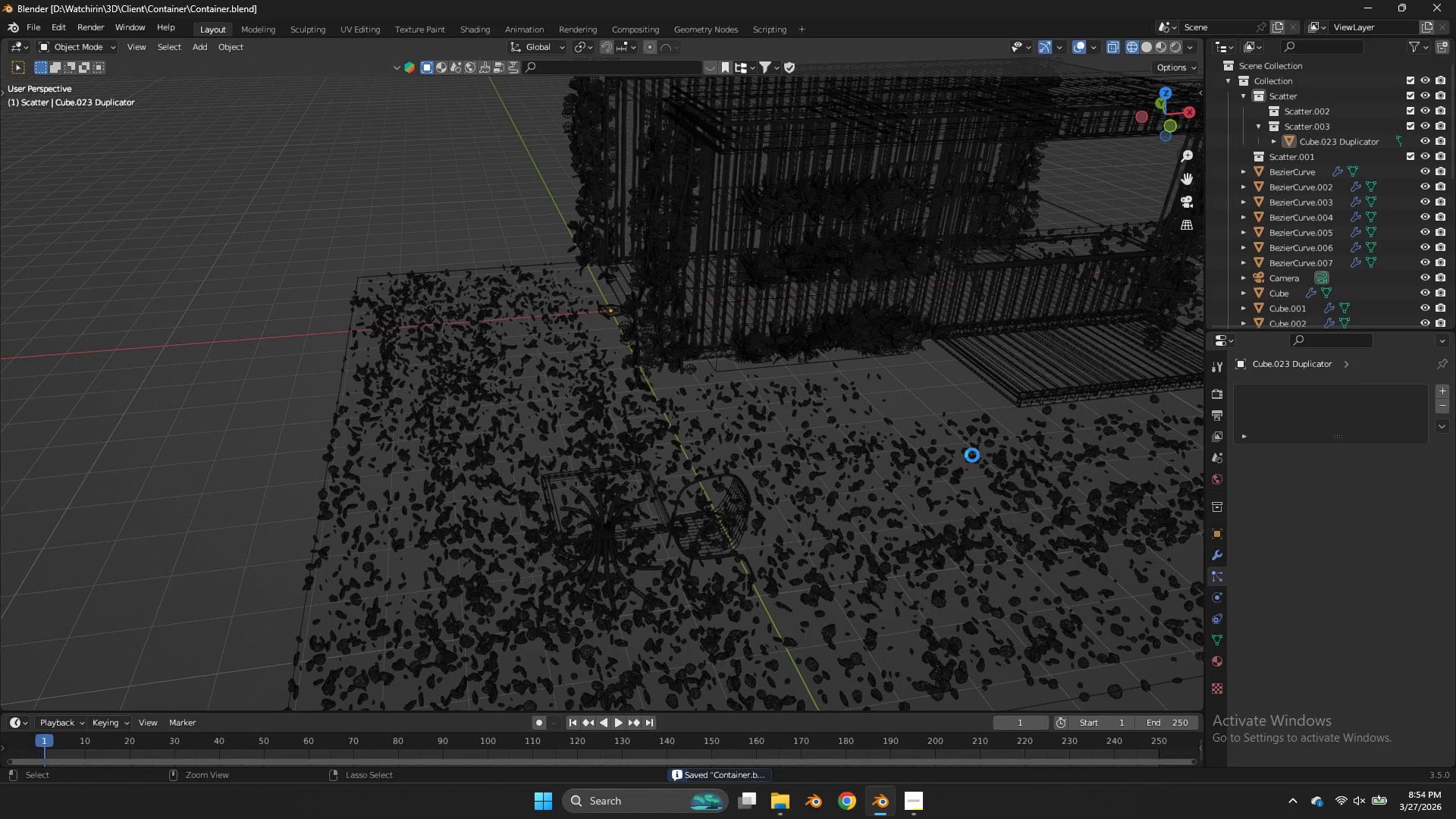 
key(Control+S)
 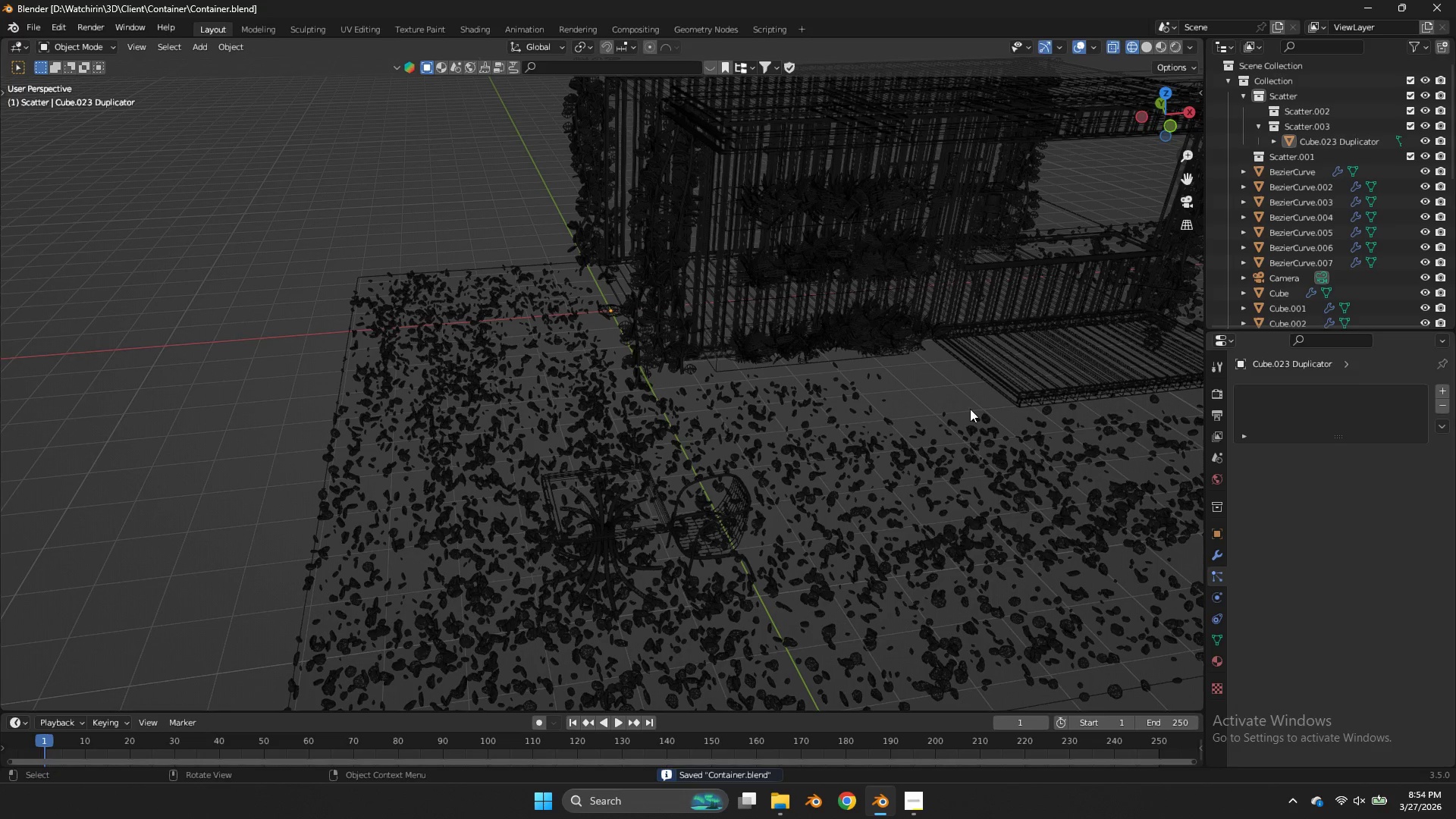 
key(Z)
 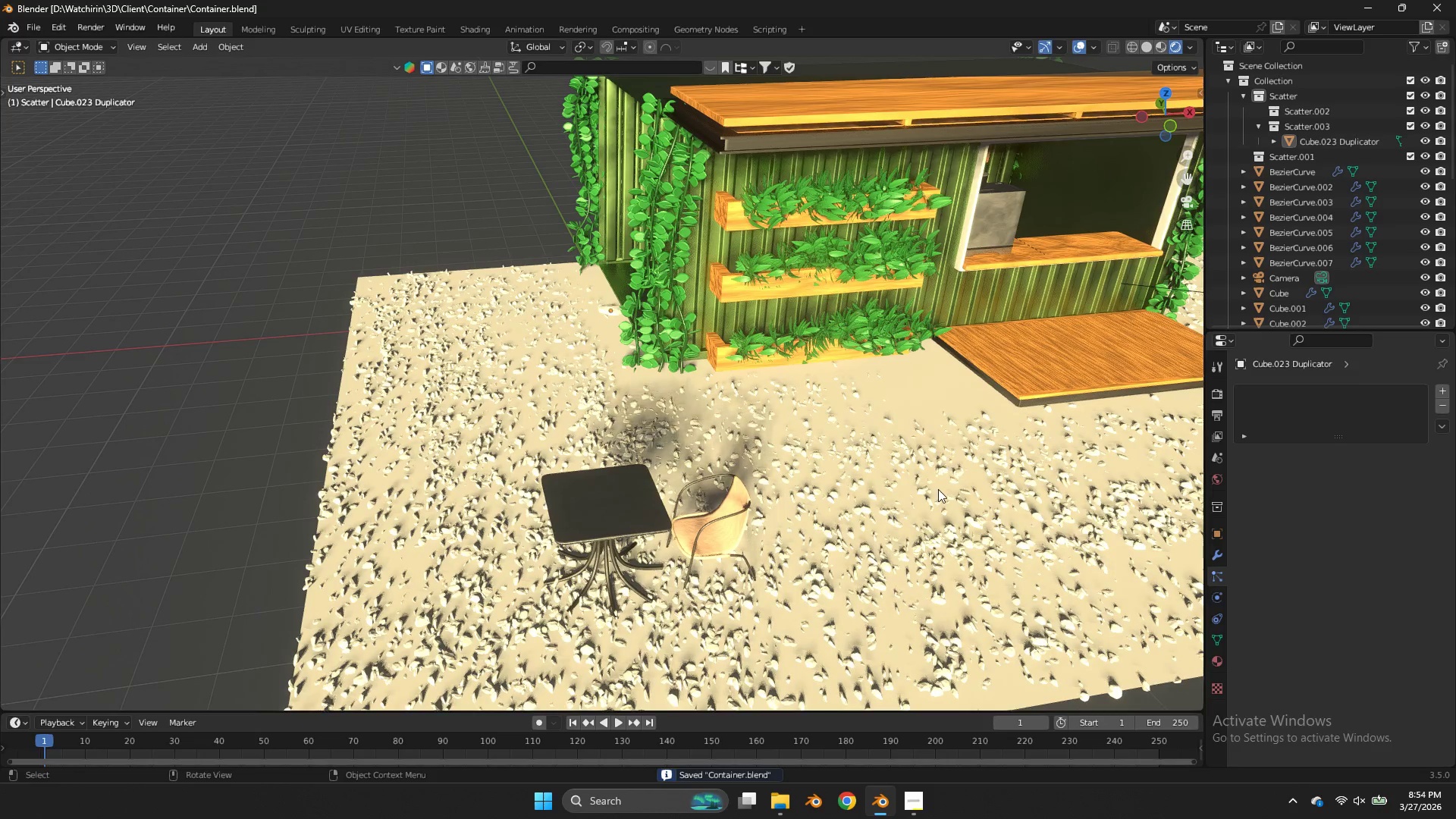 
left_click([937, 489])
 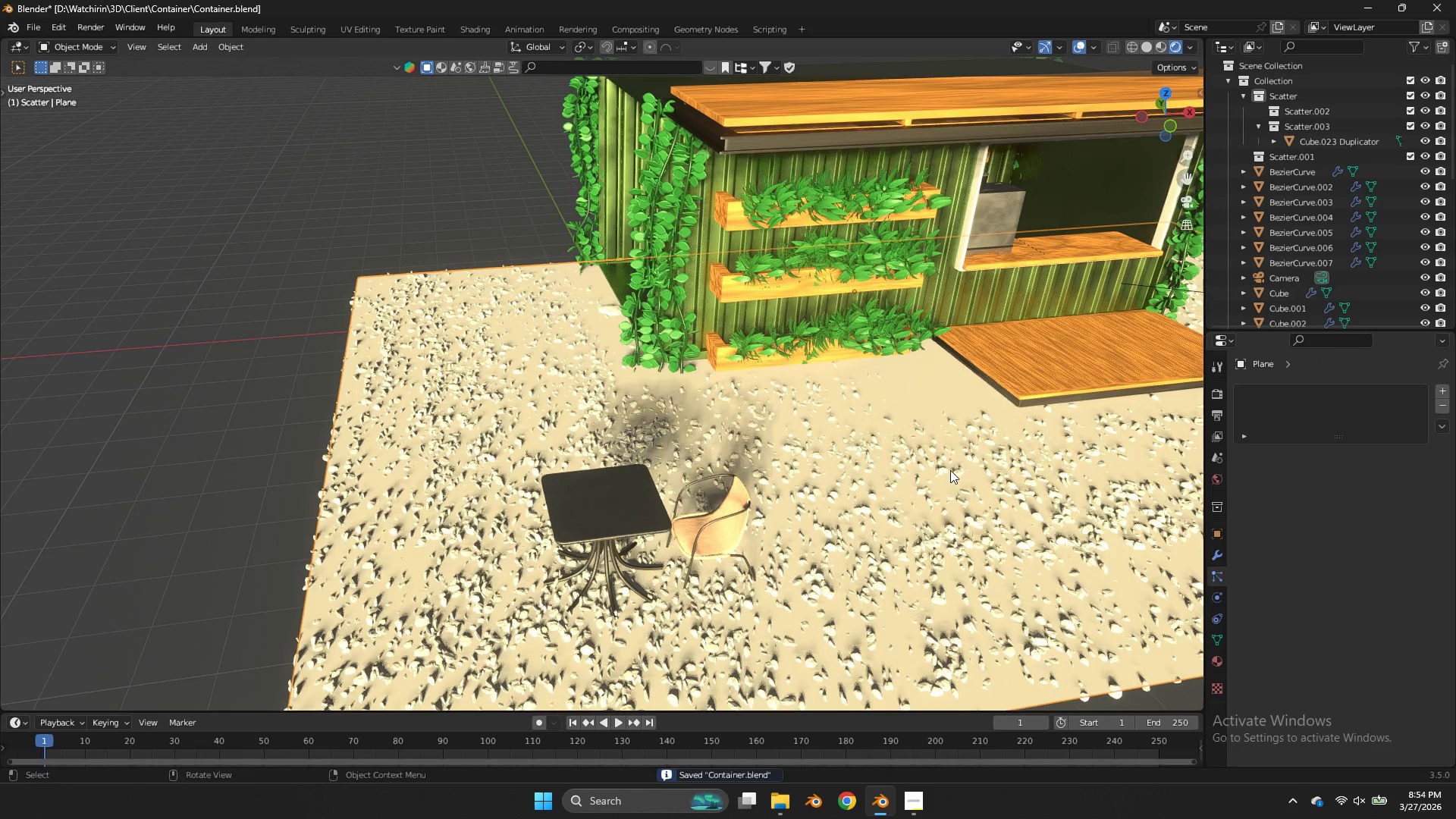 
key(Z)
 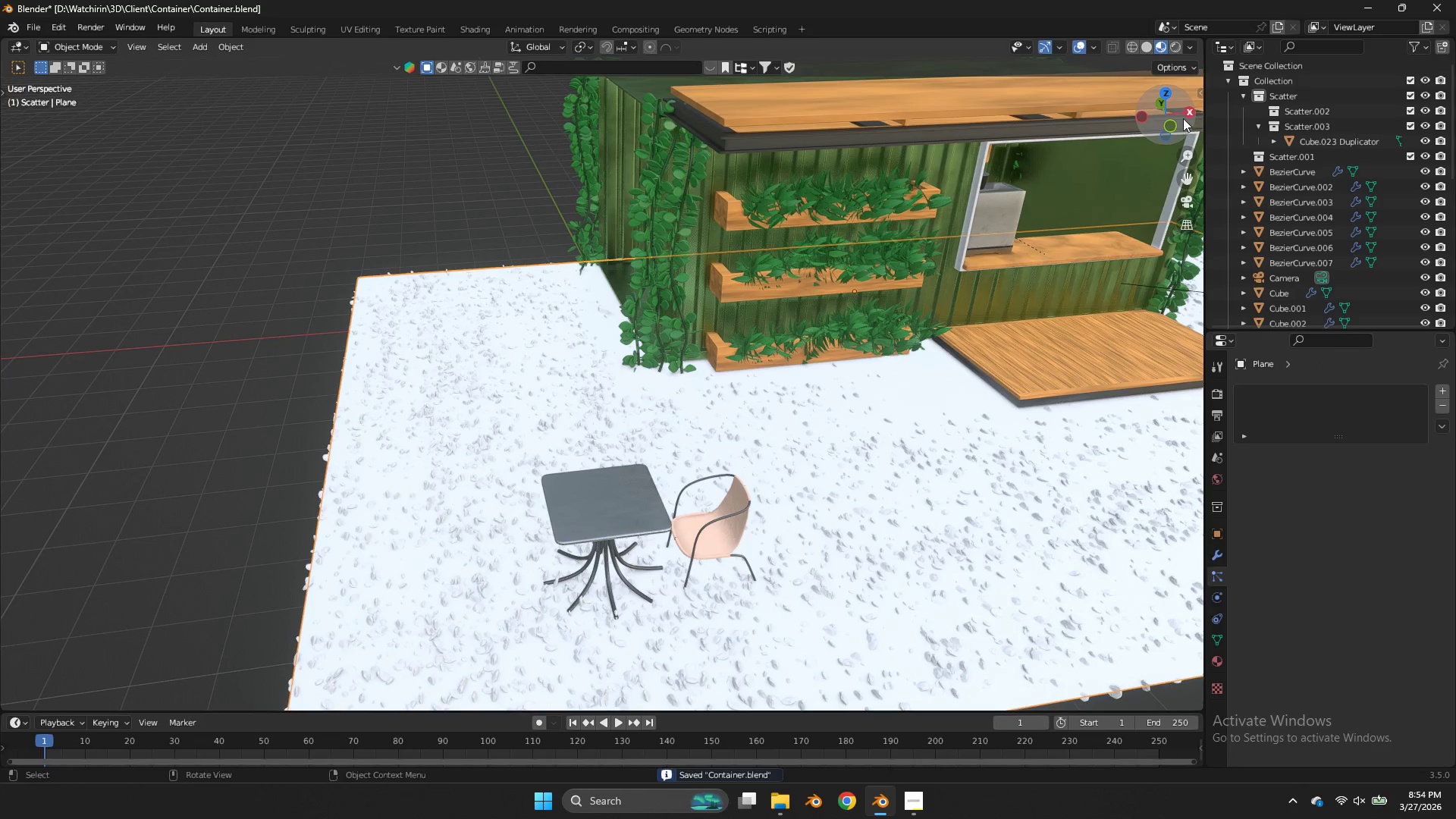 
left_click([1169, 94])
 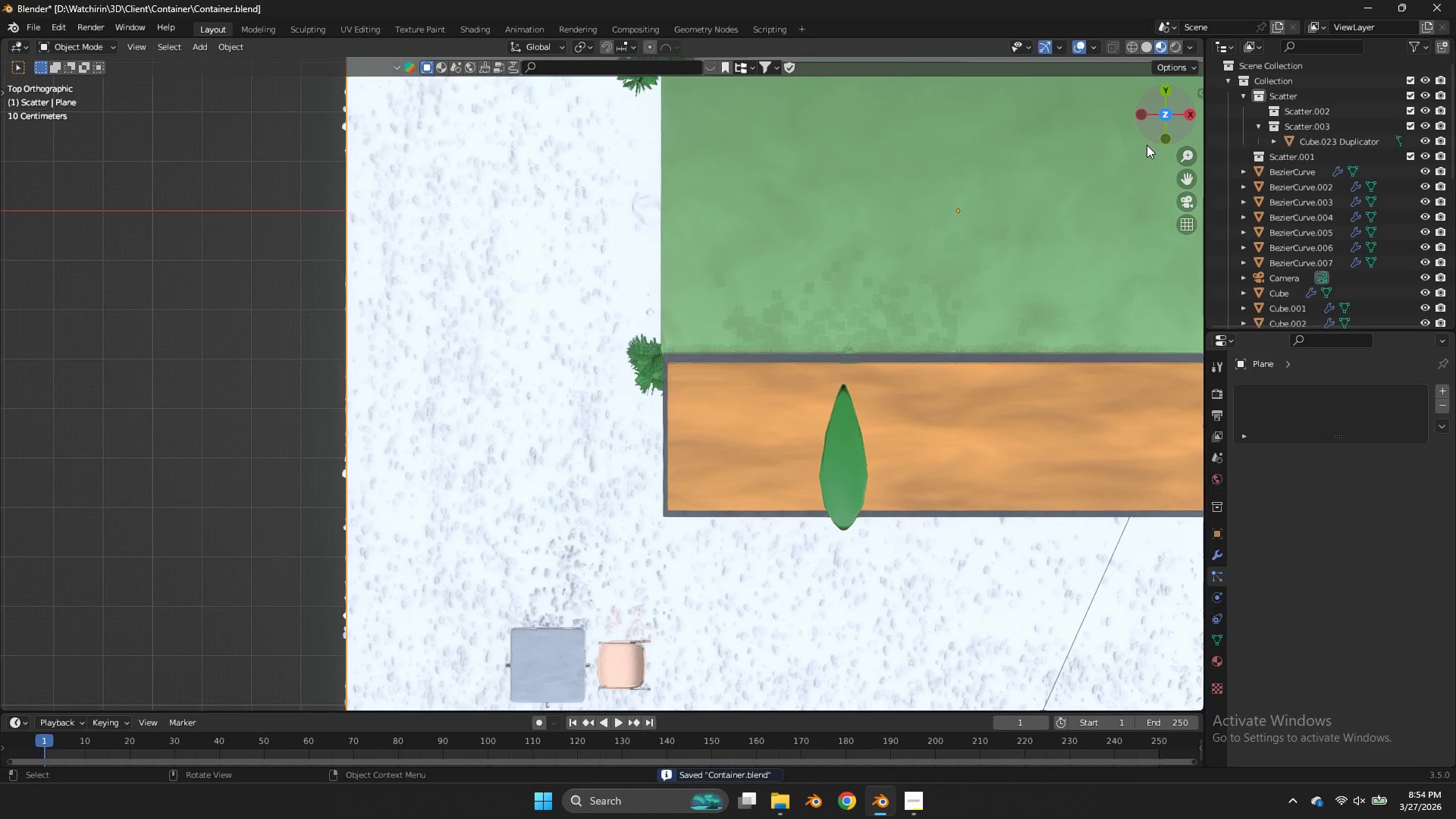 
scroll: coordinate [1130, 168], scroll_direction: down, amount: 3.0
 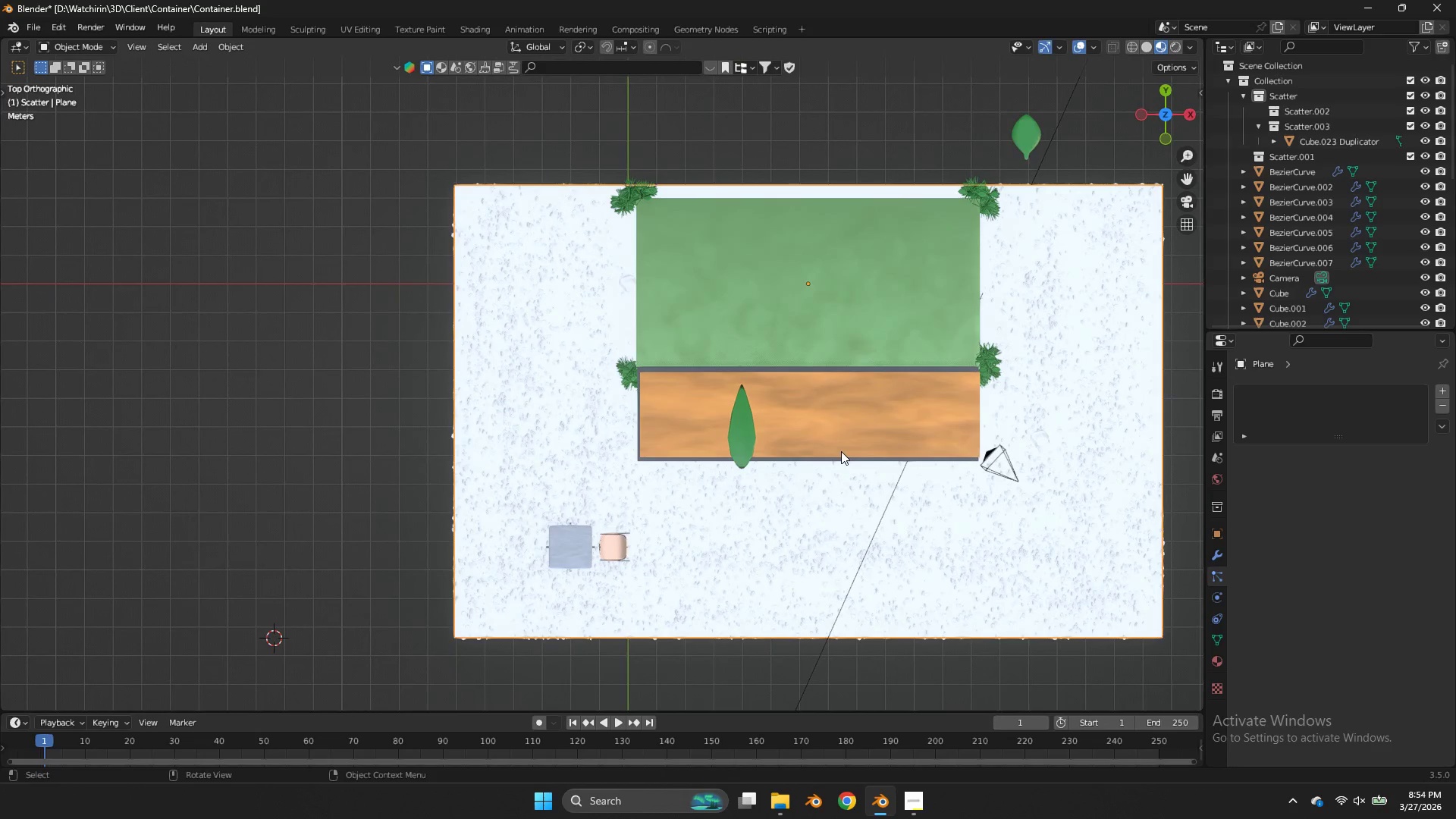 
key(Z)
 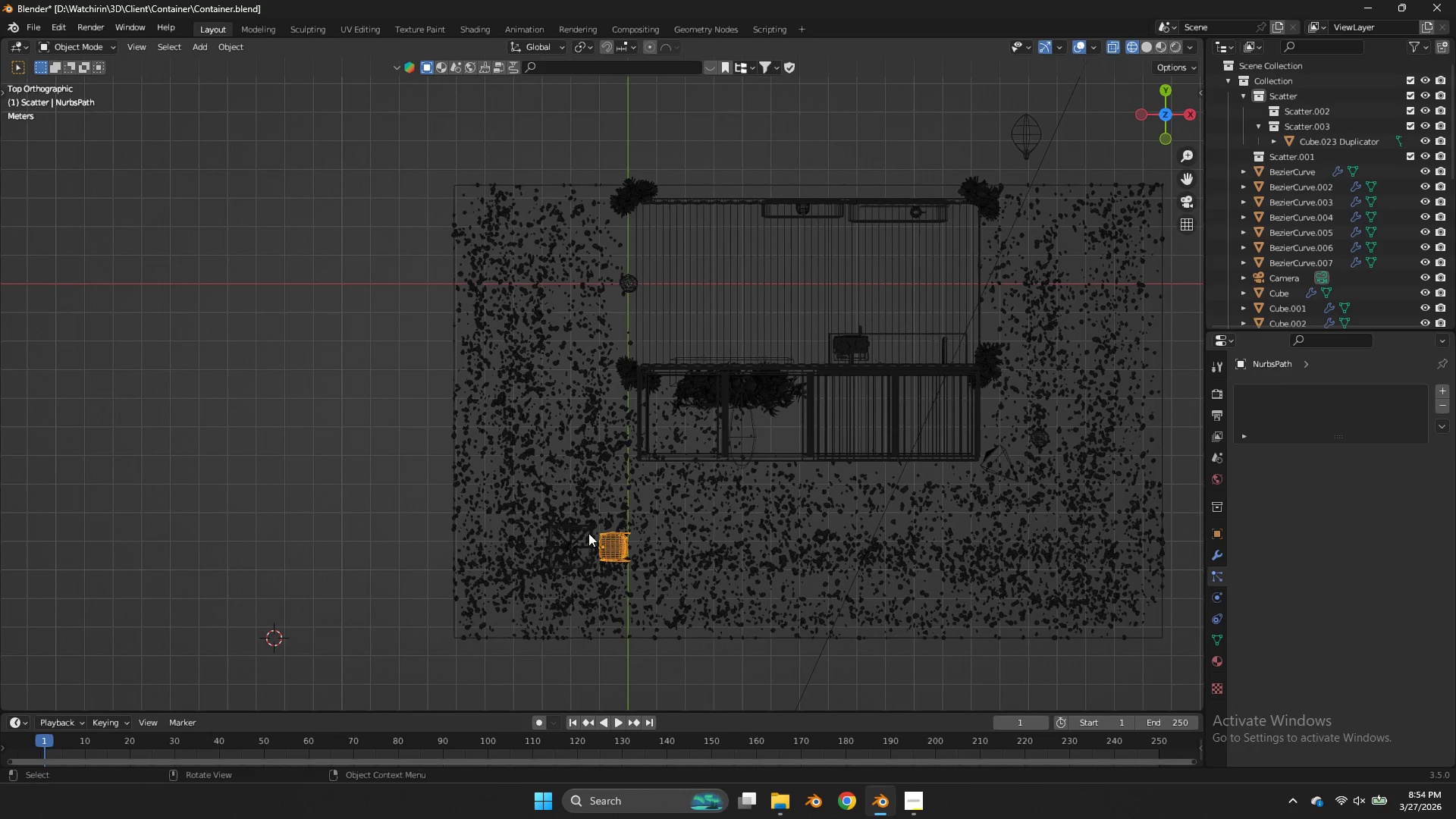 
hold_key(key=ShiftLeft, duration=0.62)
left_click([581, 529])
 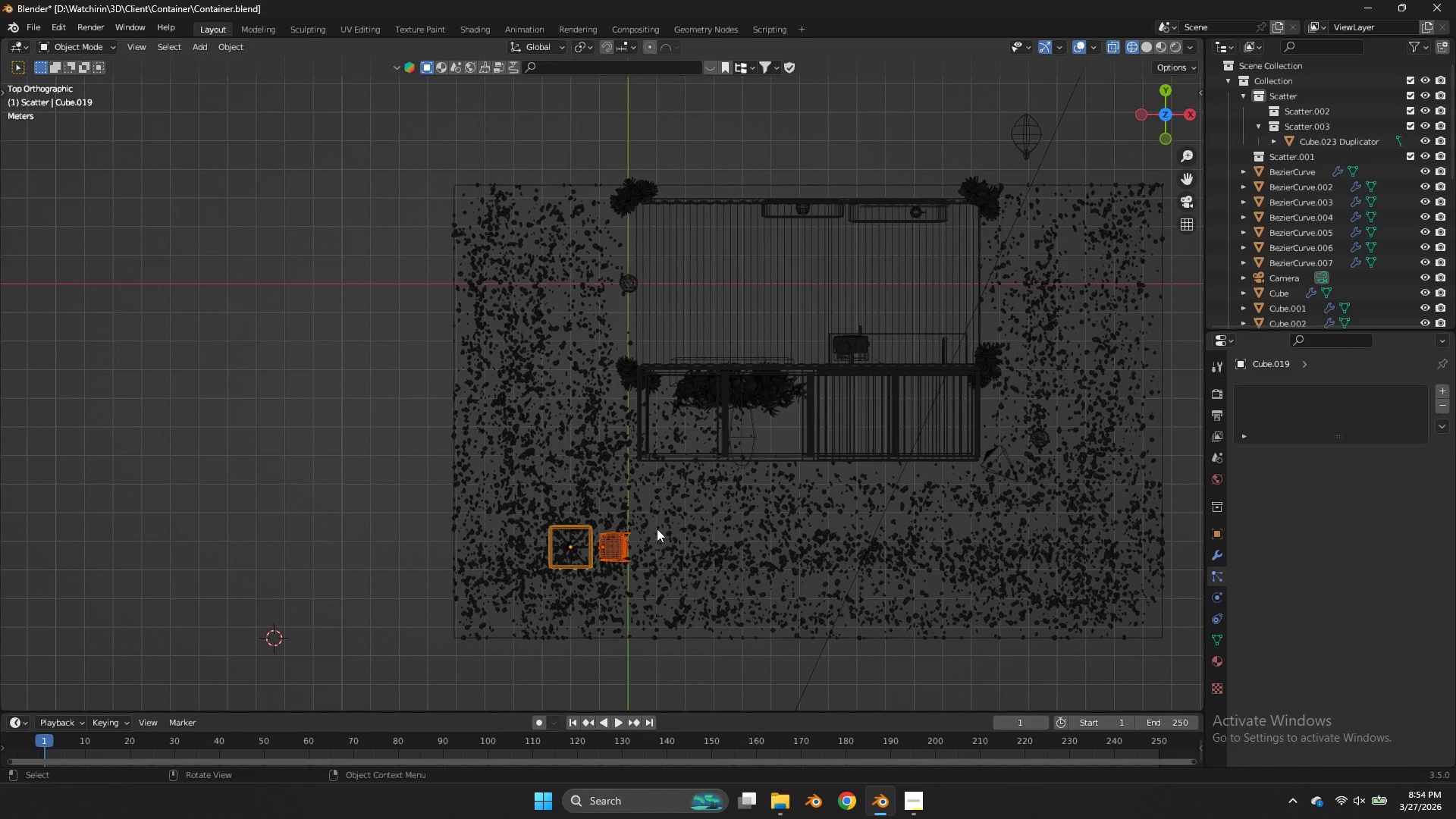 
key(G)
 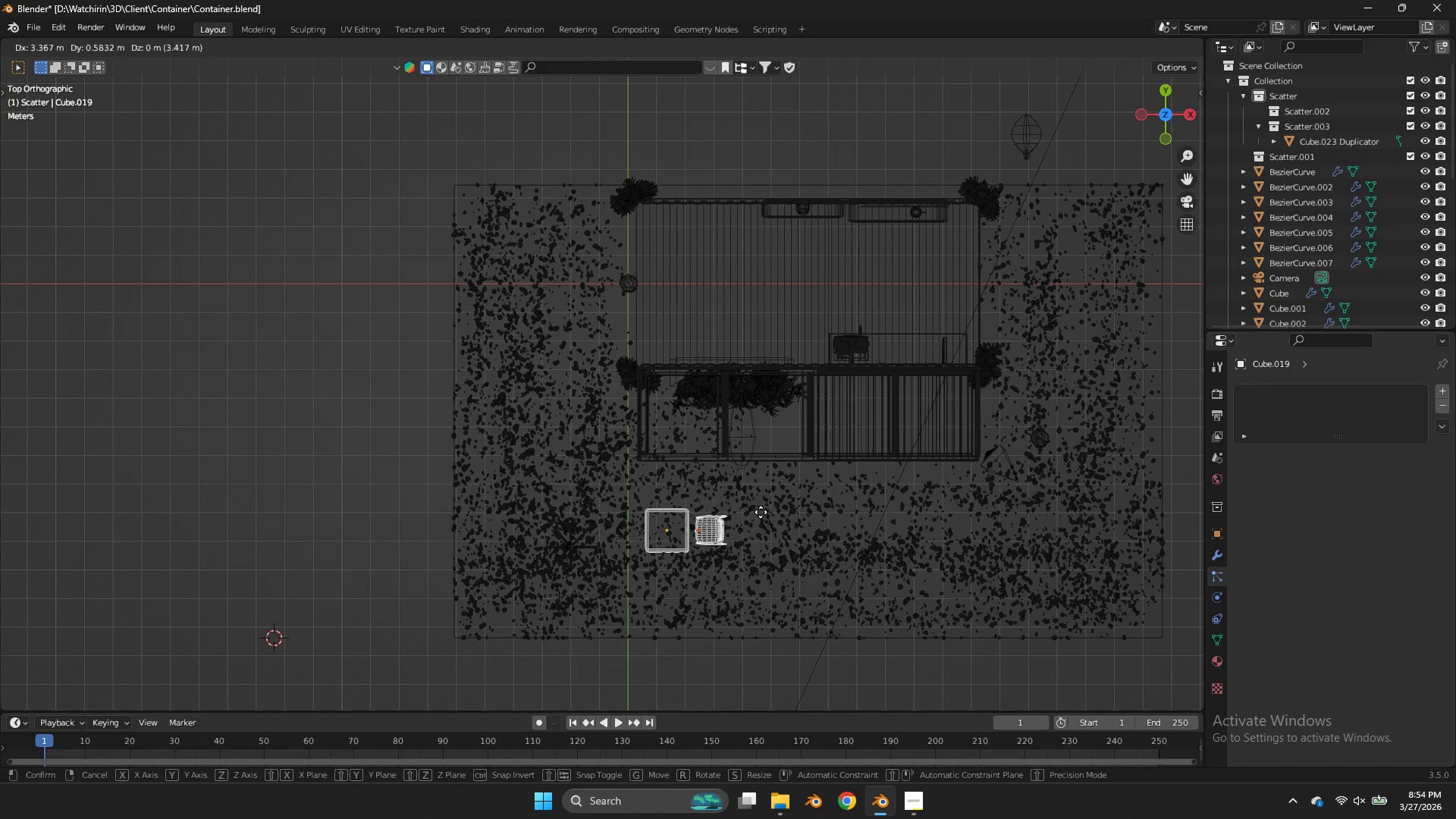 
right_click([761, 512])
 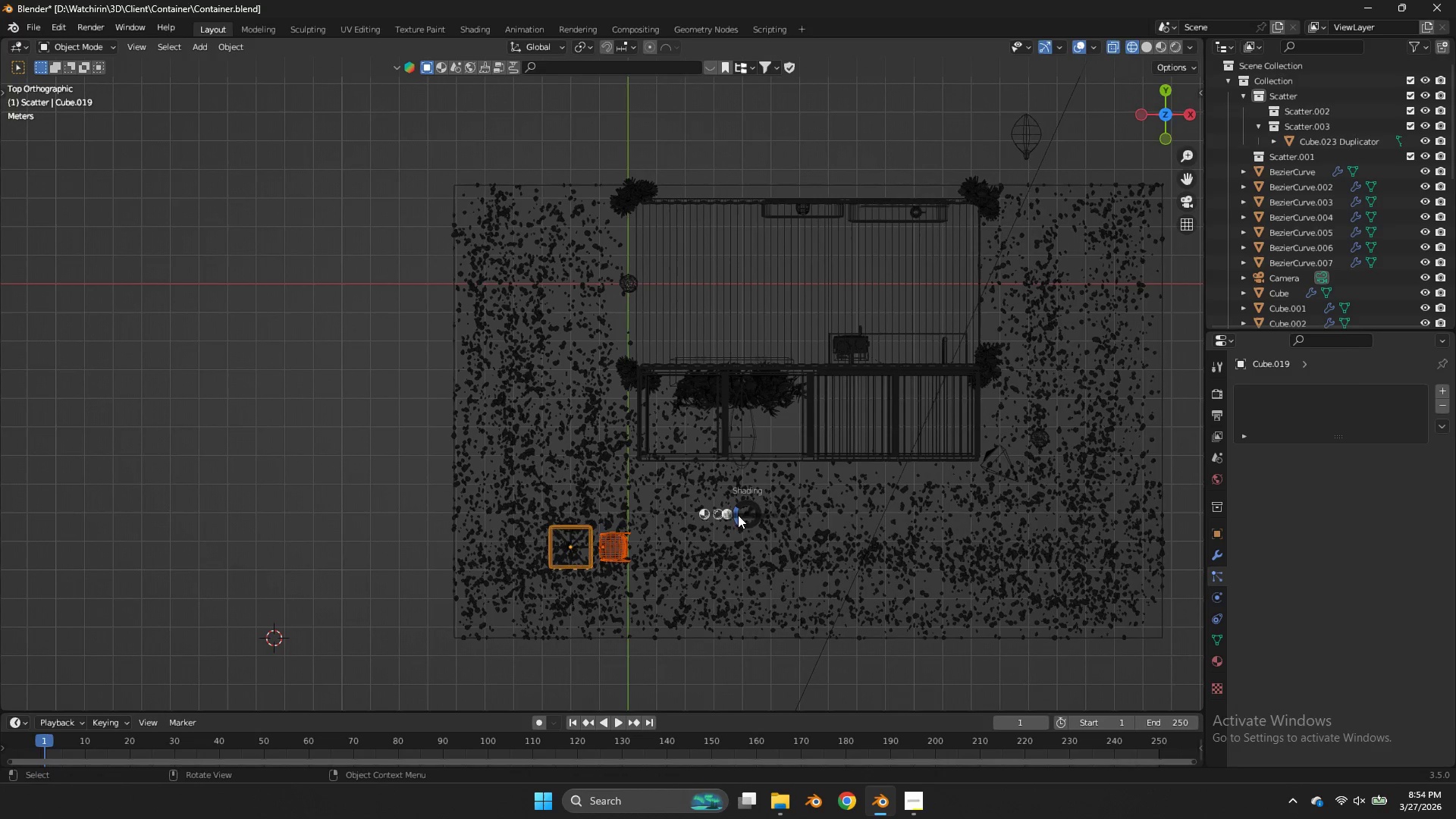 
key(Z)
 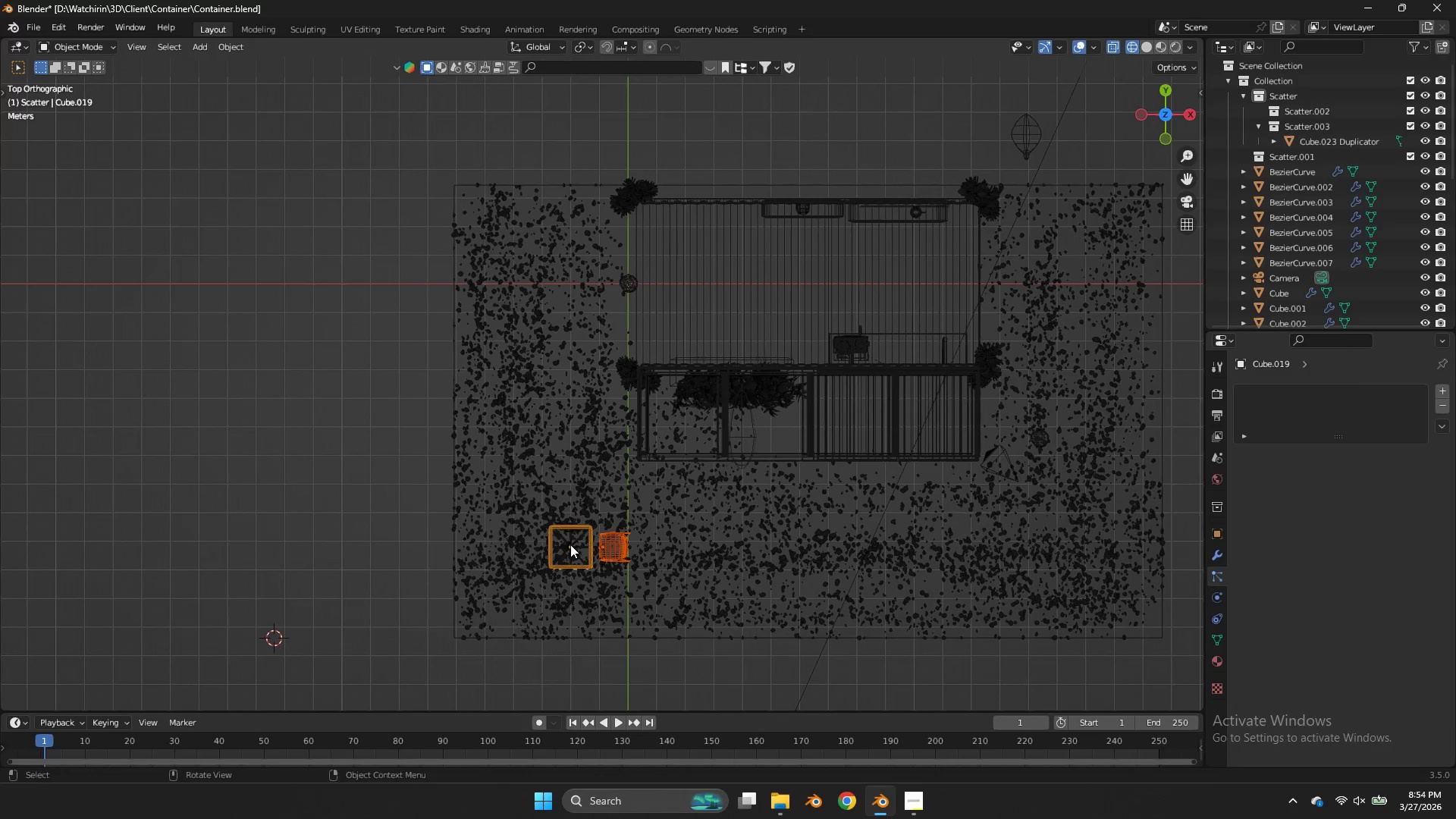 
left_click([570, 544])
 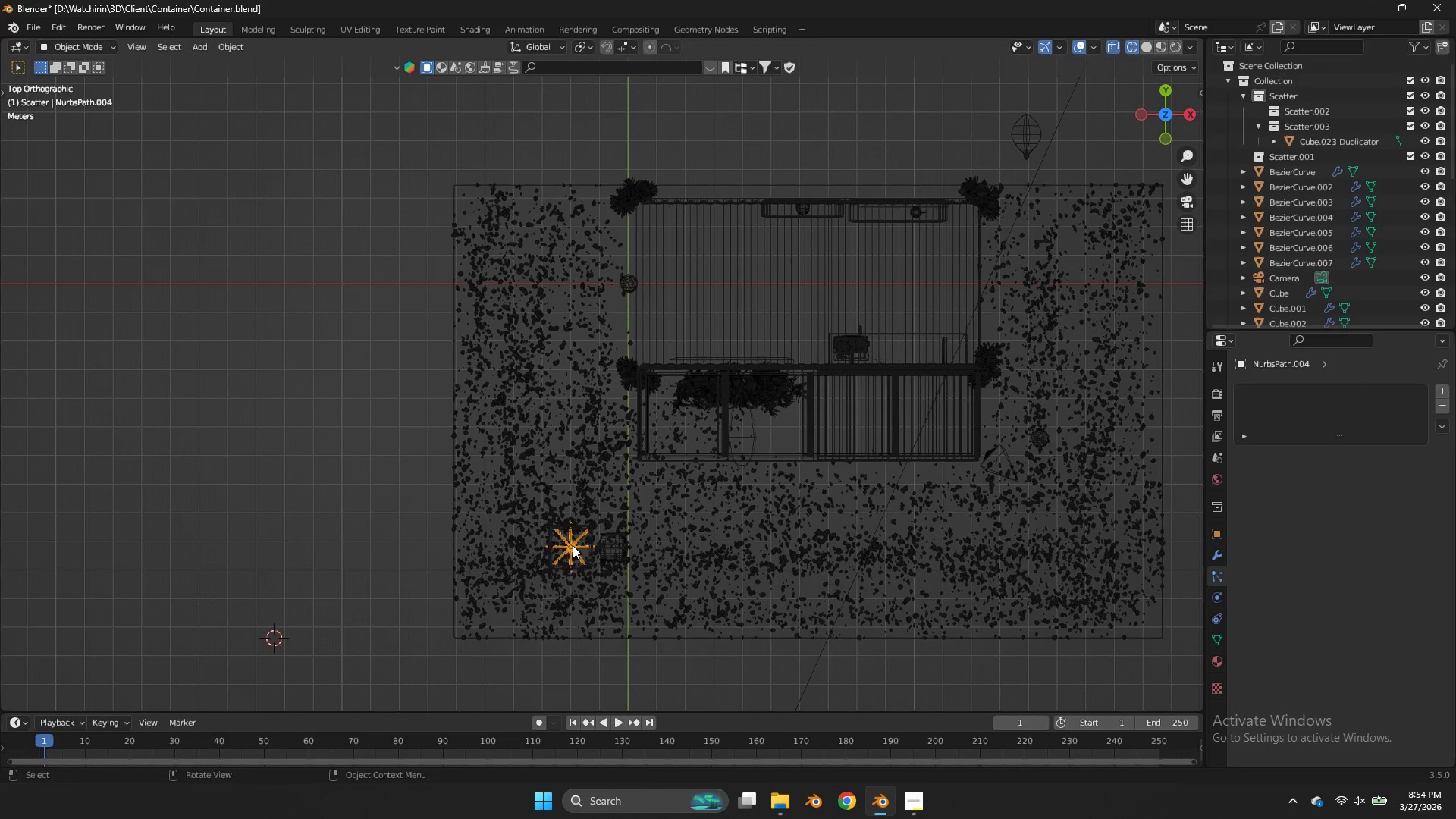 
key(G)
 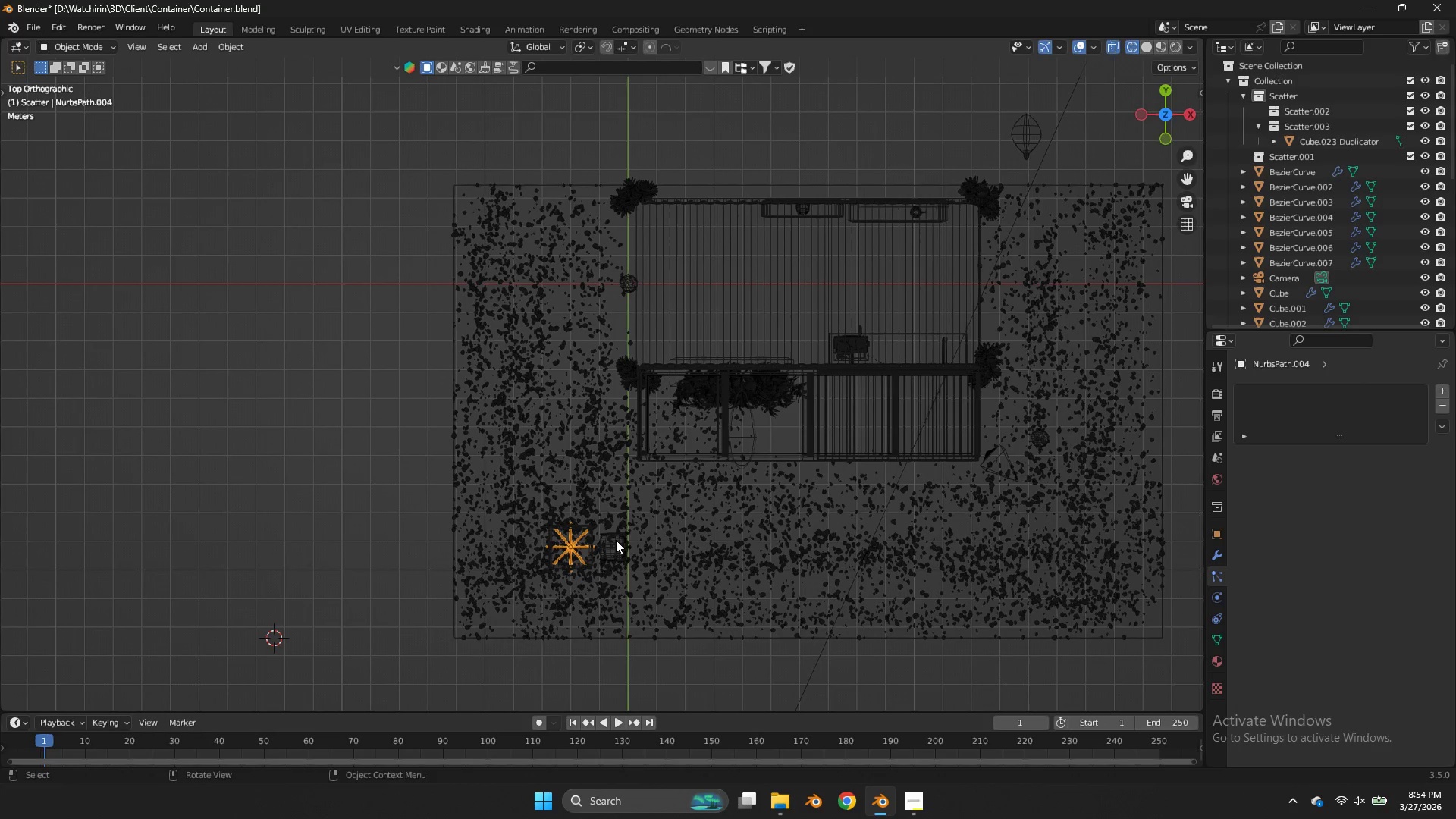 
hold_key(key=ShiftLeft, duration=0.39)
left_click([617, 540])
 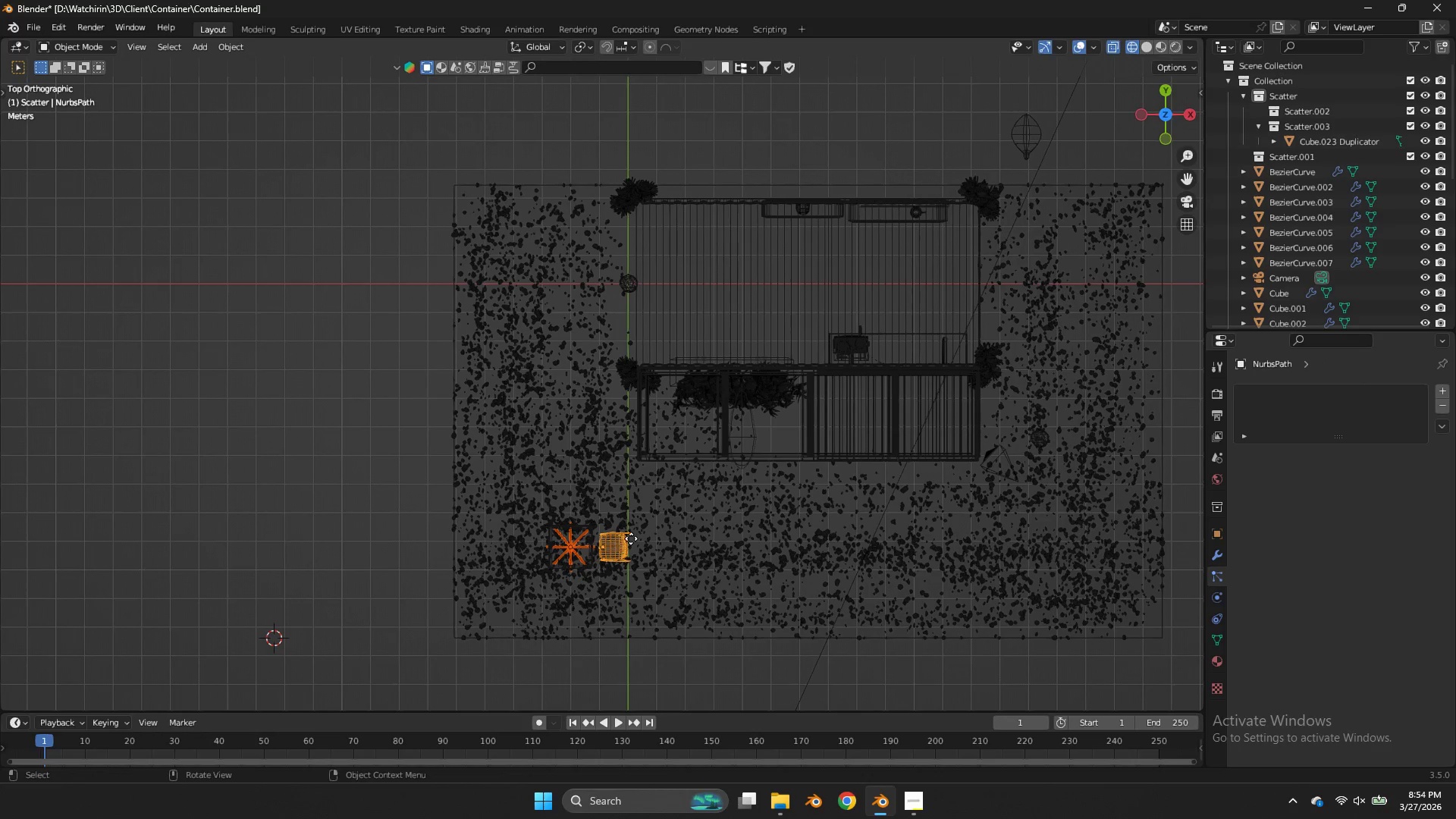 
key(G)
 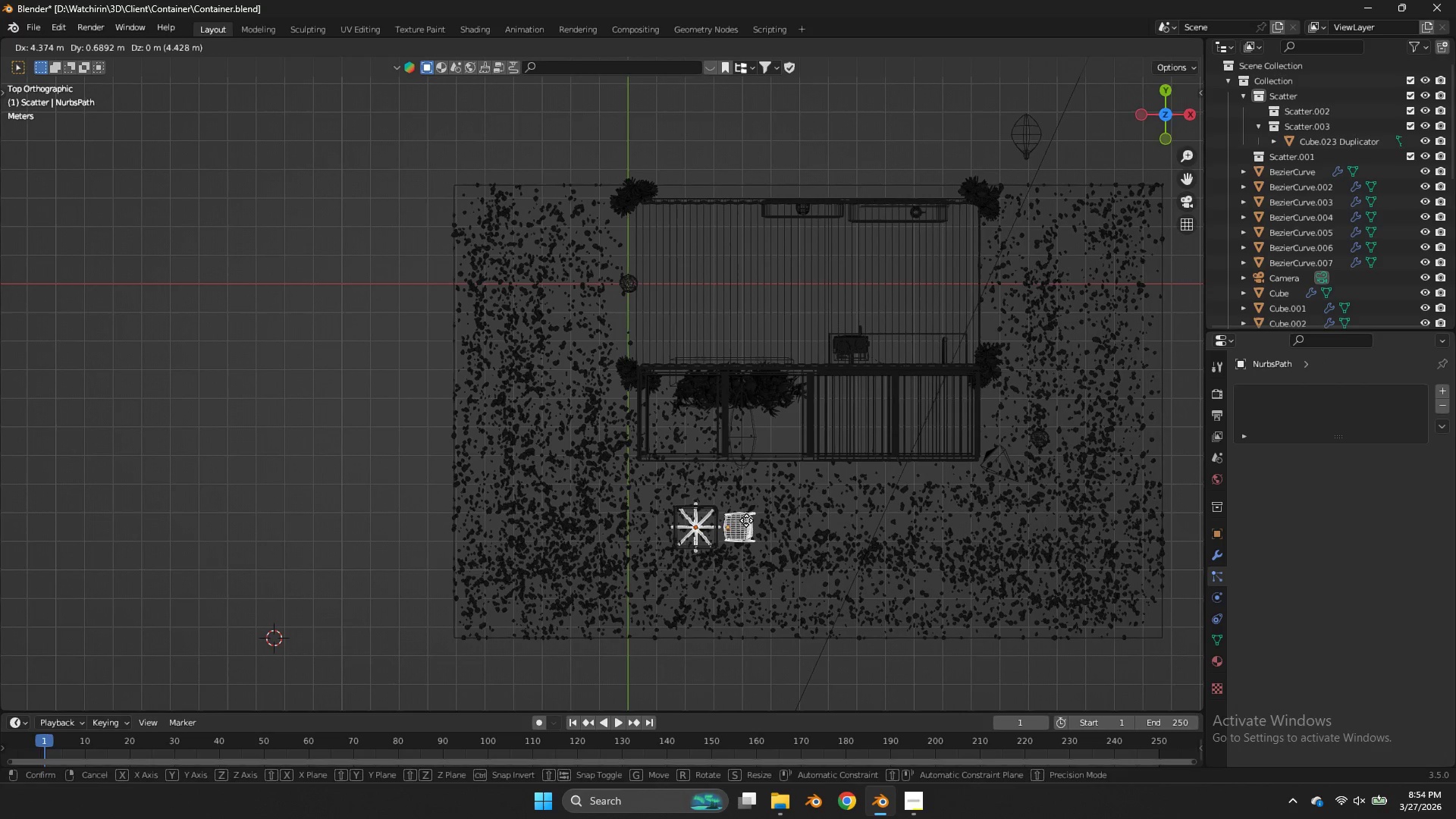 
left_click([746, 520])
 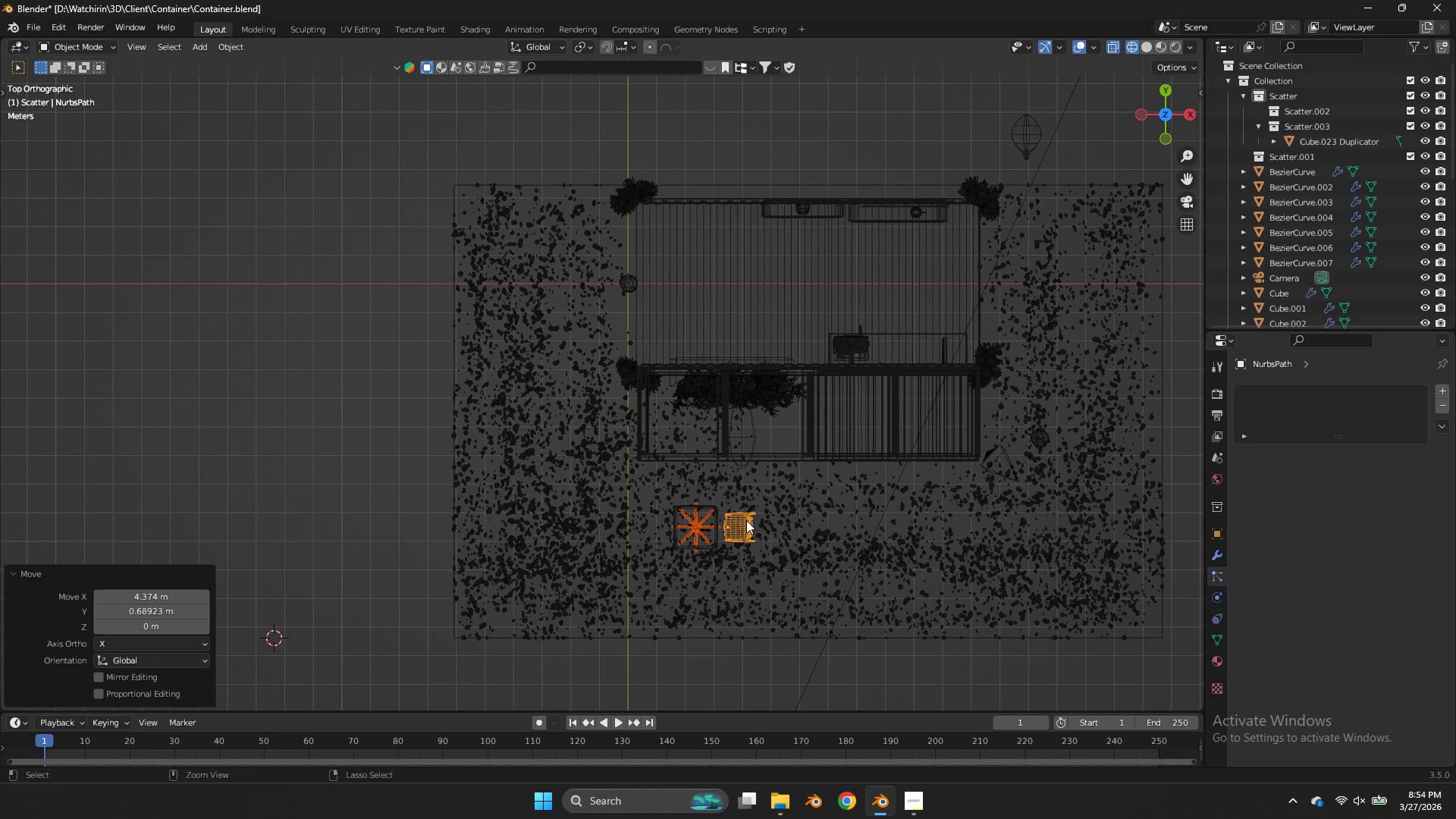 
key(Control+ControlLeft)
 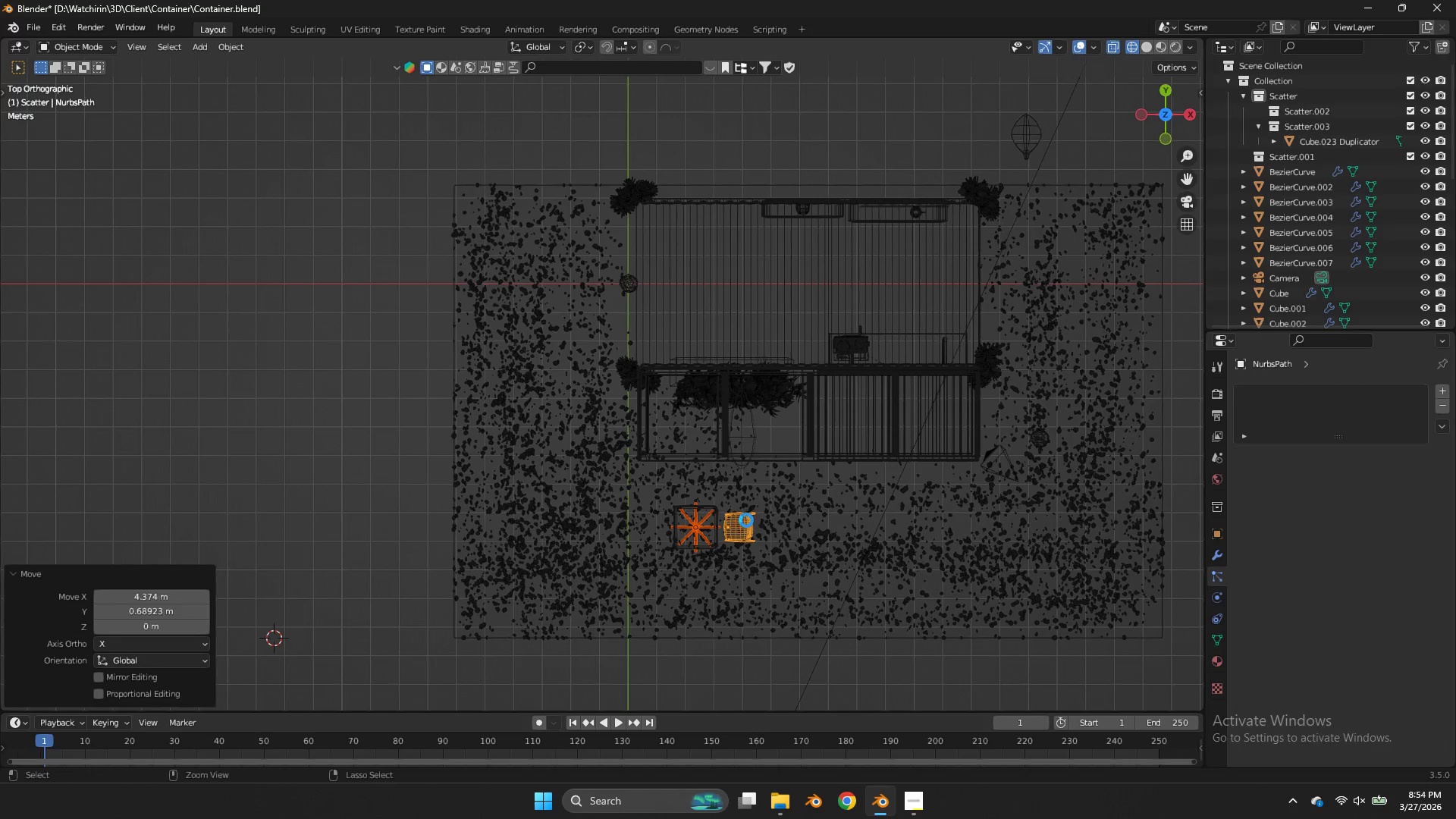 
key(Control+S)
 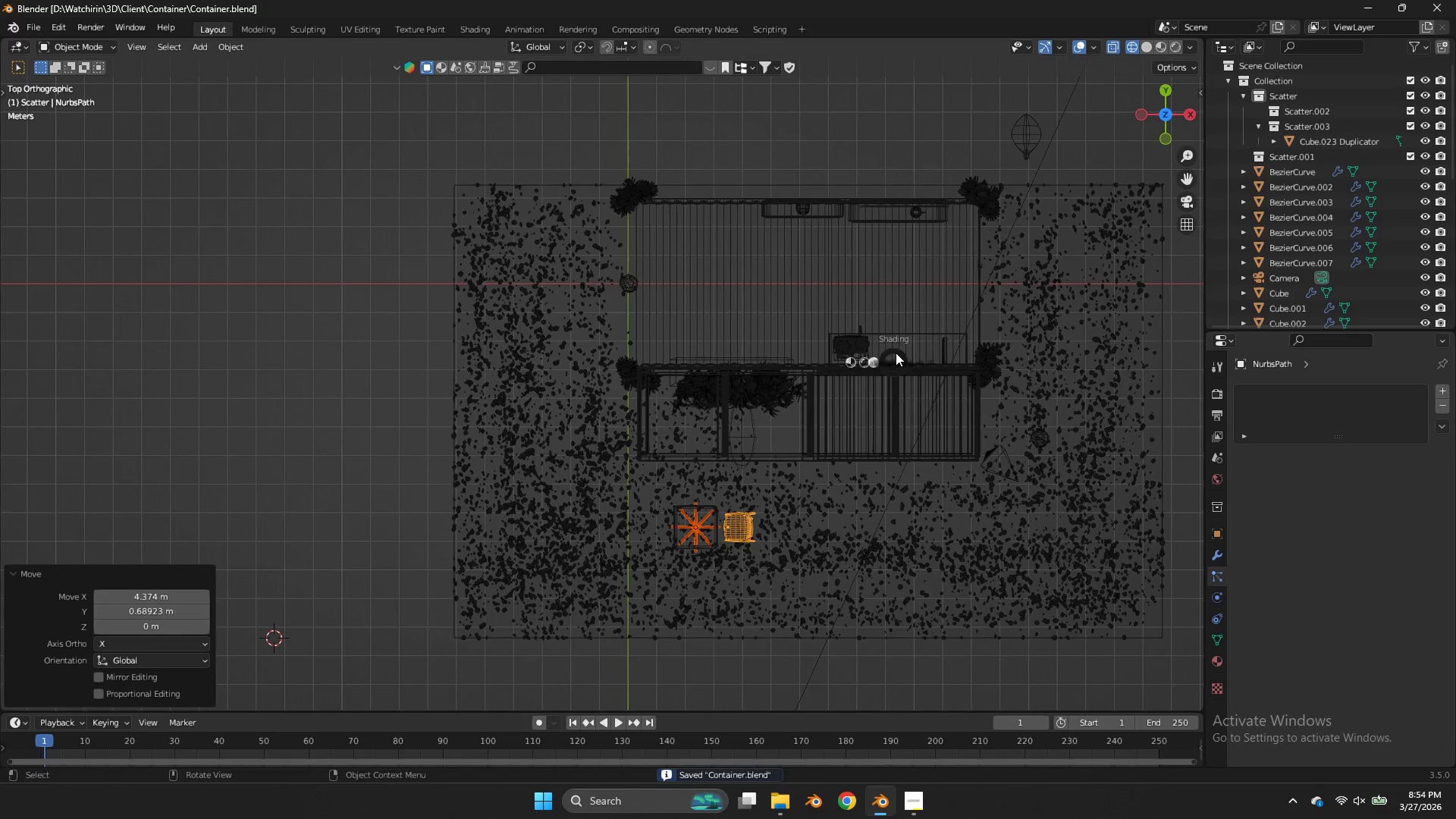 
key(Z)
 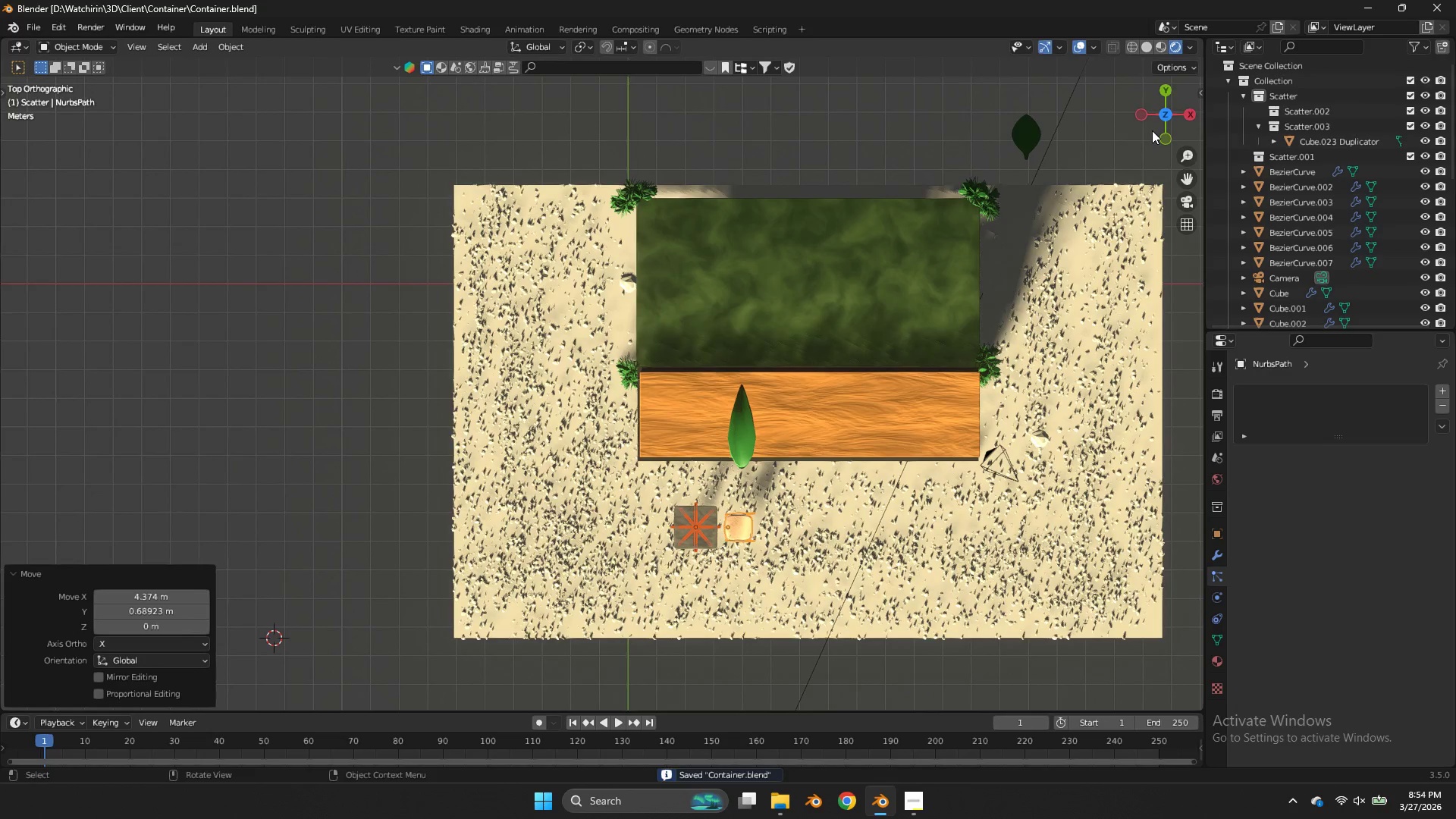 
left_click_drag(start_coordinate=[1207, 127], to_coordinate=[1195, 116])
 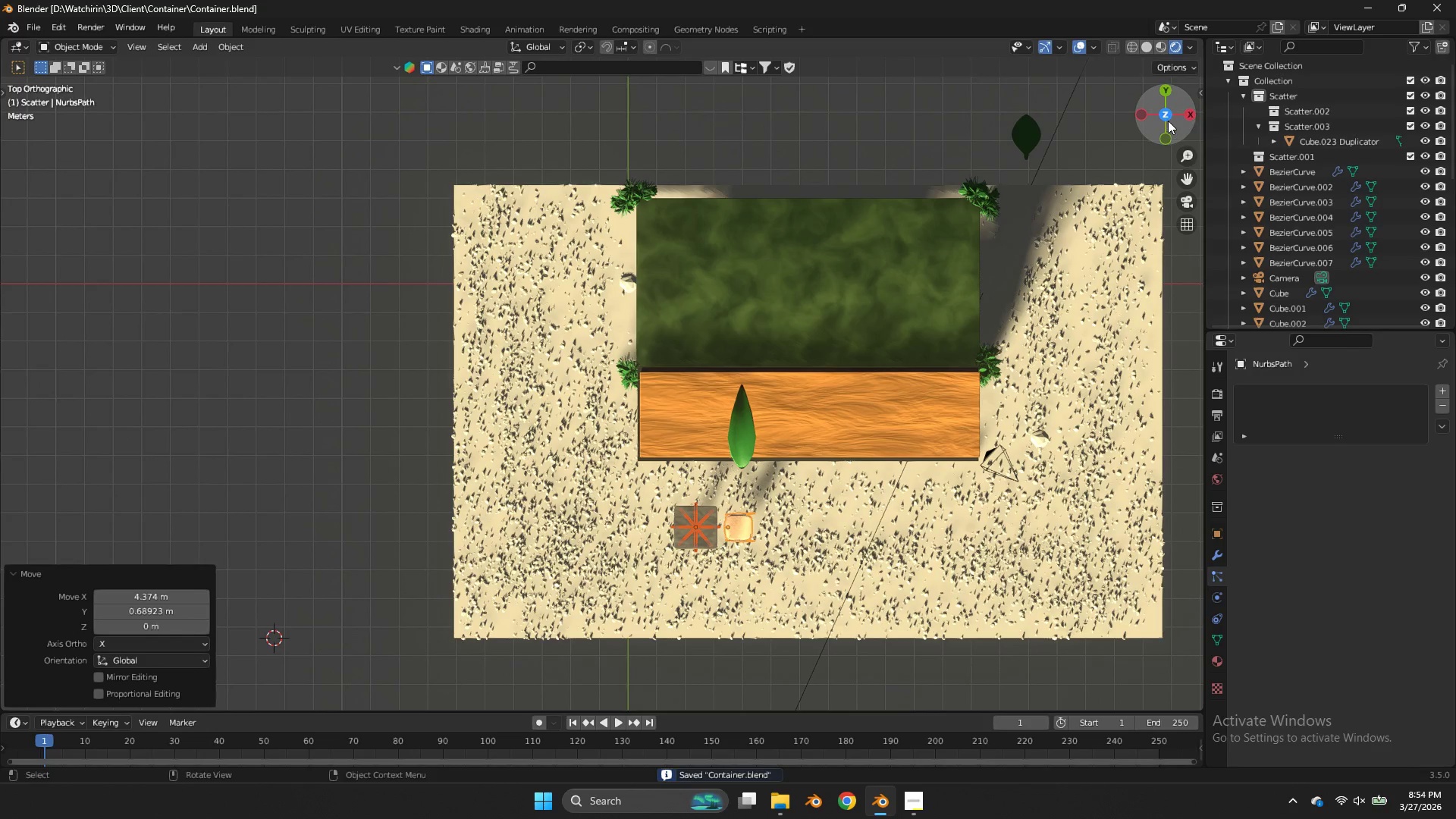 
left_click_drag(start_coordinate=[1169, 124], to_coordinate=[1173, 661])
 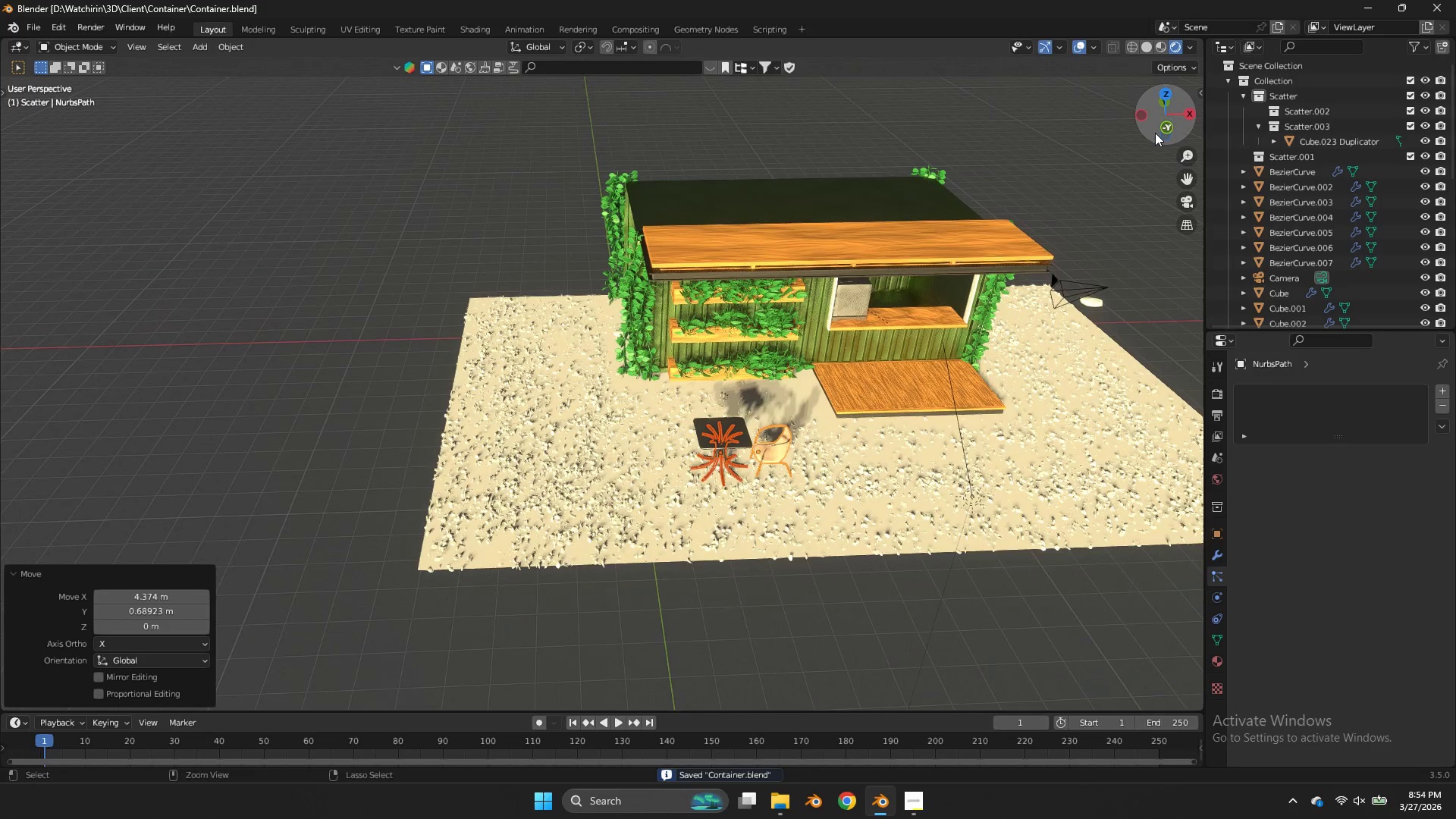 
key(Control+S)
 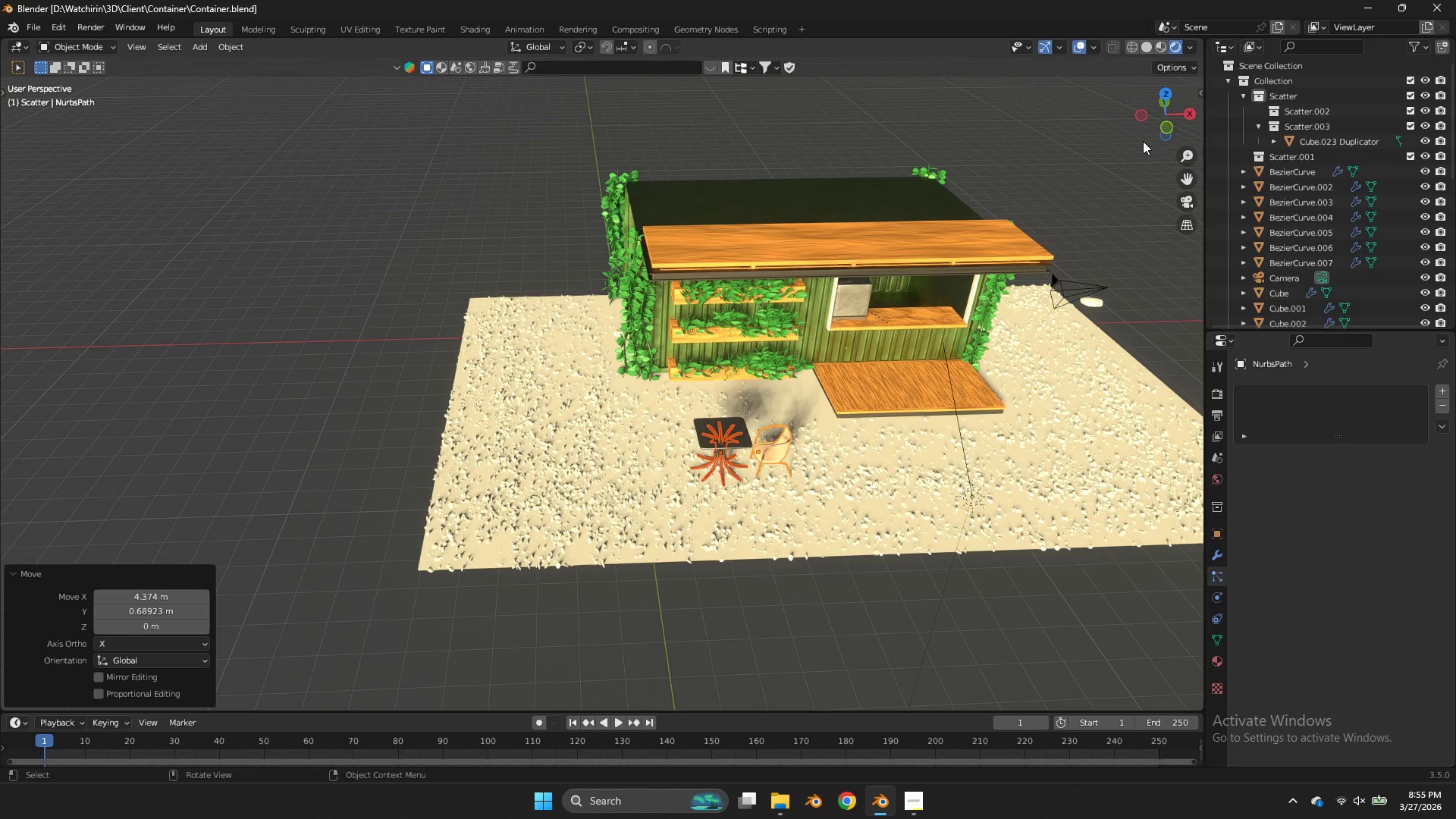 
wait(92.81)
 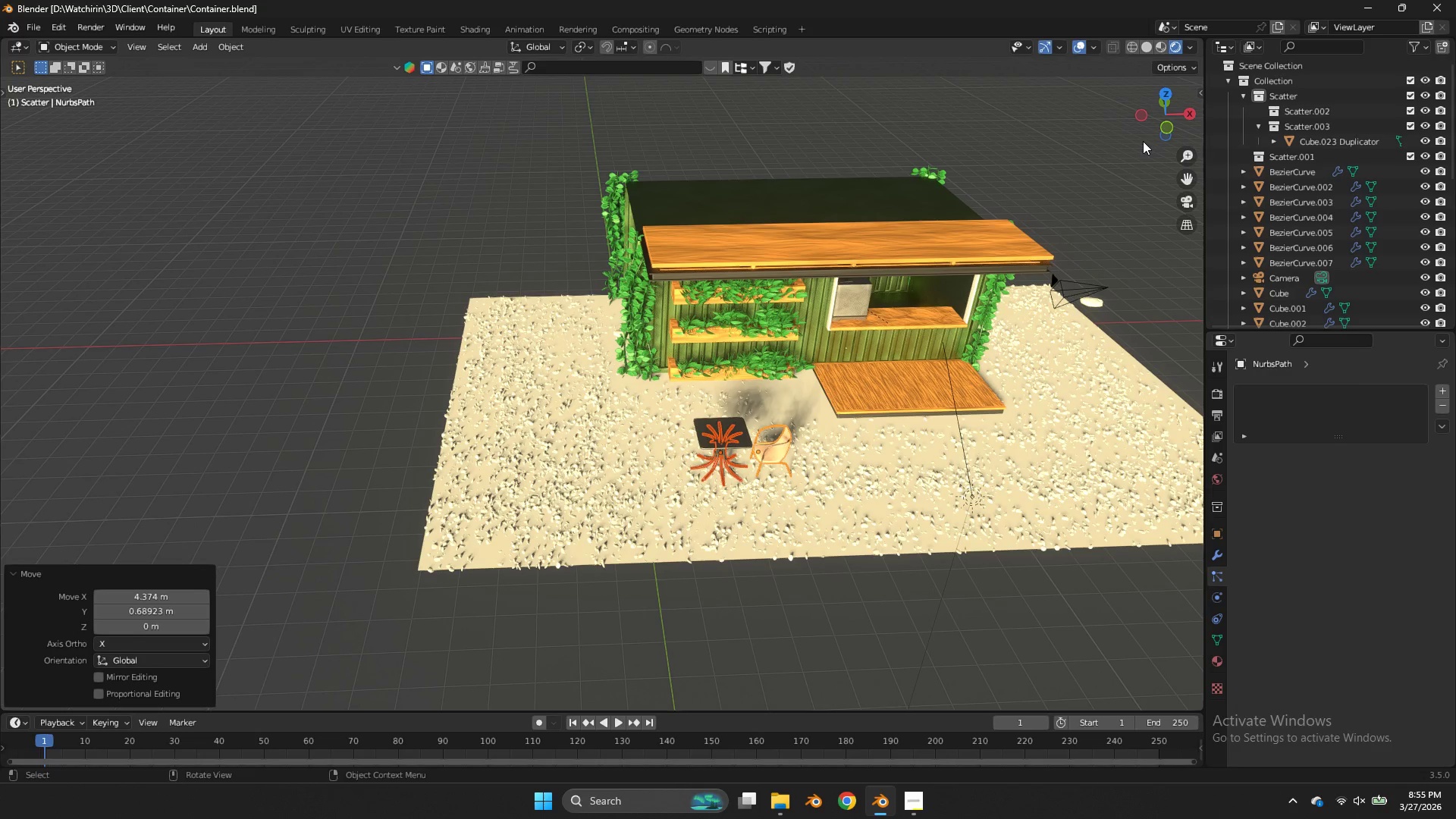 
key(Control+ControlLeft)
 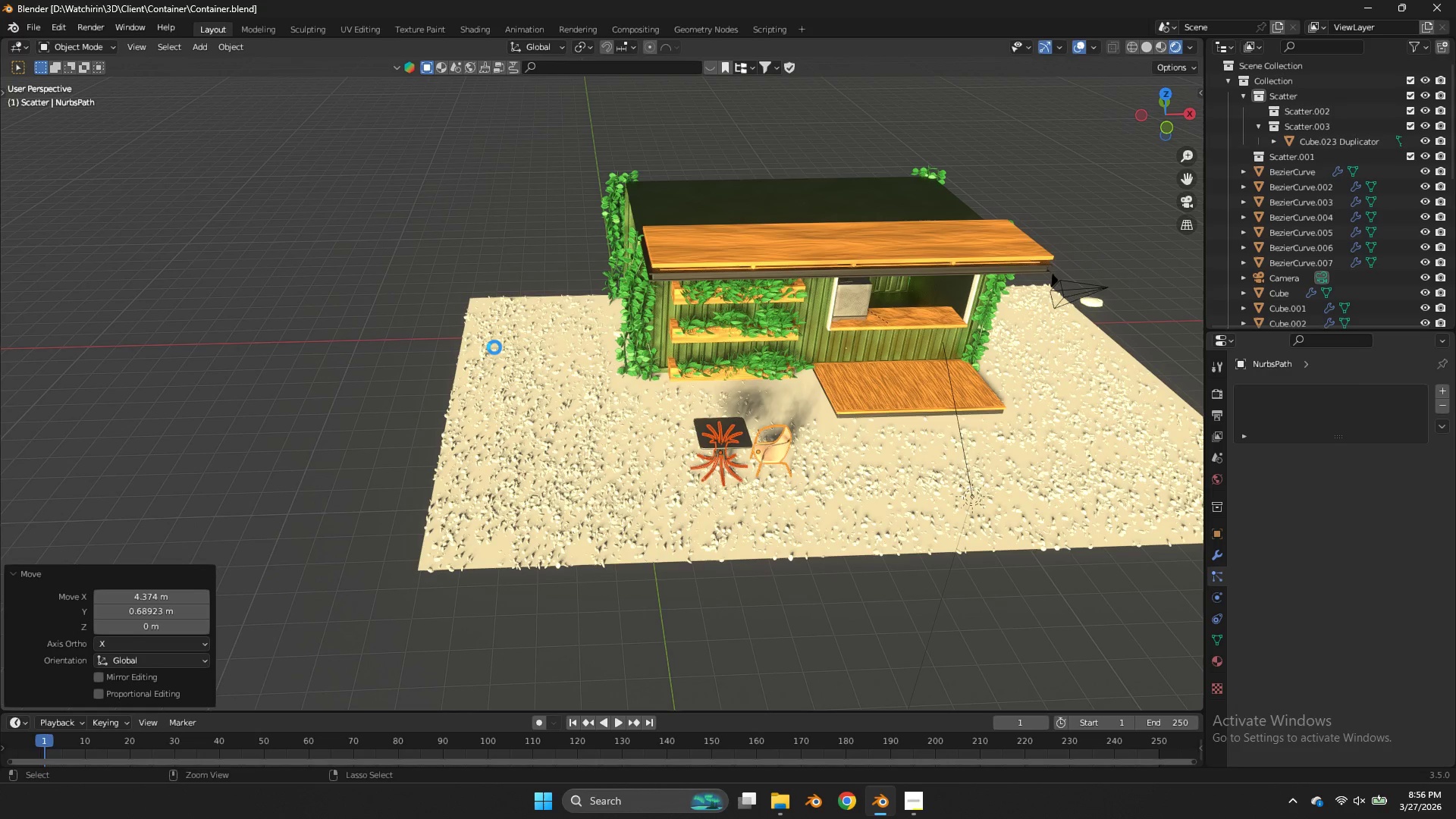 
key(Control+S)
 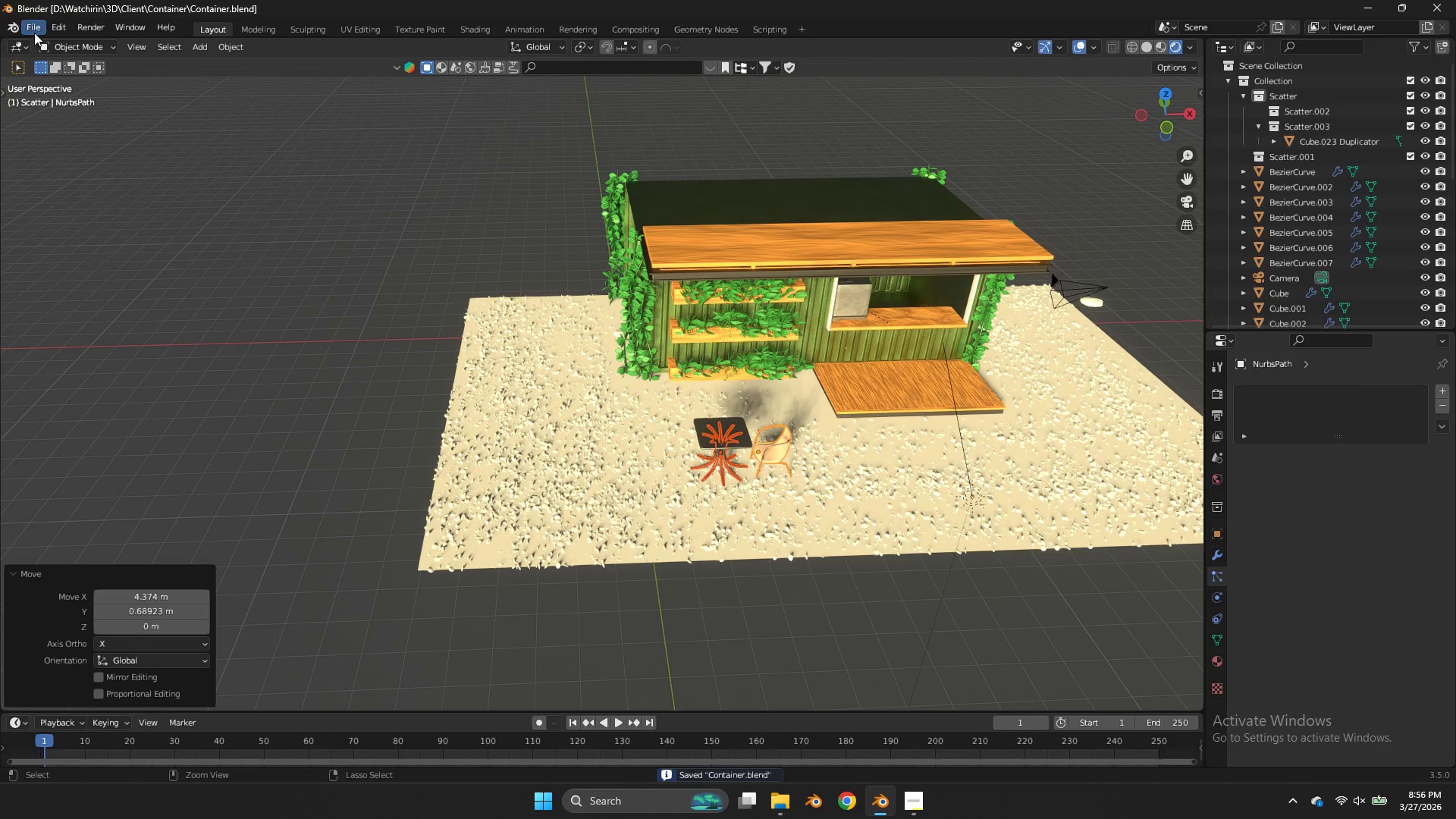 
left_click([30, 29])
 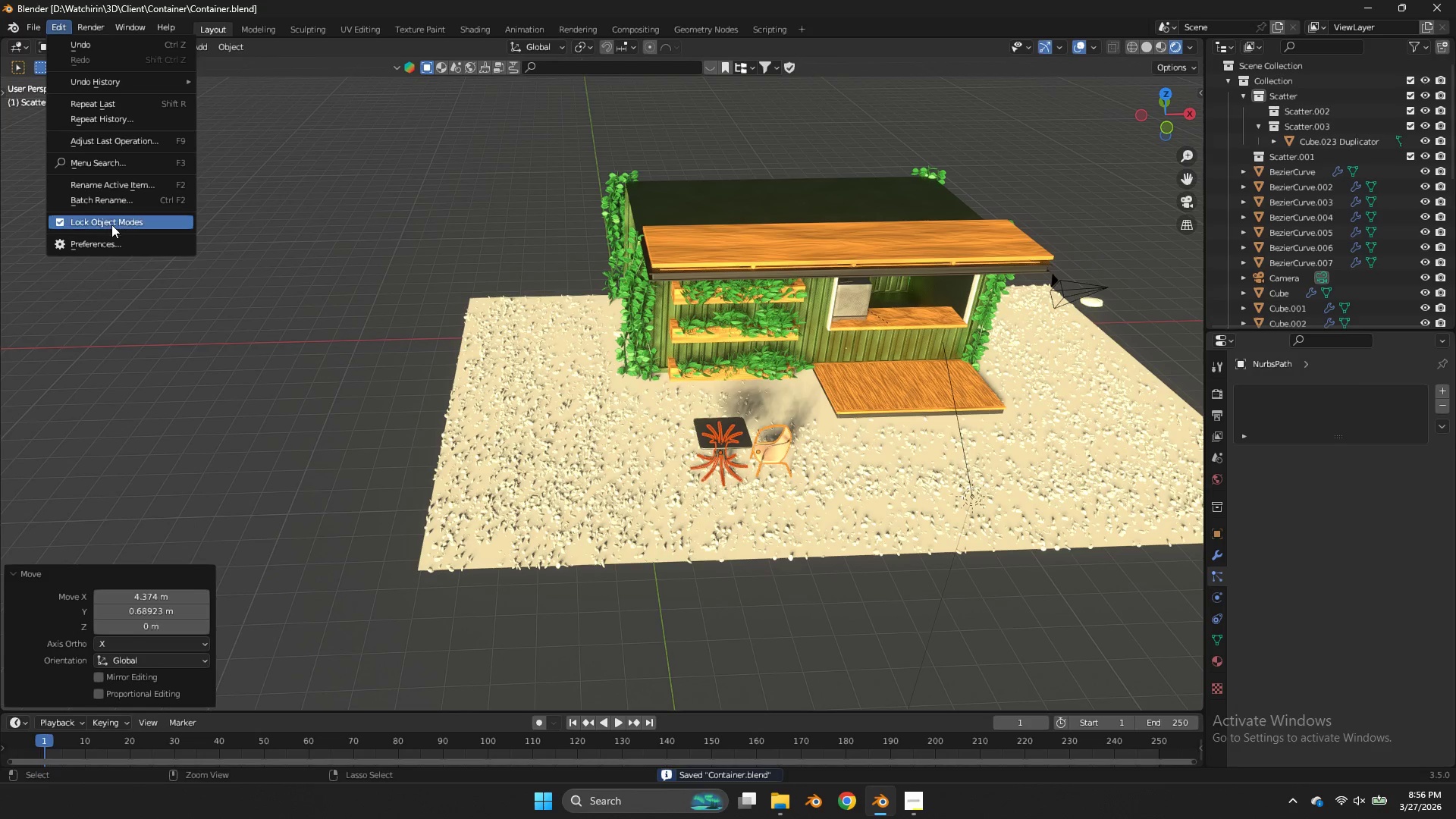 
left_click([113, 237])
 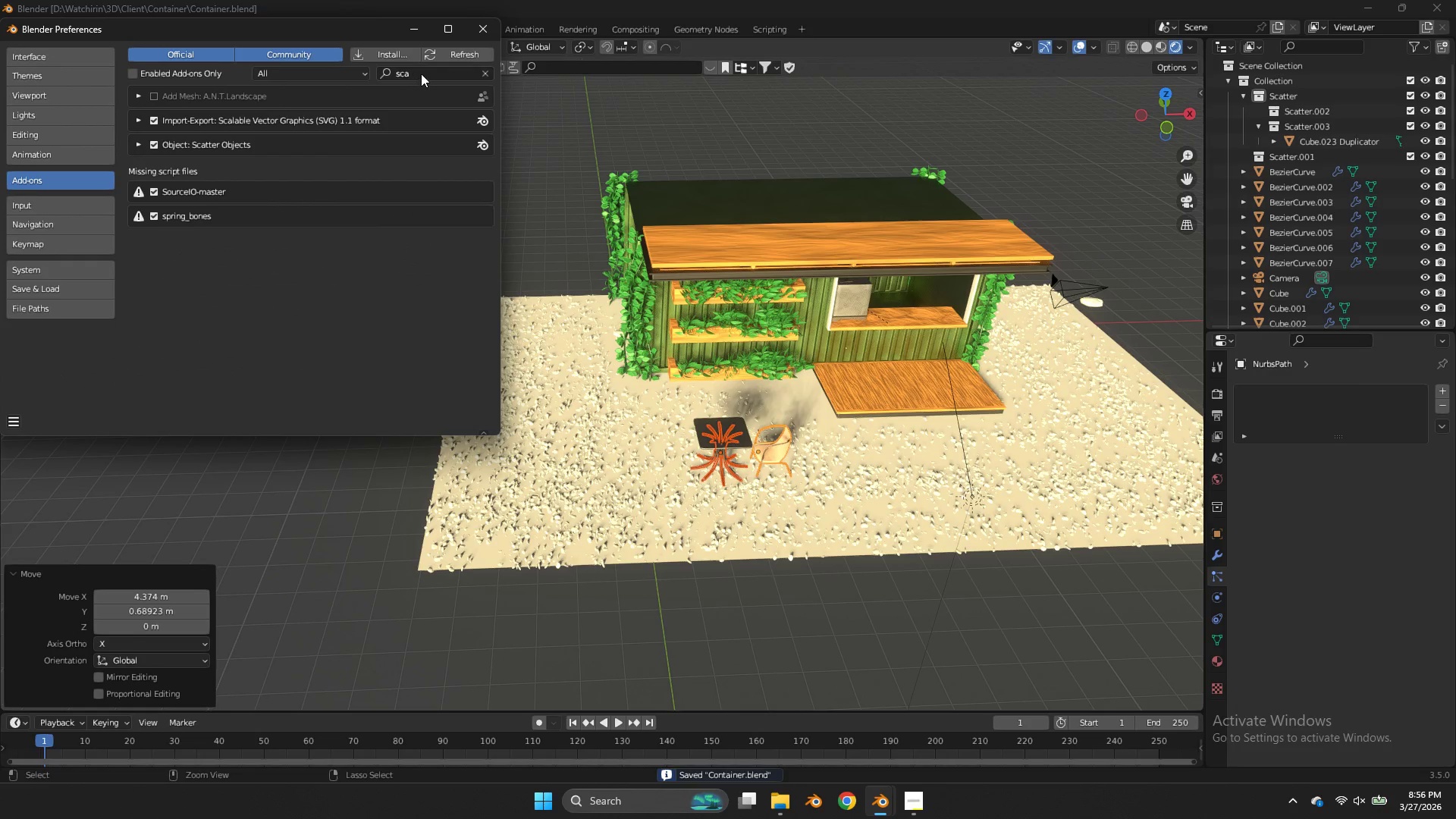 
double_click([421, 74])
 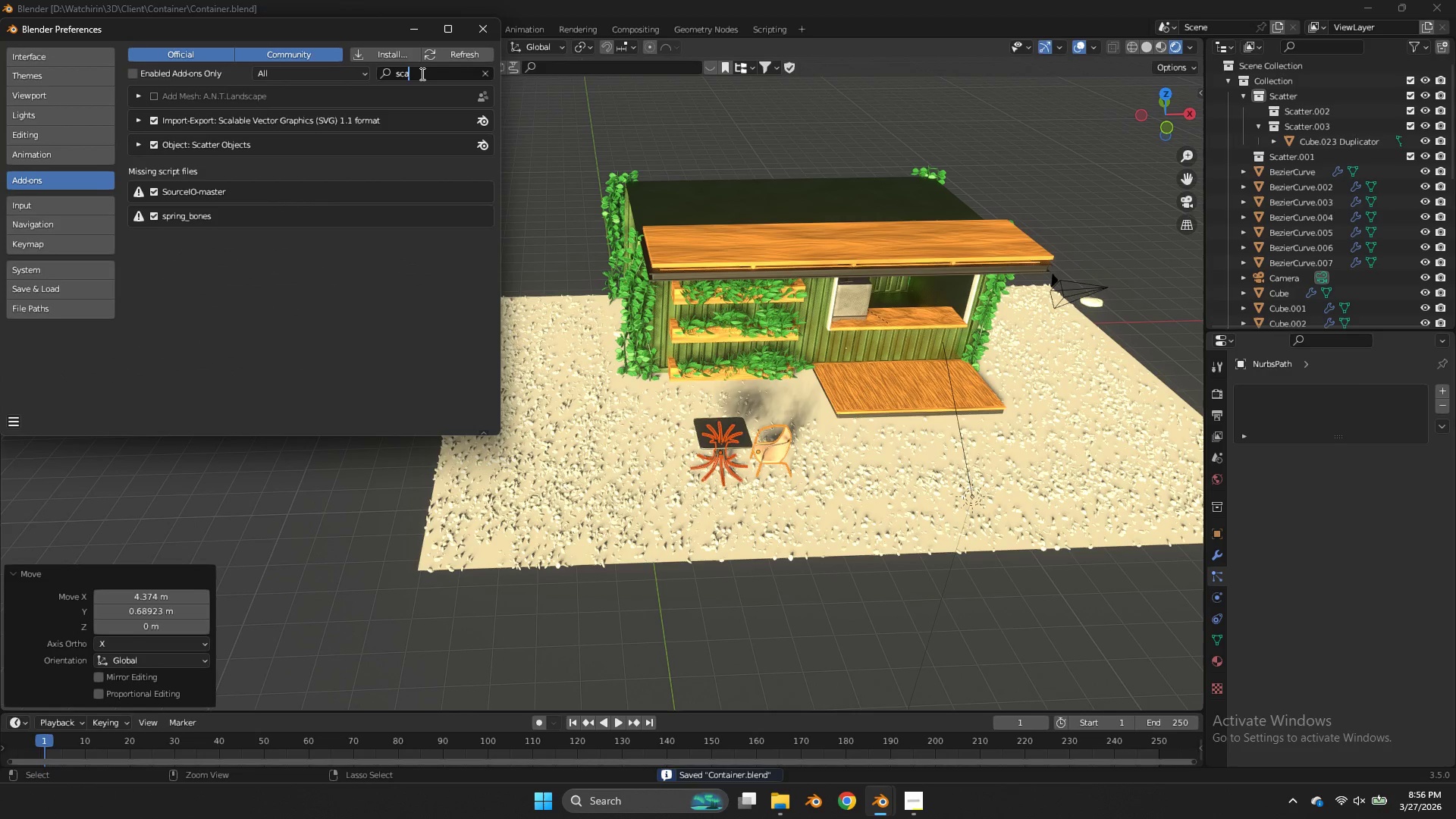 
triple_click([421, 74])
 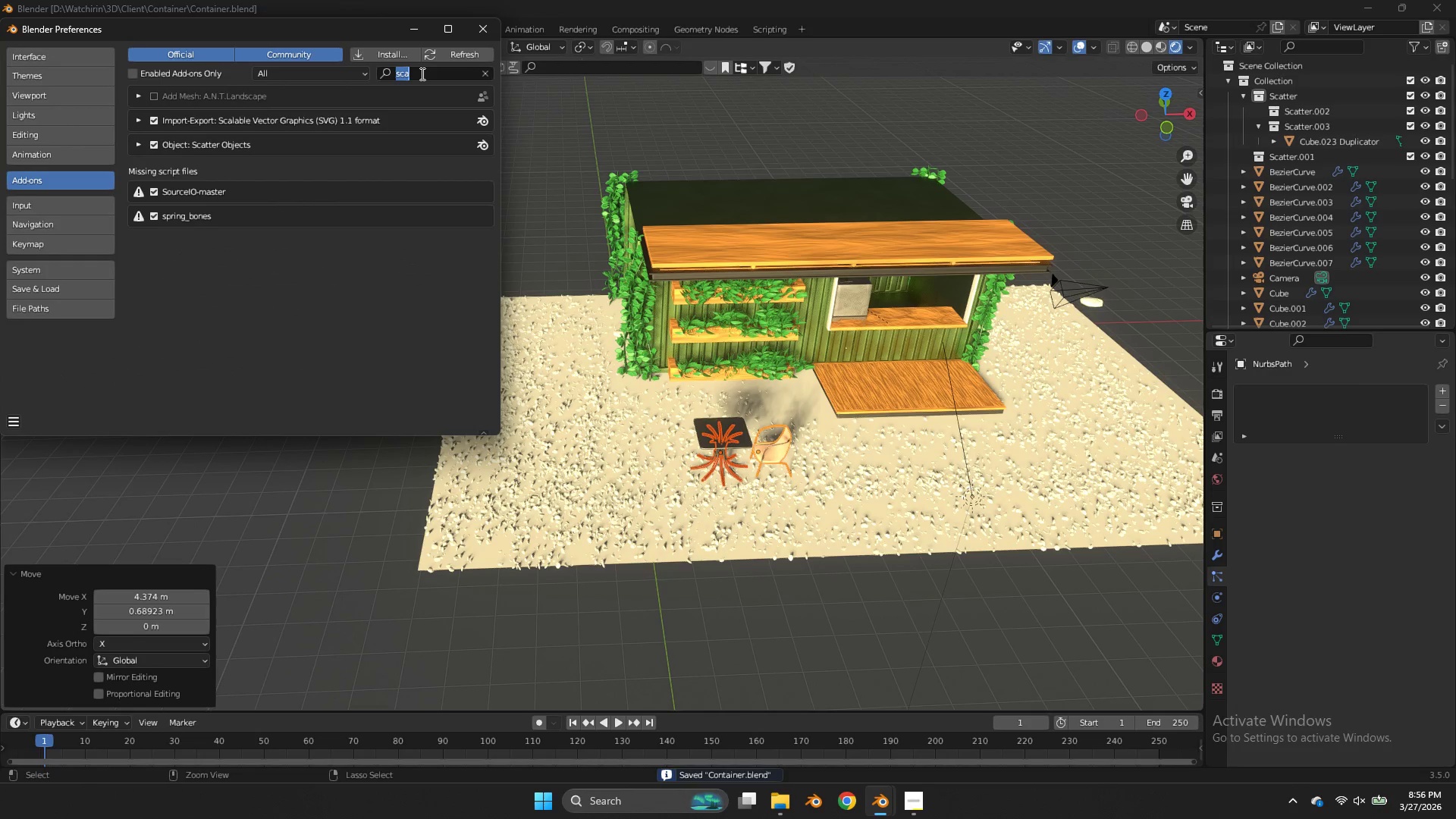 
triple_click([421, 74])
 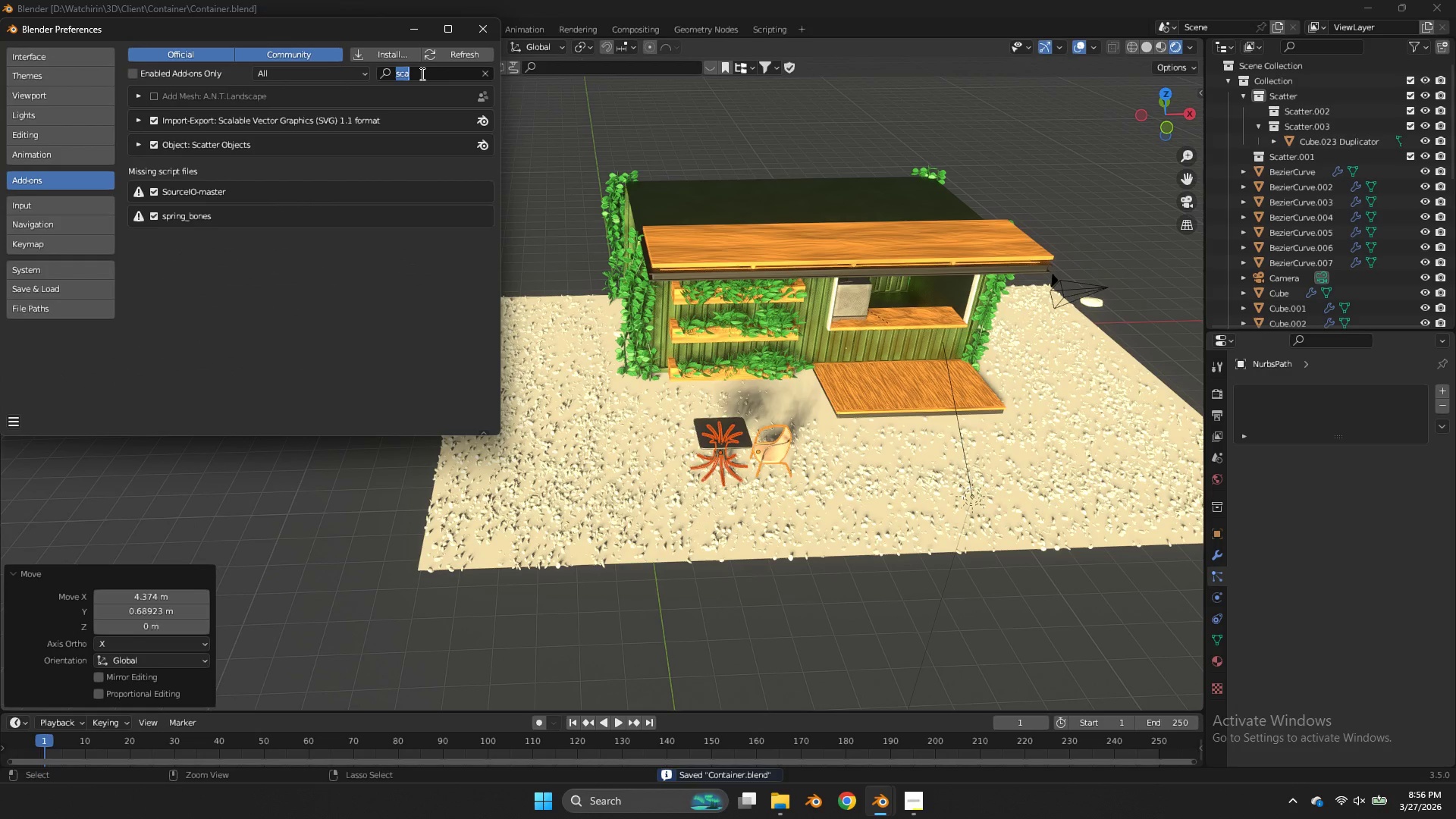 
type(tree)
 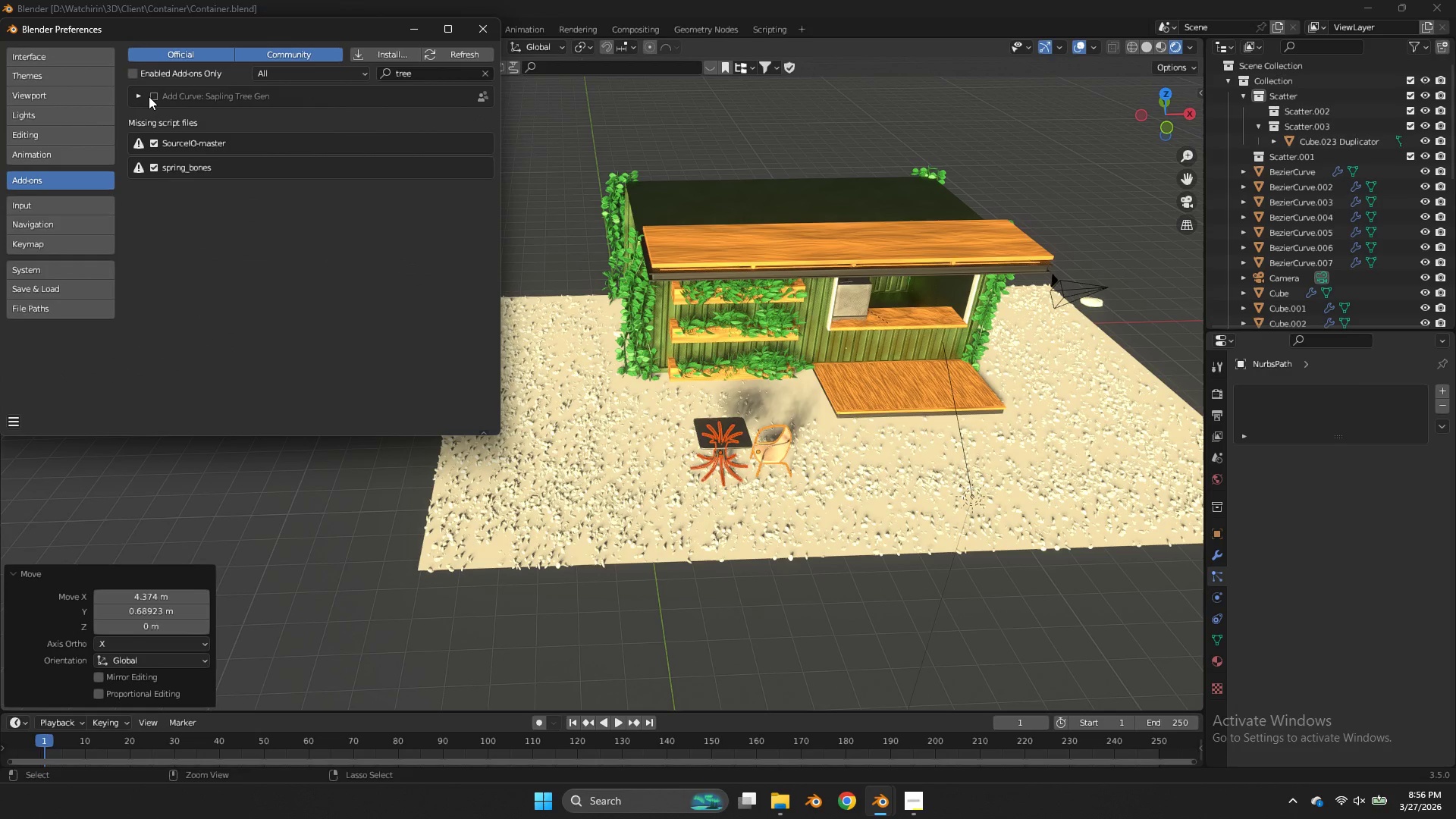 
double_click([149, 96])
 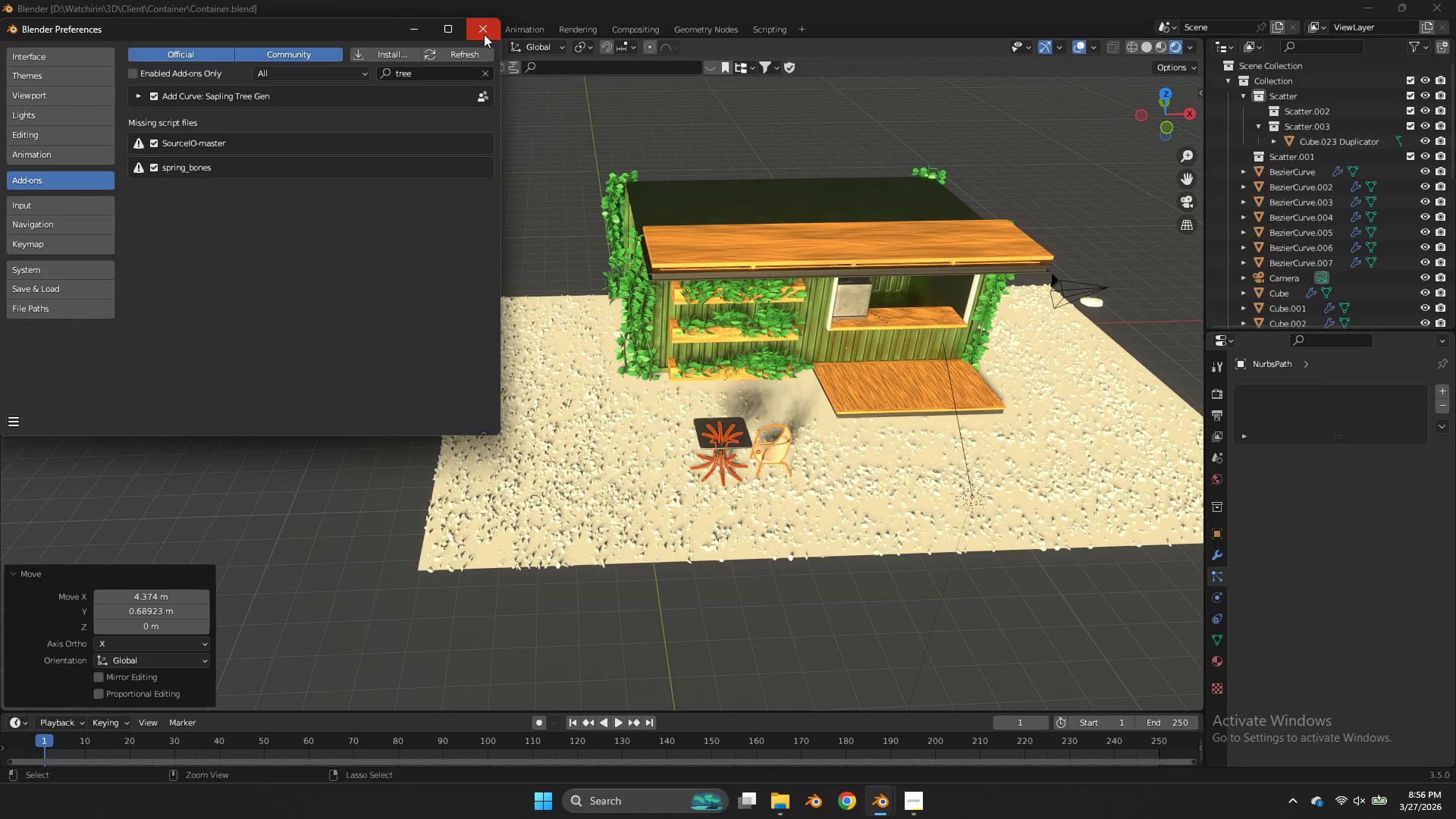 
left_click([484, 34])
 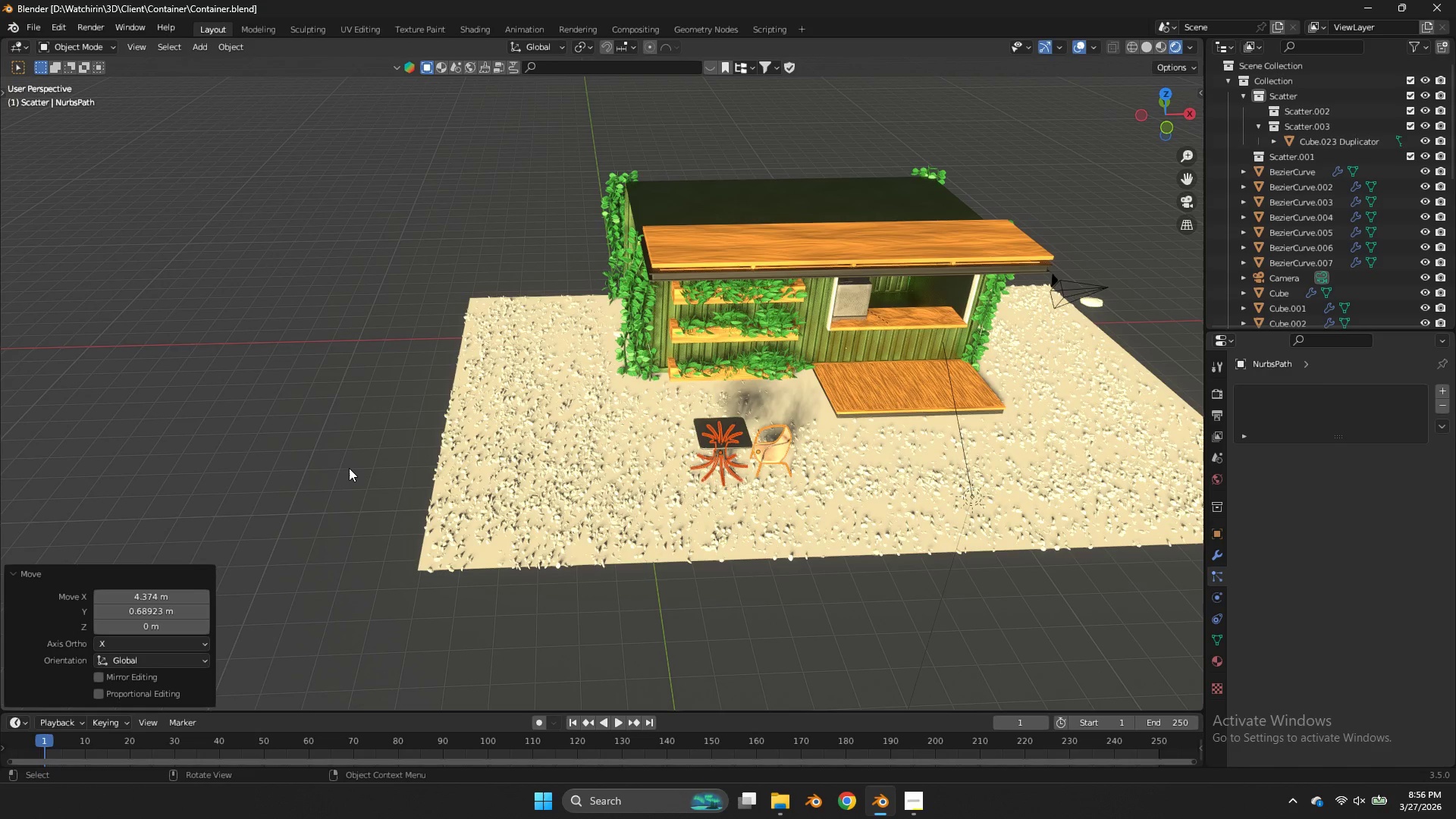 
left_click([349, 468])
 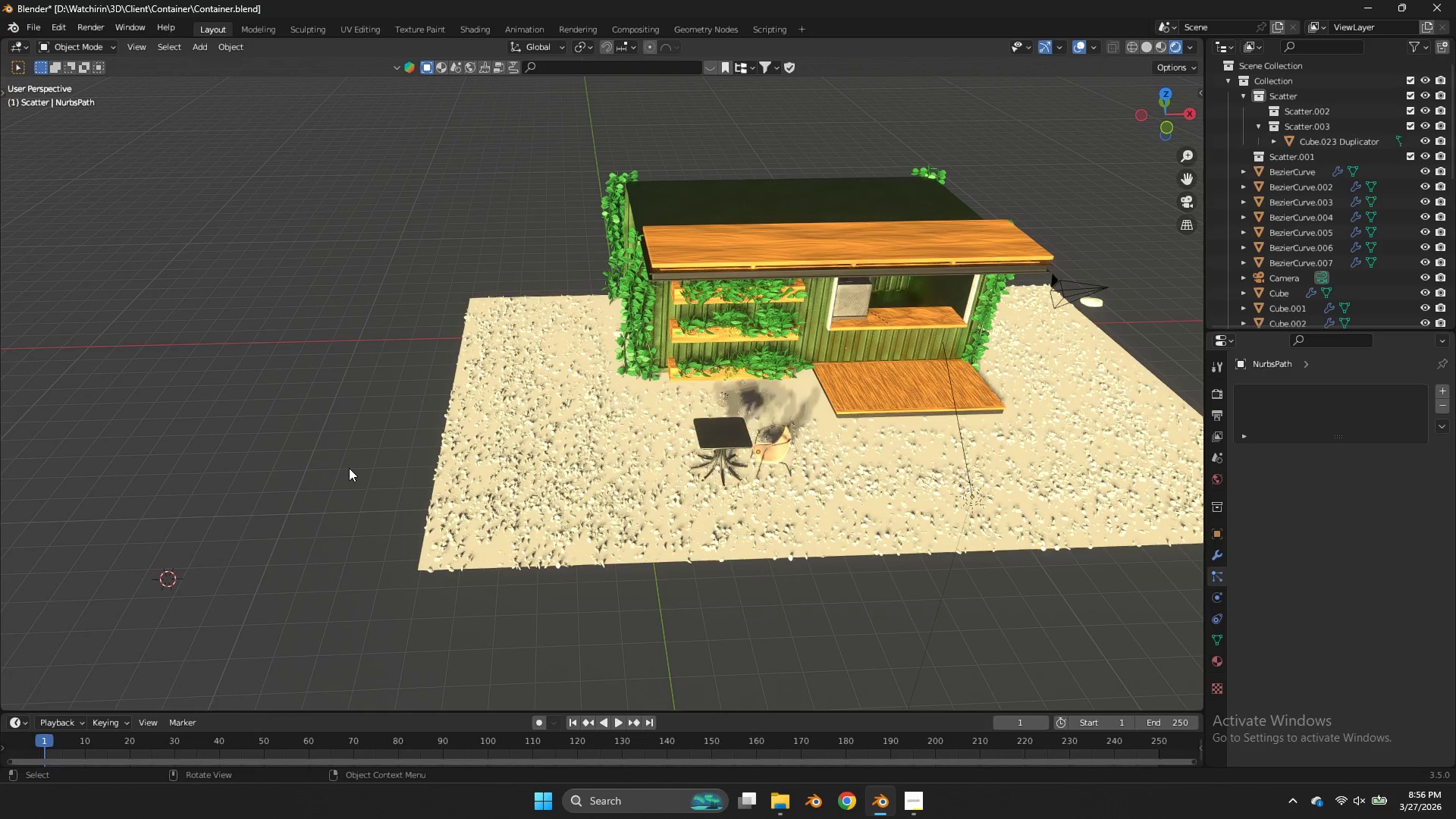 
key(Shift+ShiftLeft)
 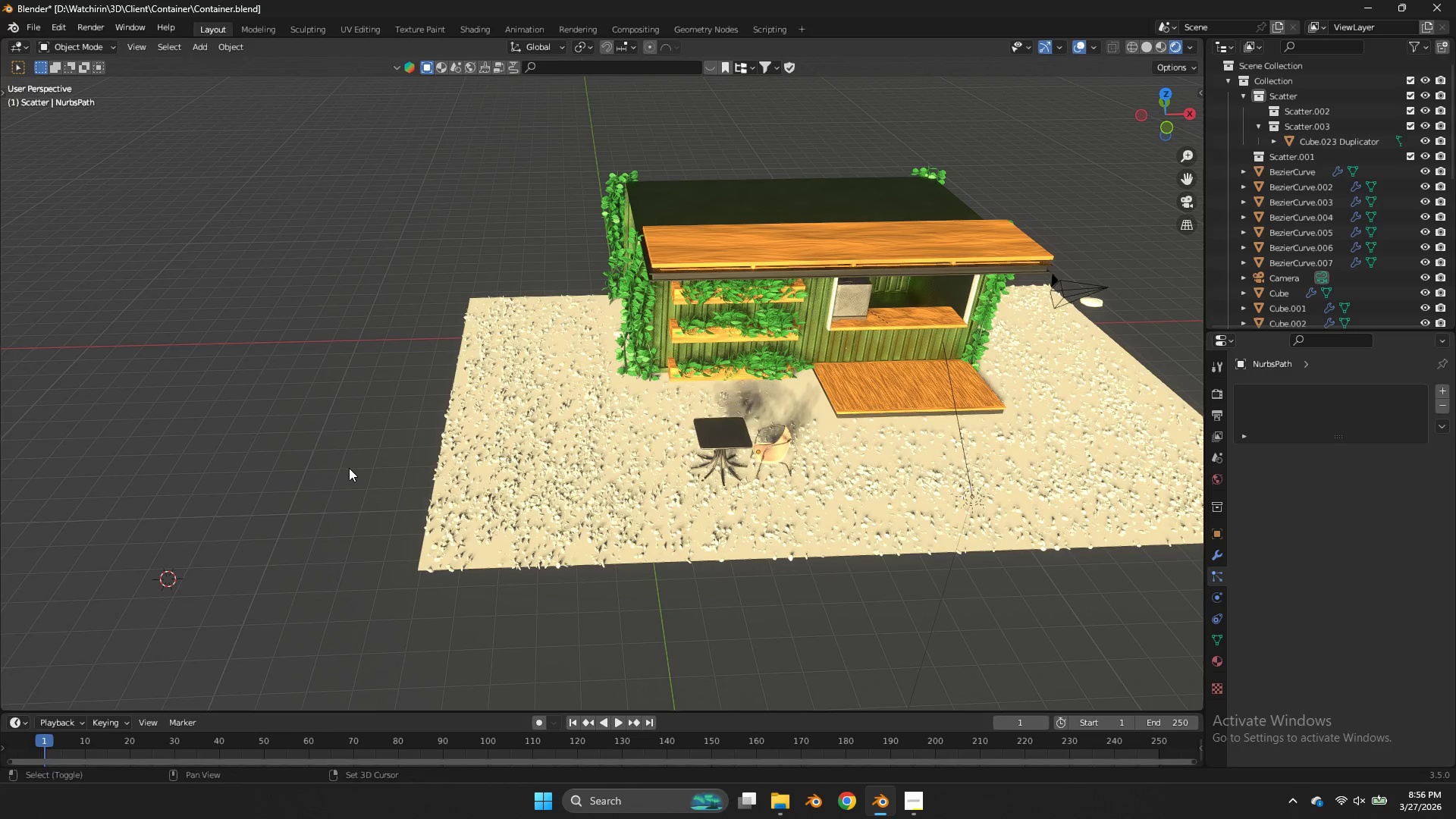 
key(Shift+A)
 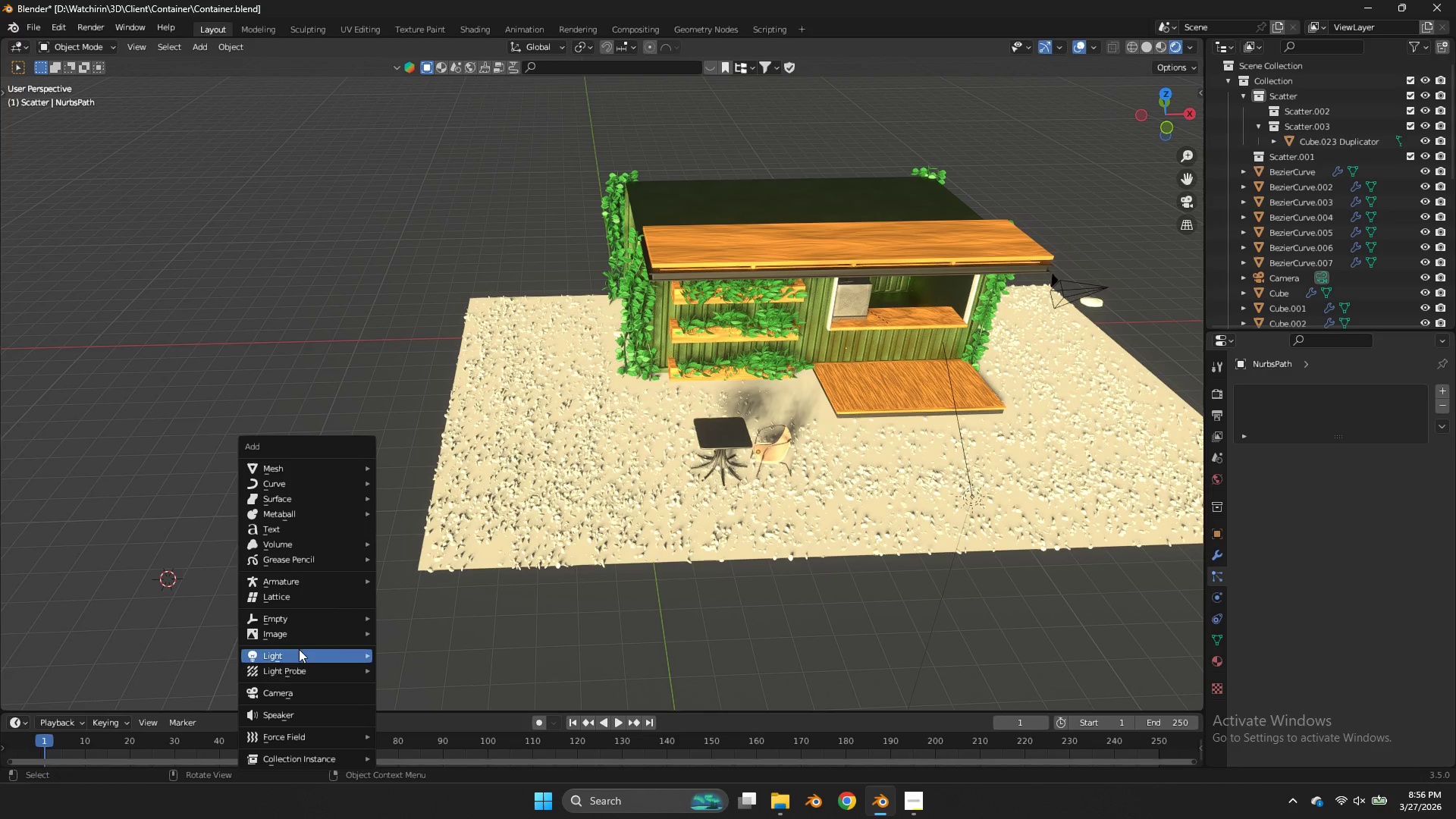 
mouse_move([327, 482])
 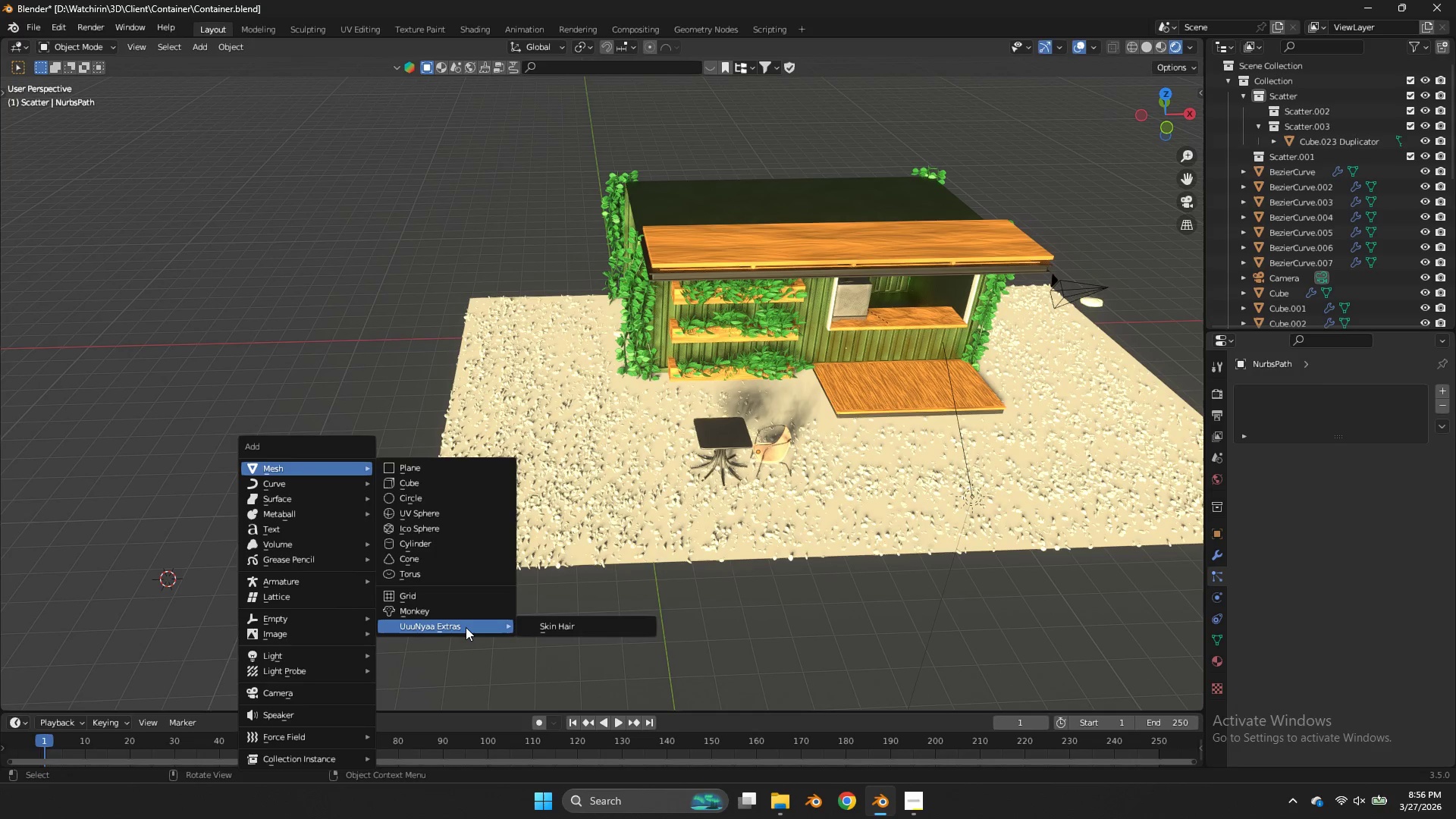 
left_click([466, 627])
 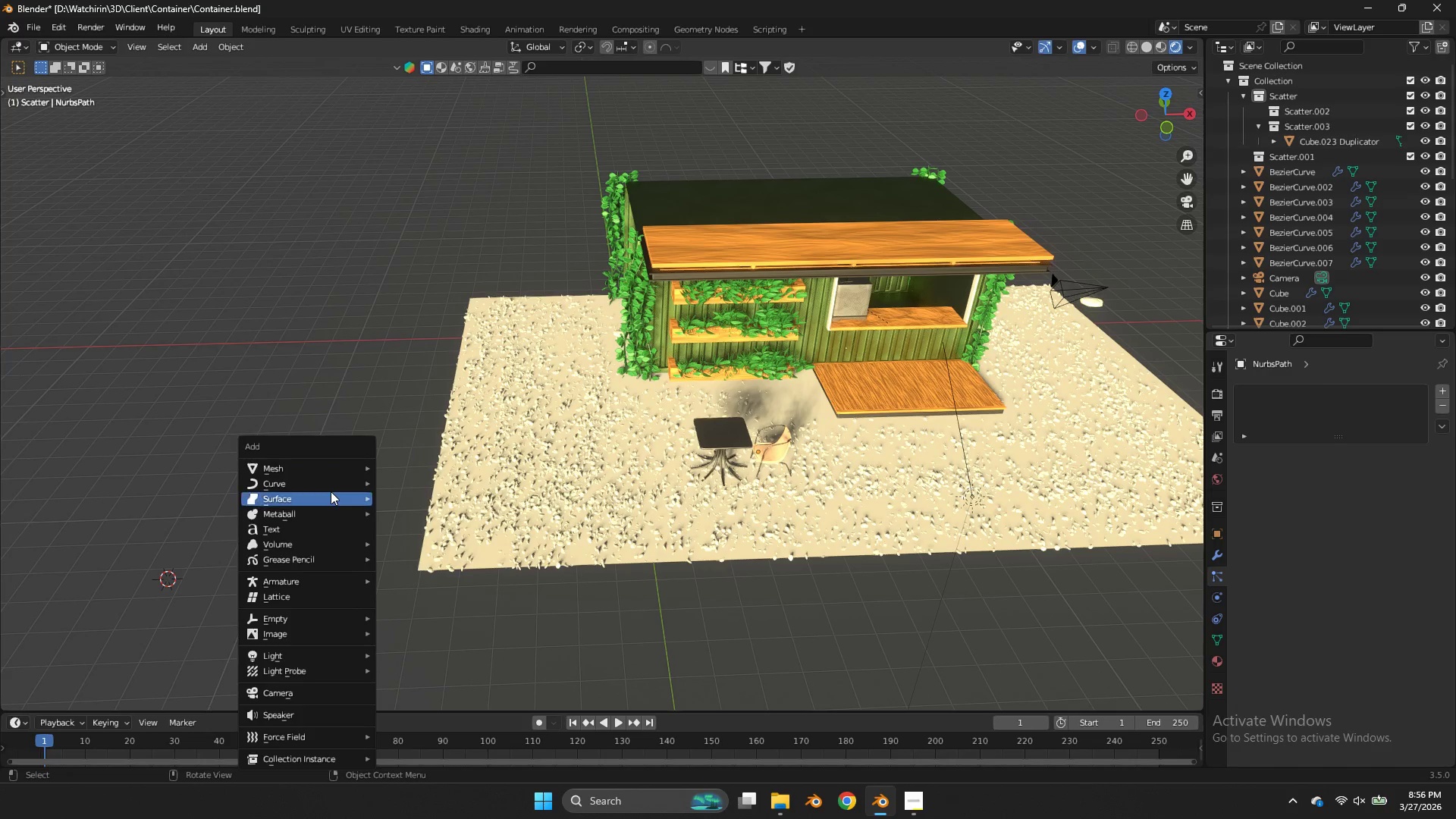 
left_click([325, 484])
 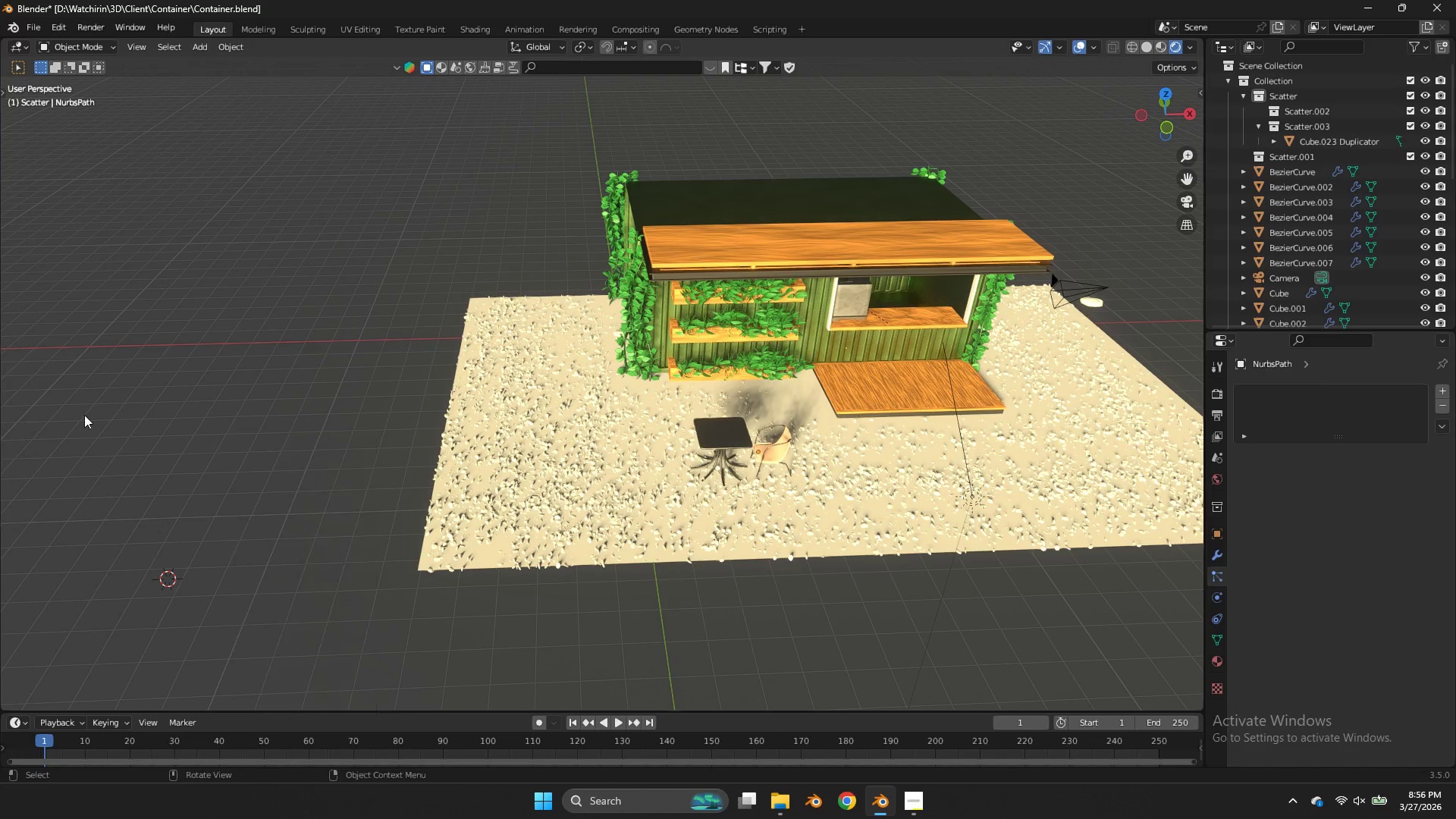 
left_click([304, 268])
 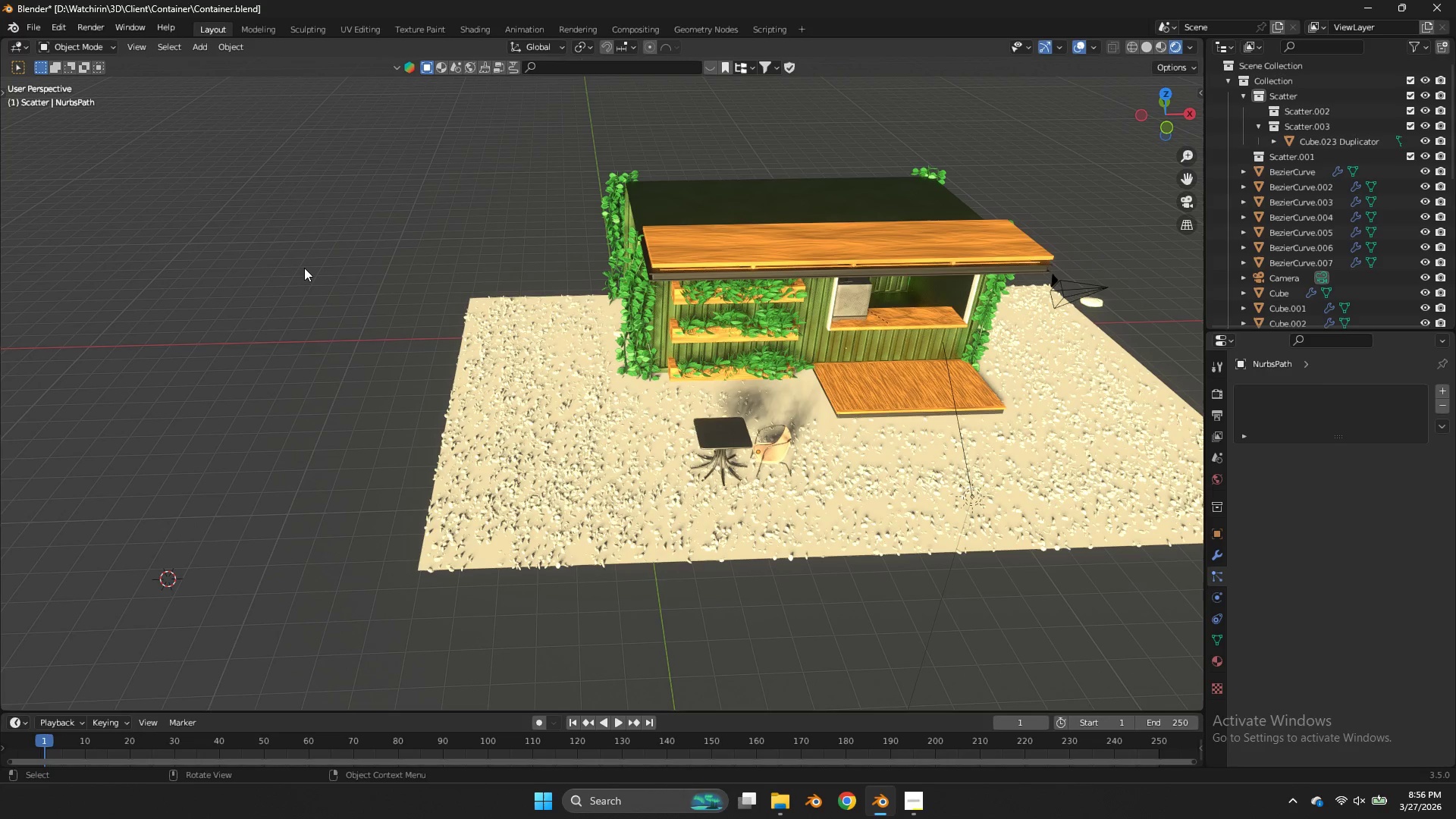 
key(Shift+ShiftLeft)
 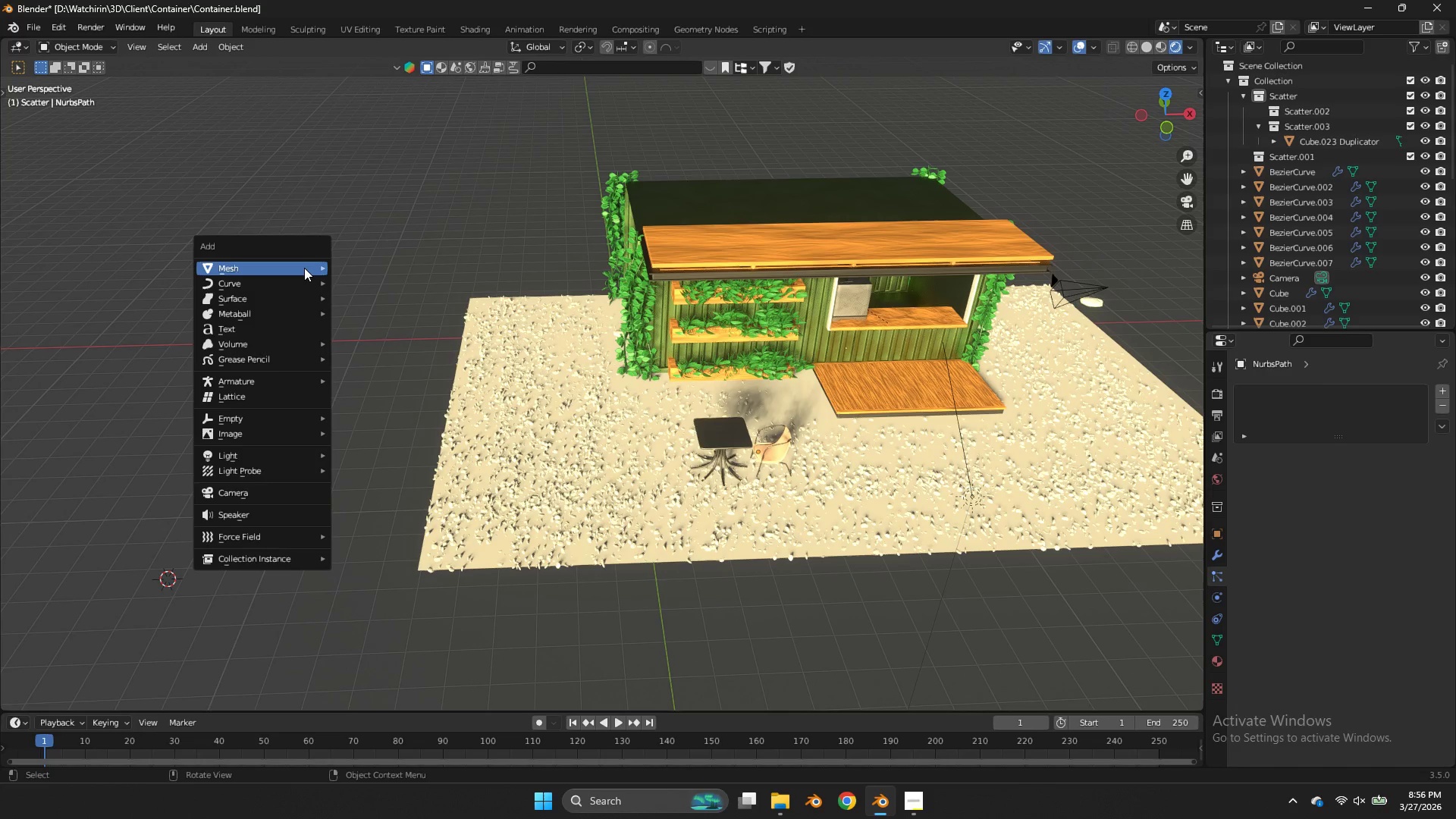 
key(Shift+A)
 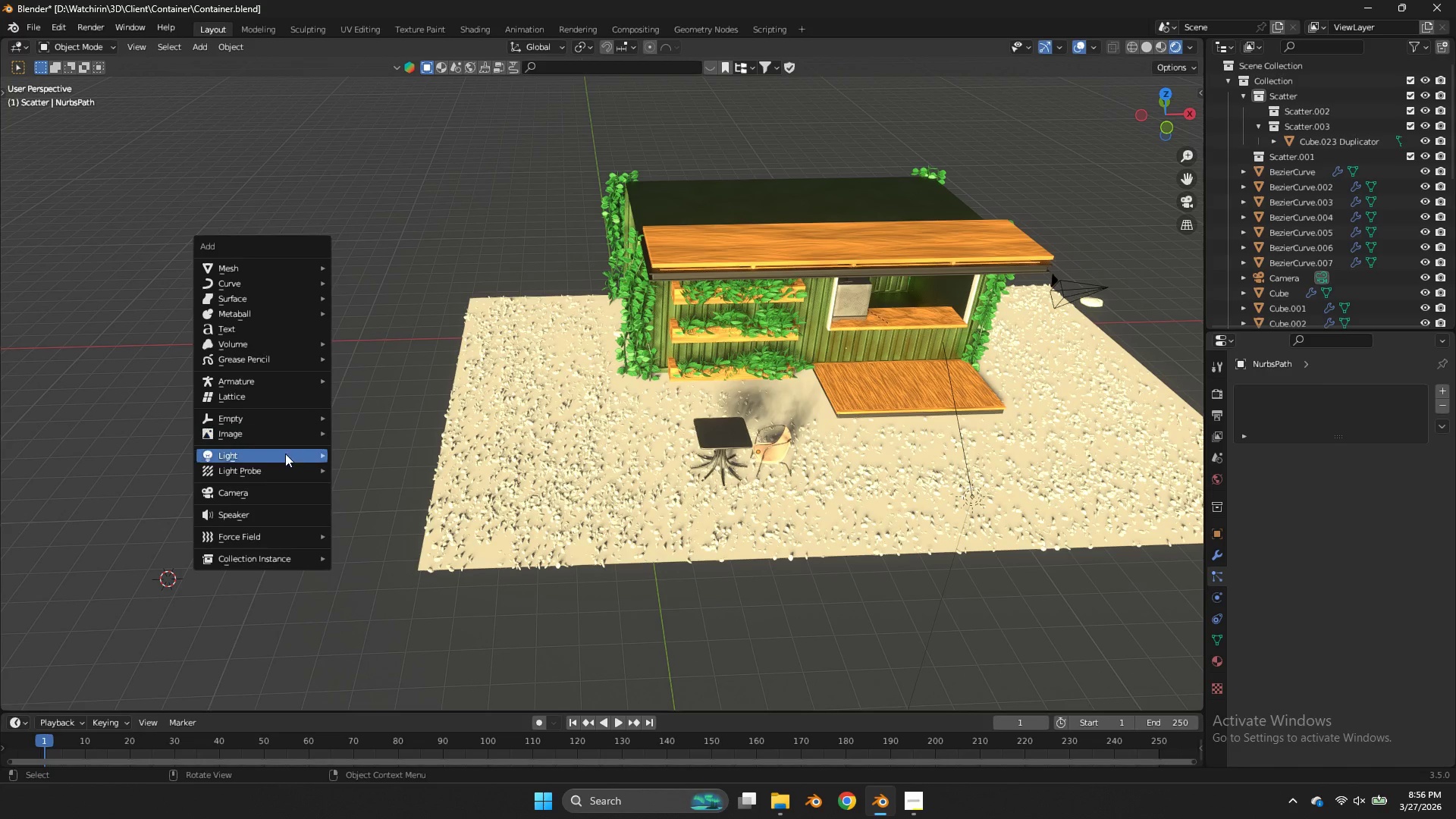 
wait(8.28)
 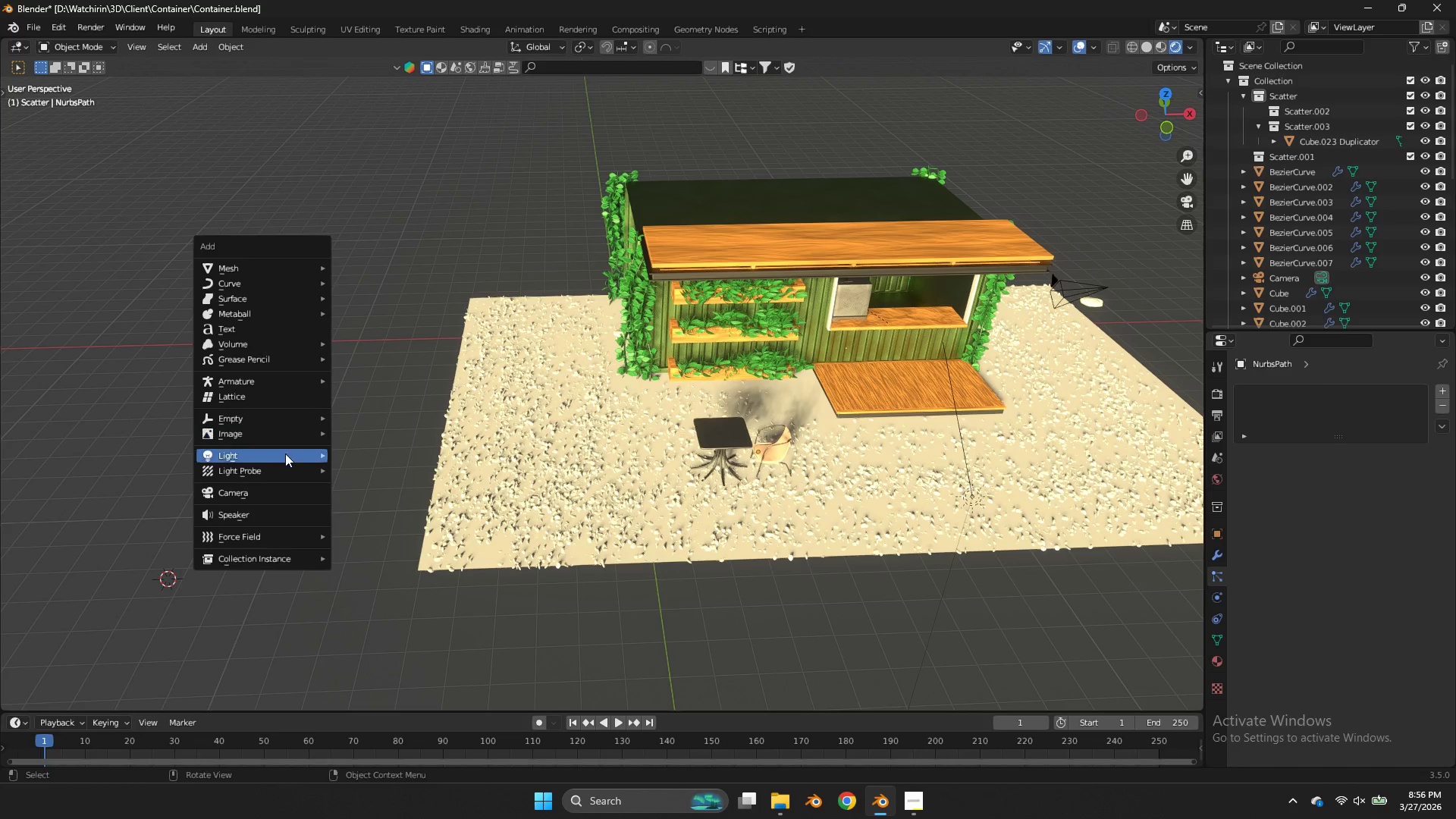 
left_click([395, 413])
 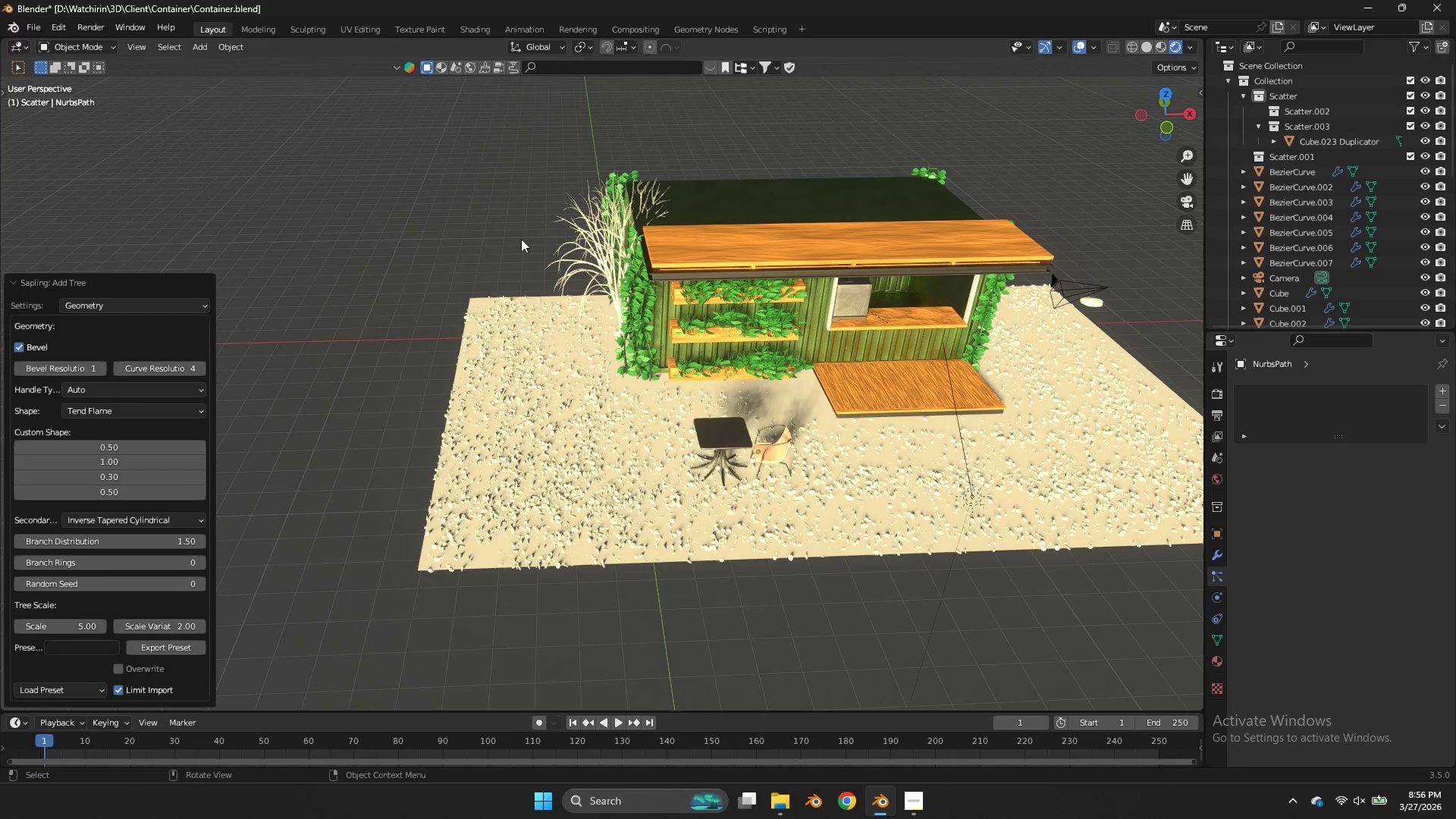 
left_click([579, 261])
 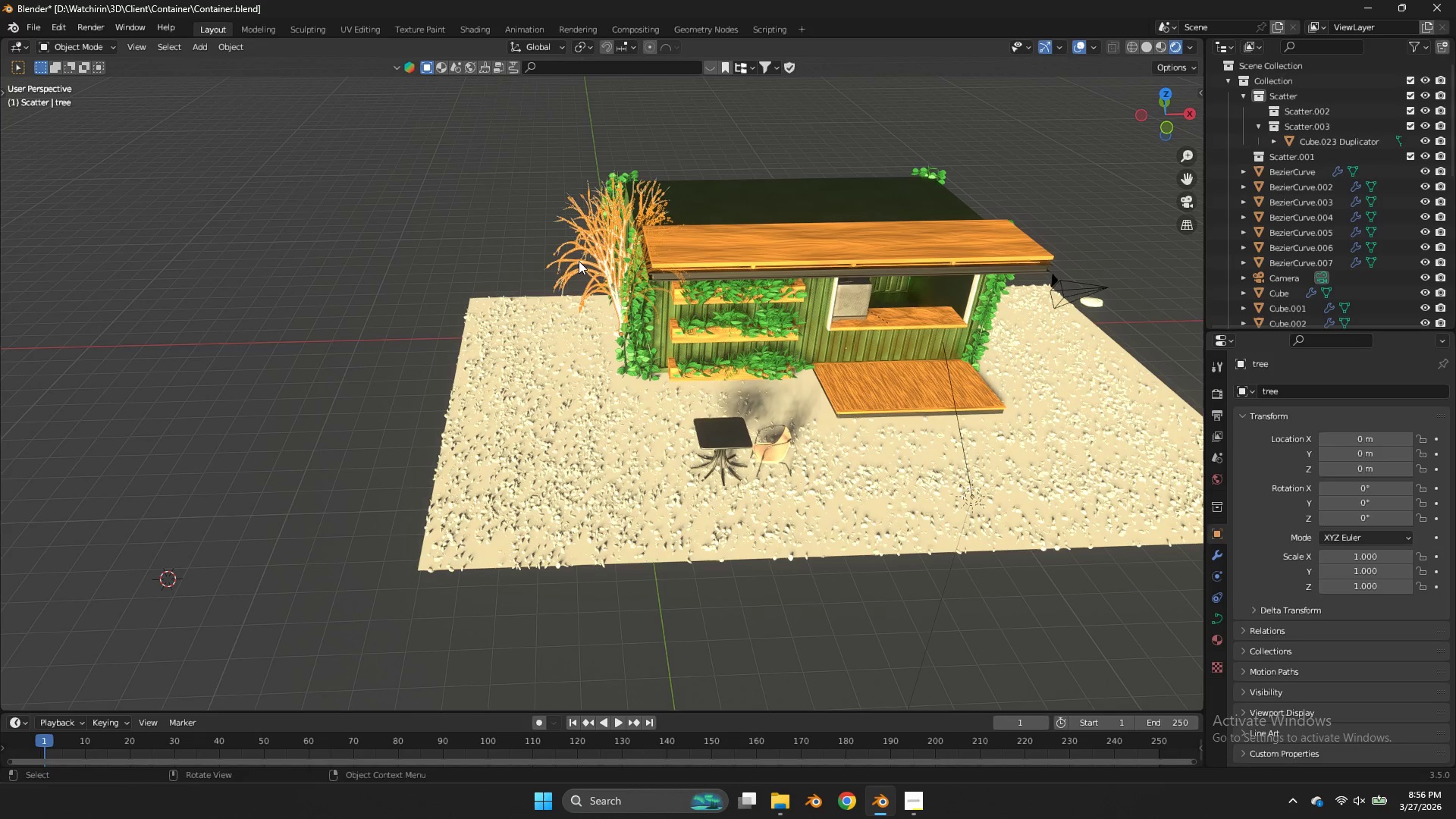 
key(Control+Z)
 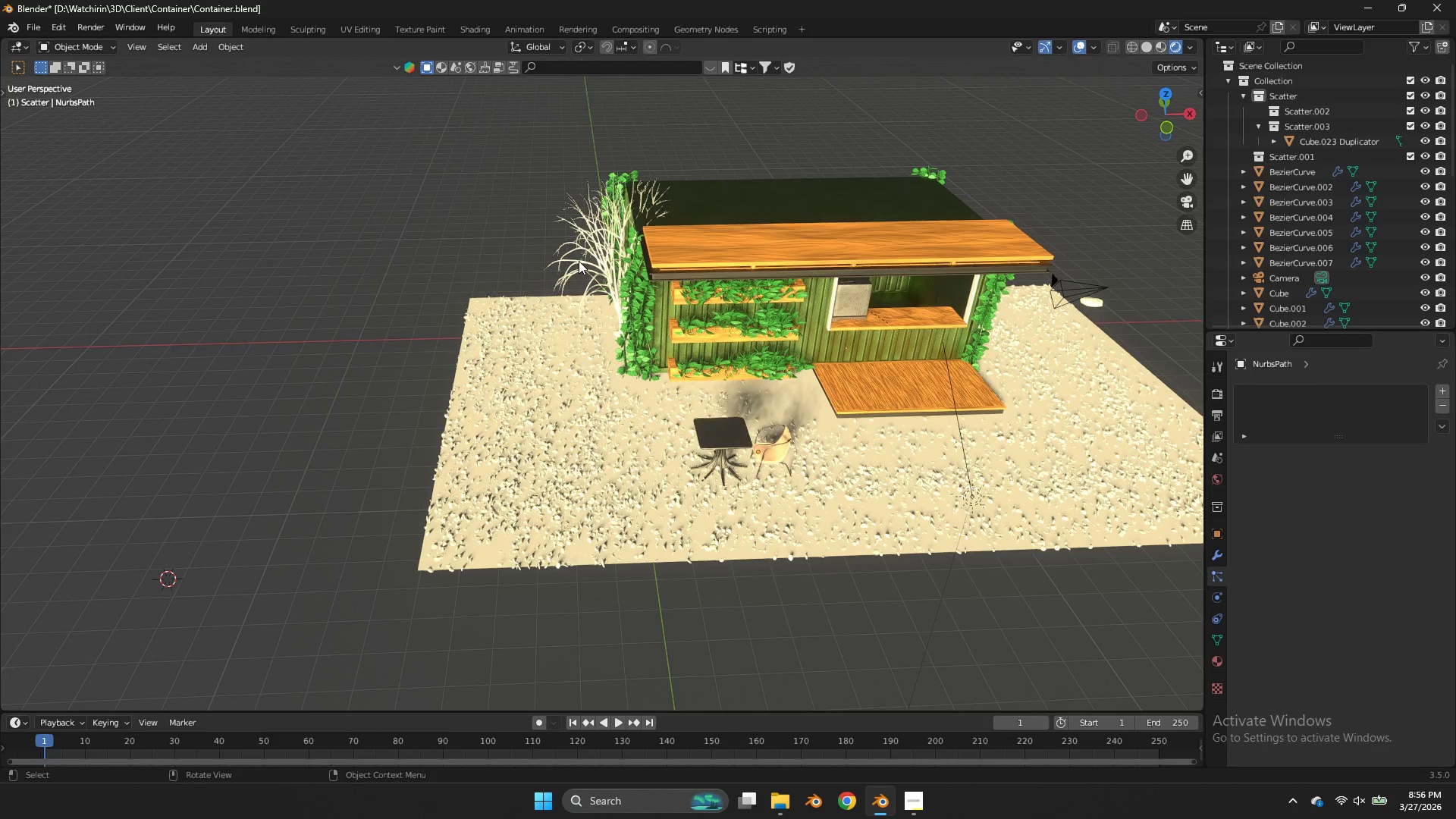 
key(Control+ControlLeft)
 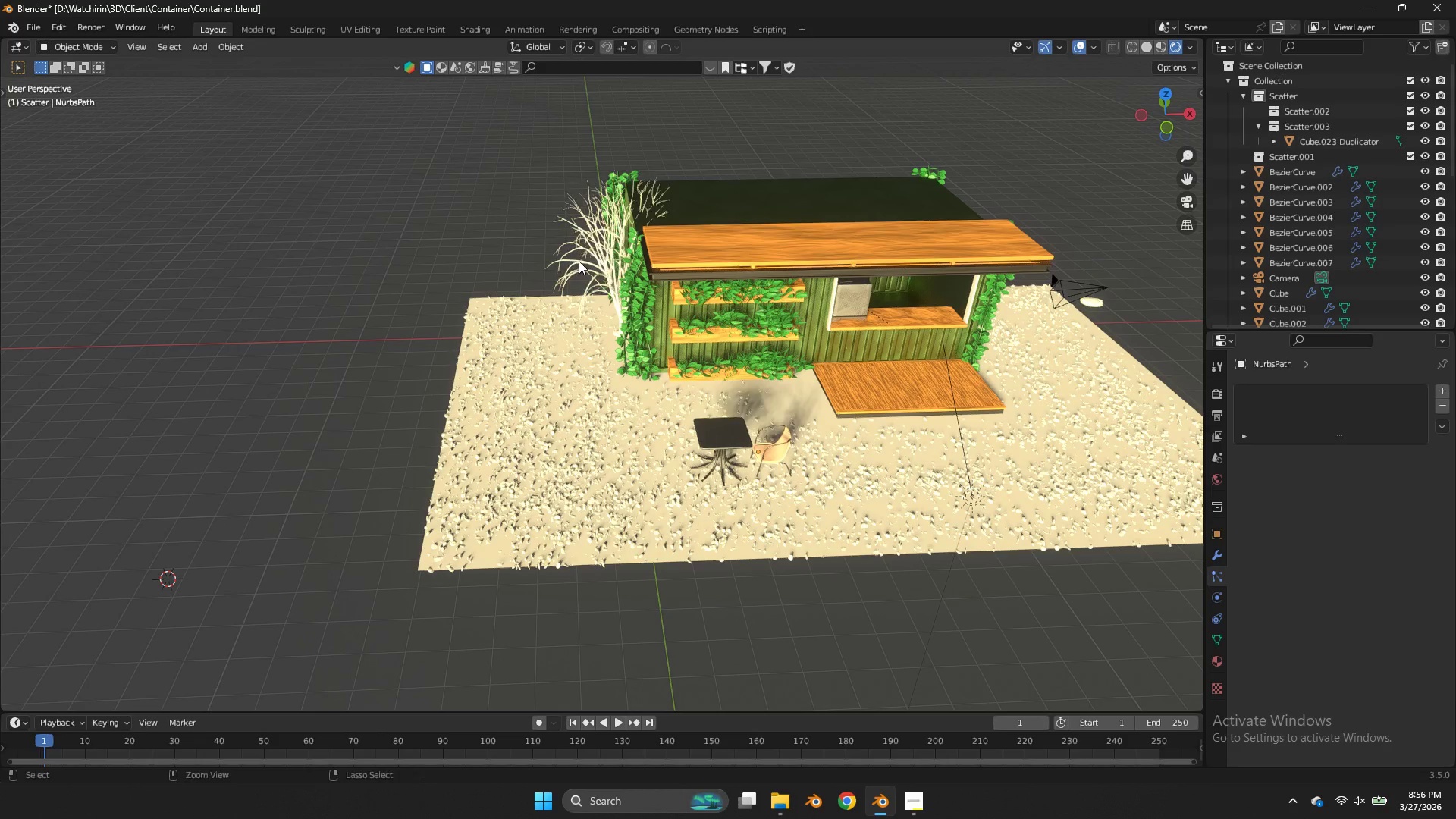 
key(Control+Z)
 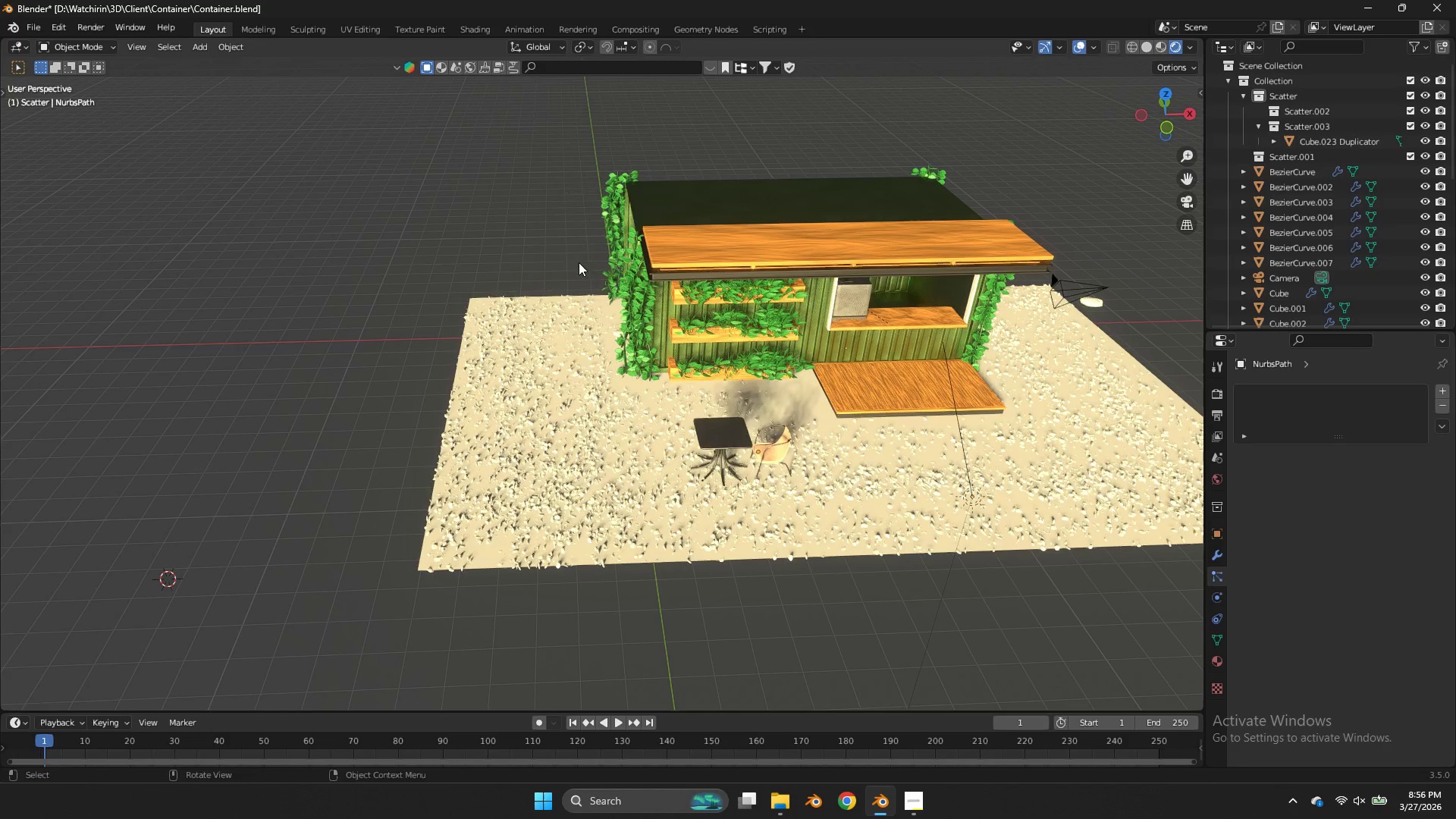 
key(Shift+ShiftLeft)
 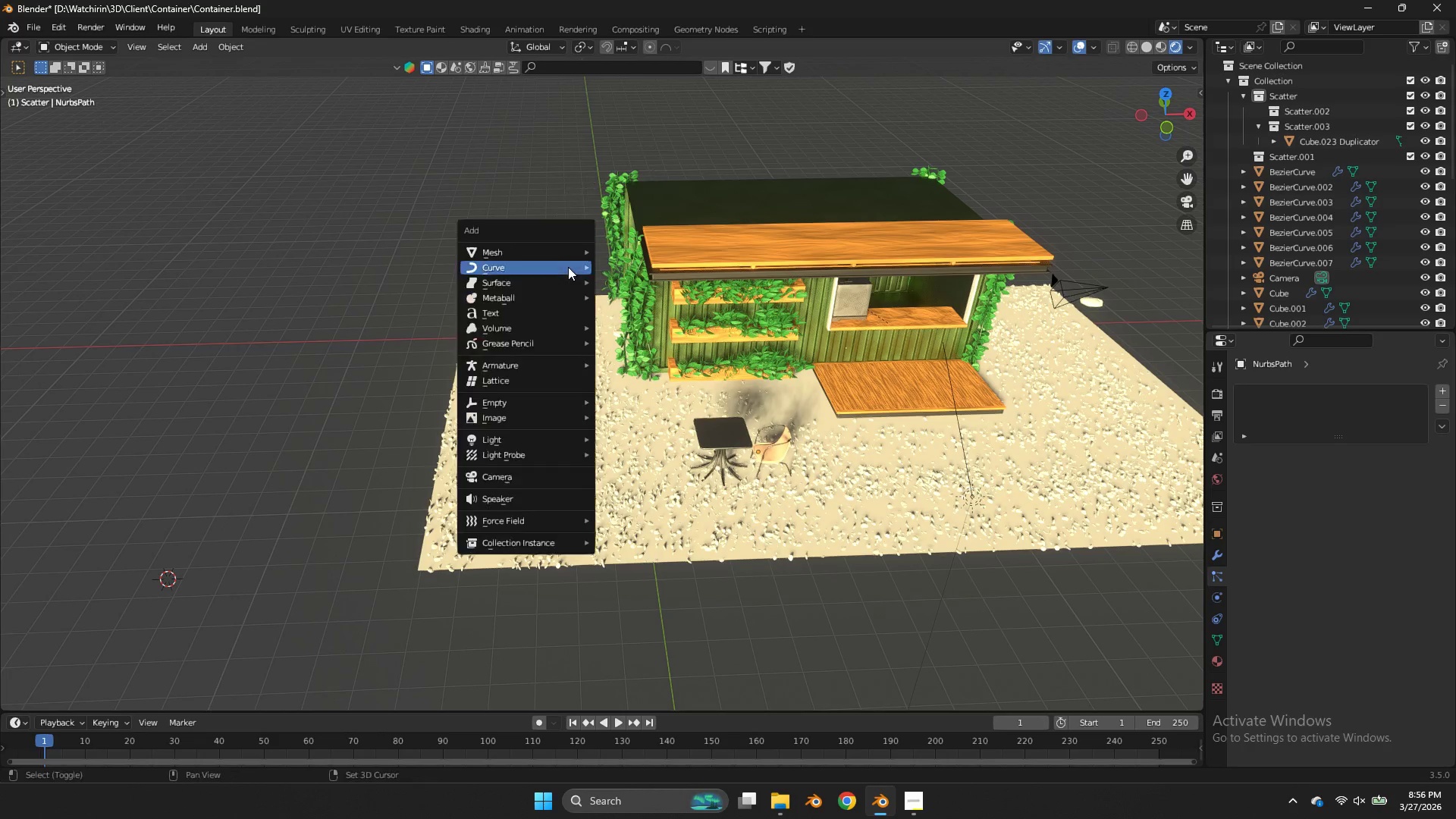 
key(Shift+A)
 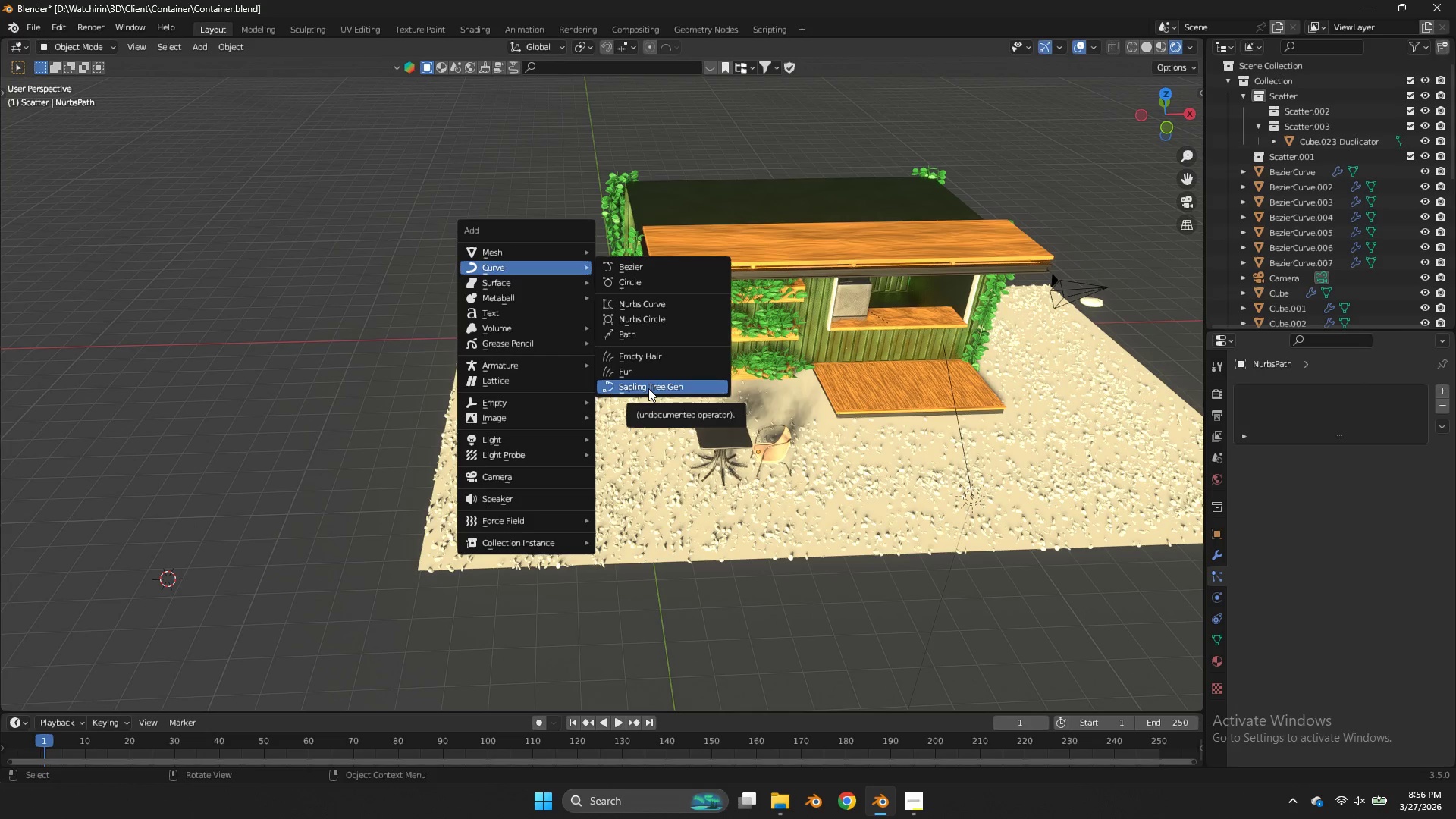 
left_click([648, 388])
 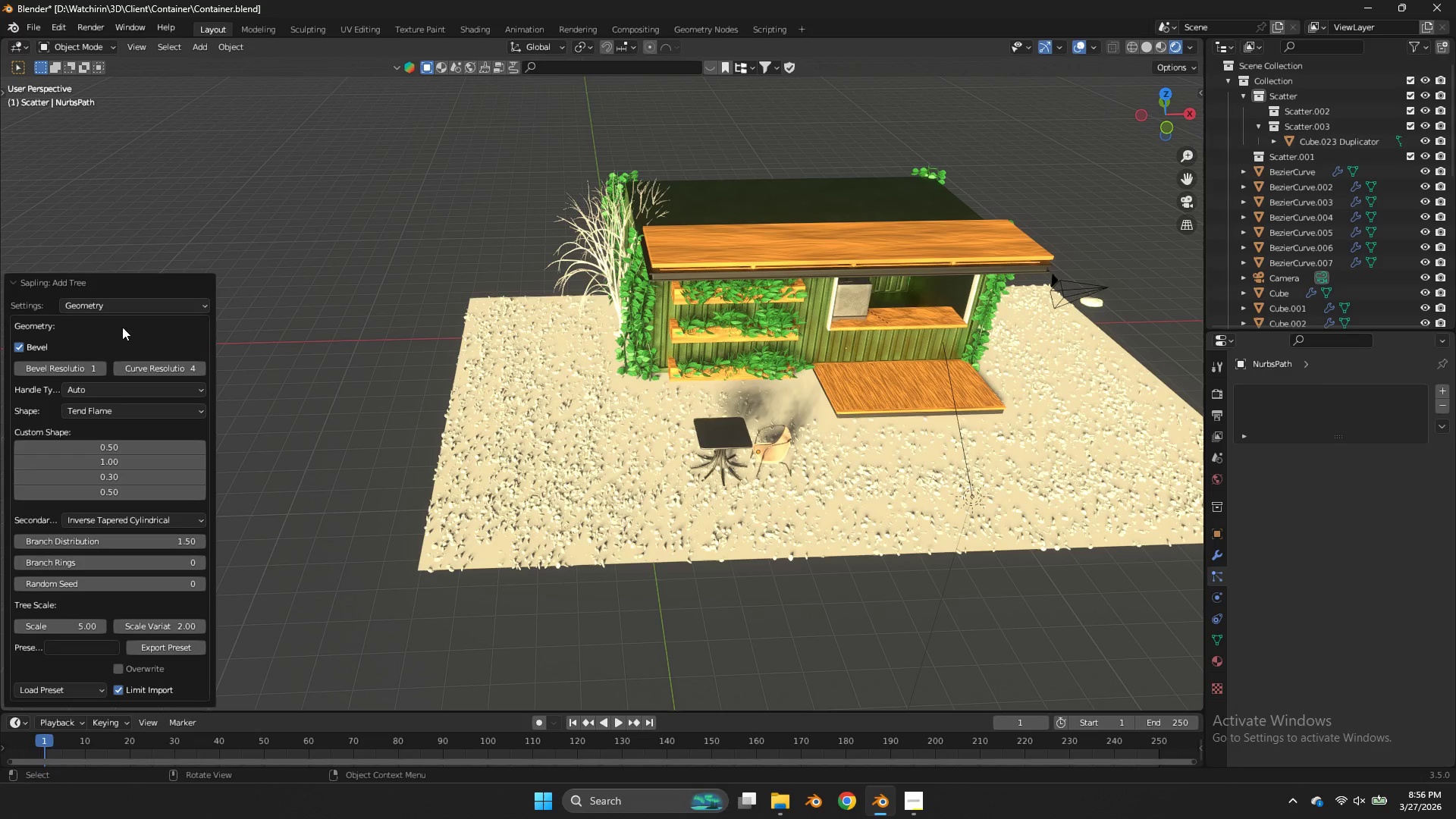 
left_click([118, 306])
 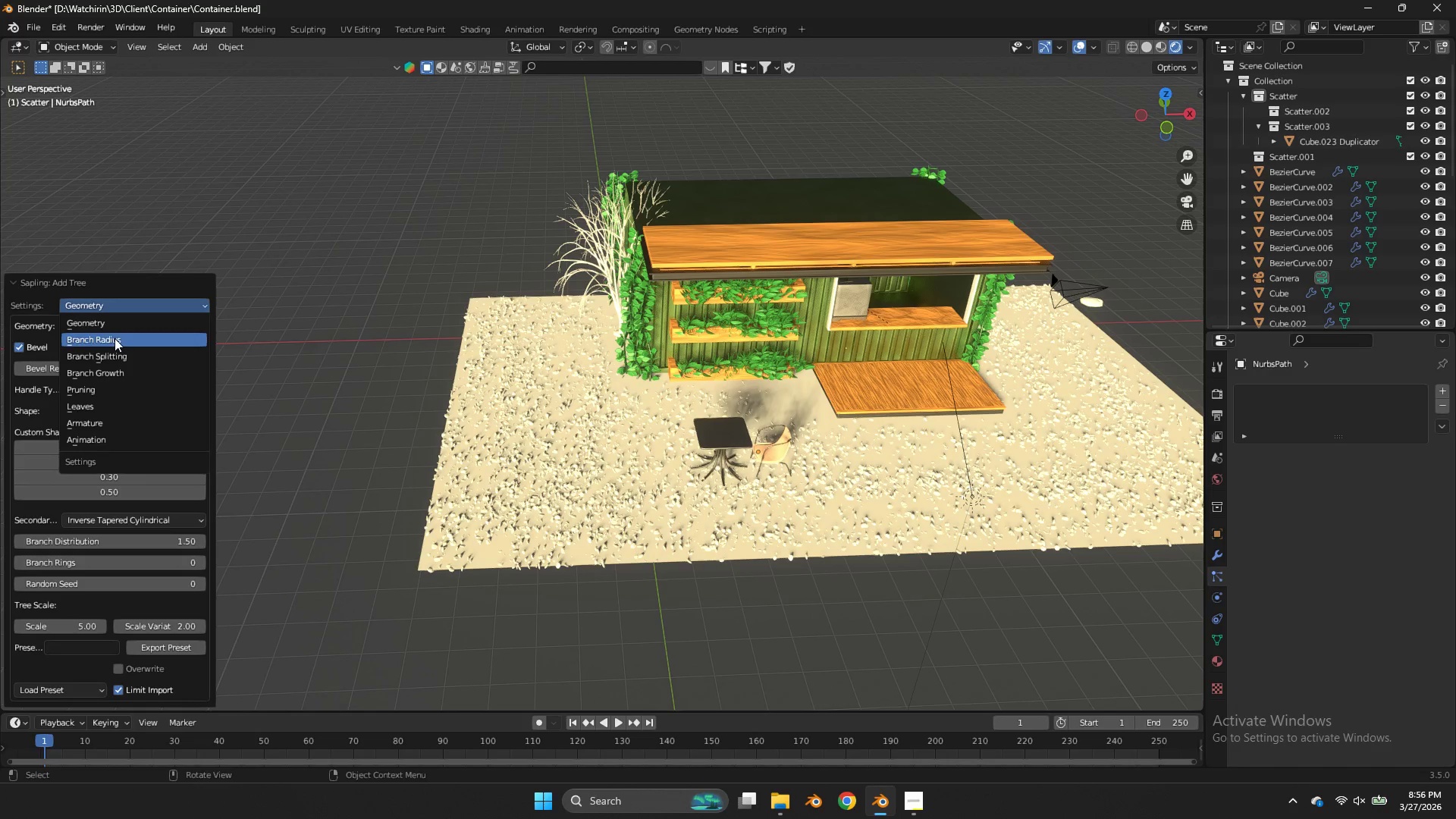 
left_click([115, 340])
 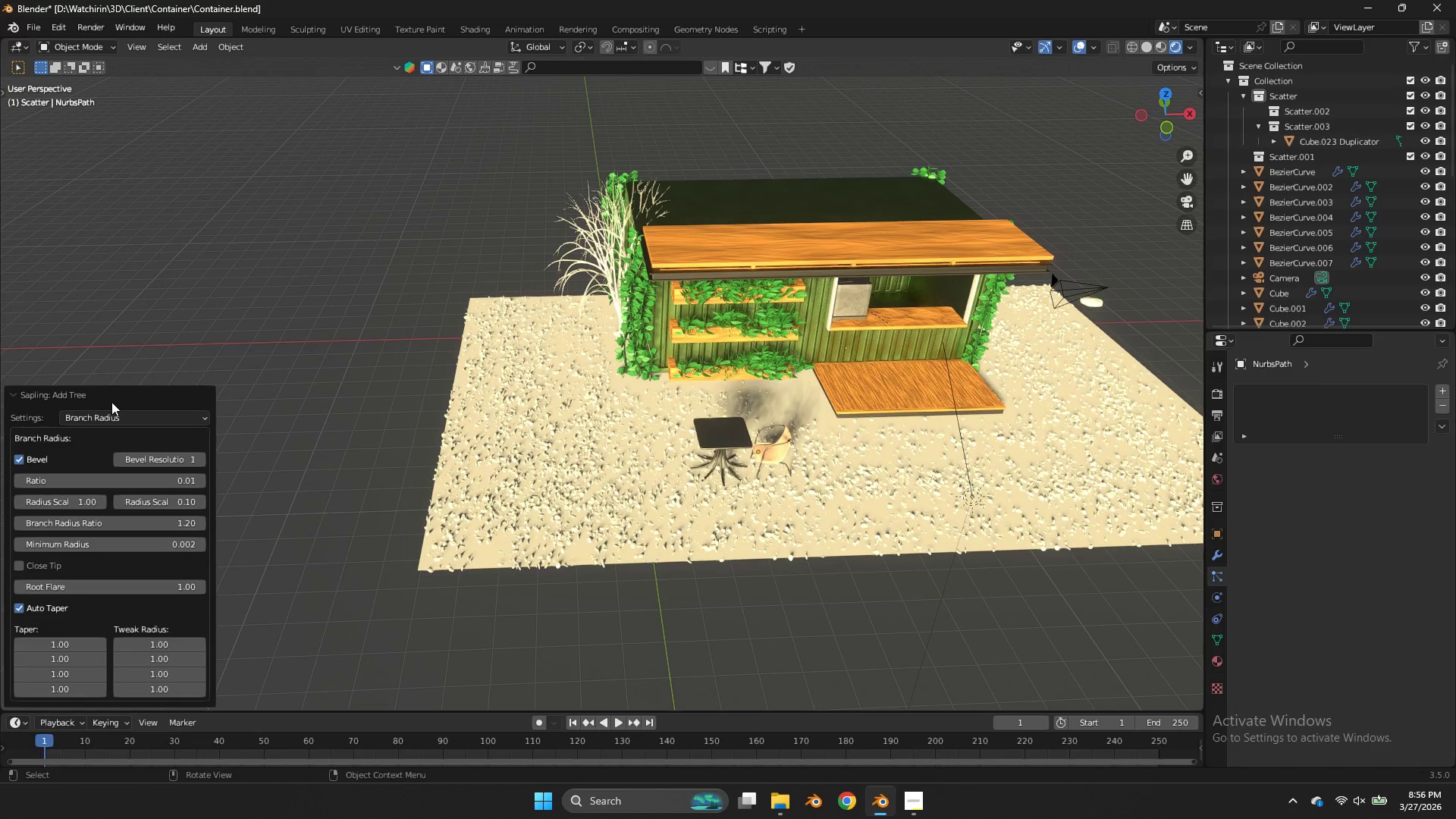 
left_click([119, 416])
 